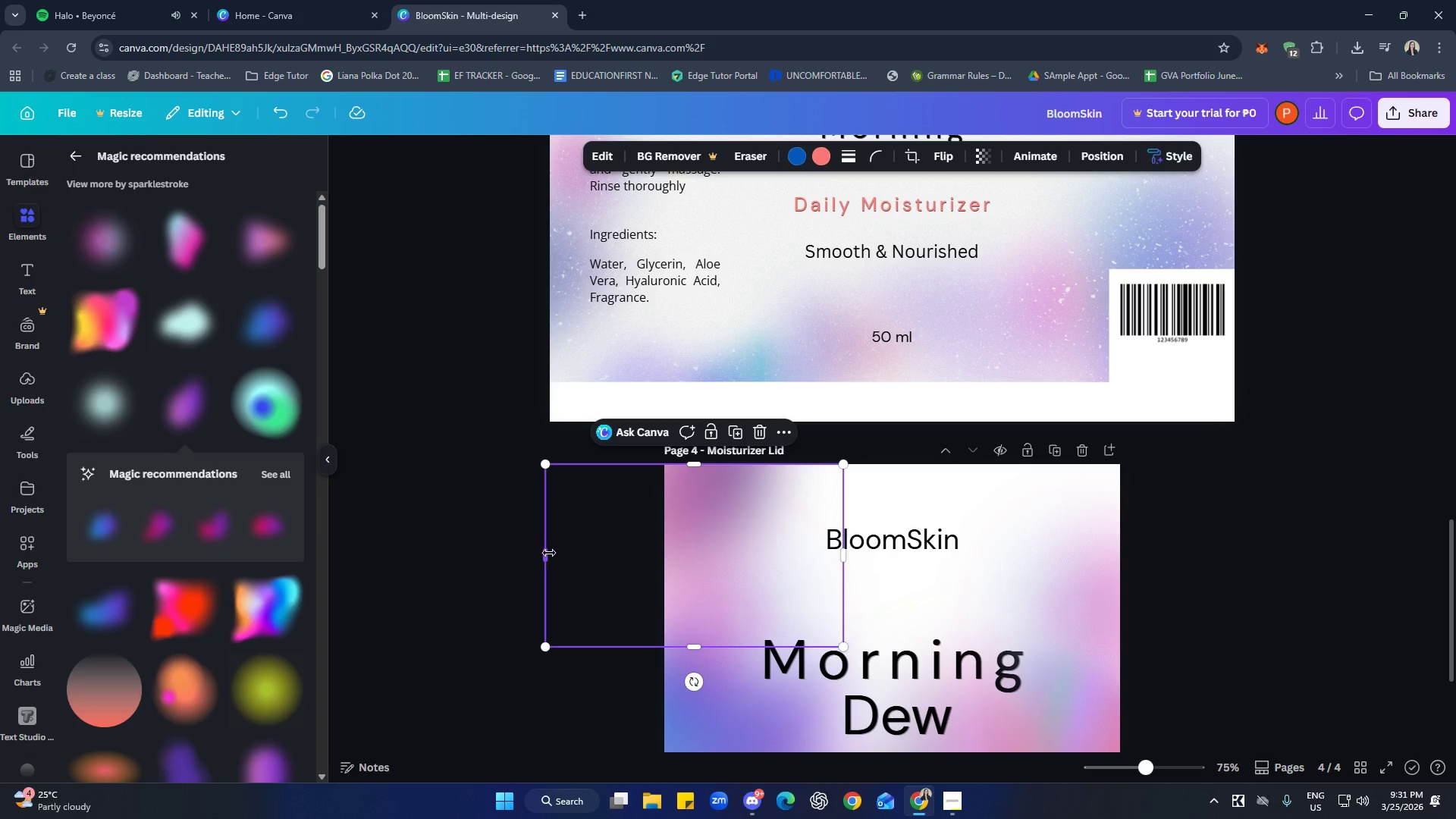 
left_click_drag(start_coordinate=[548, 553], to_coordinate=[664, 558])
 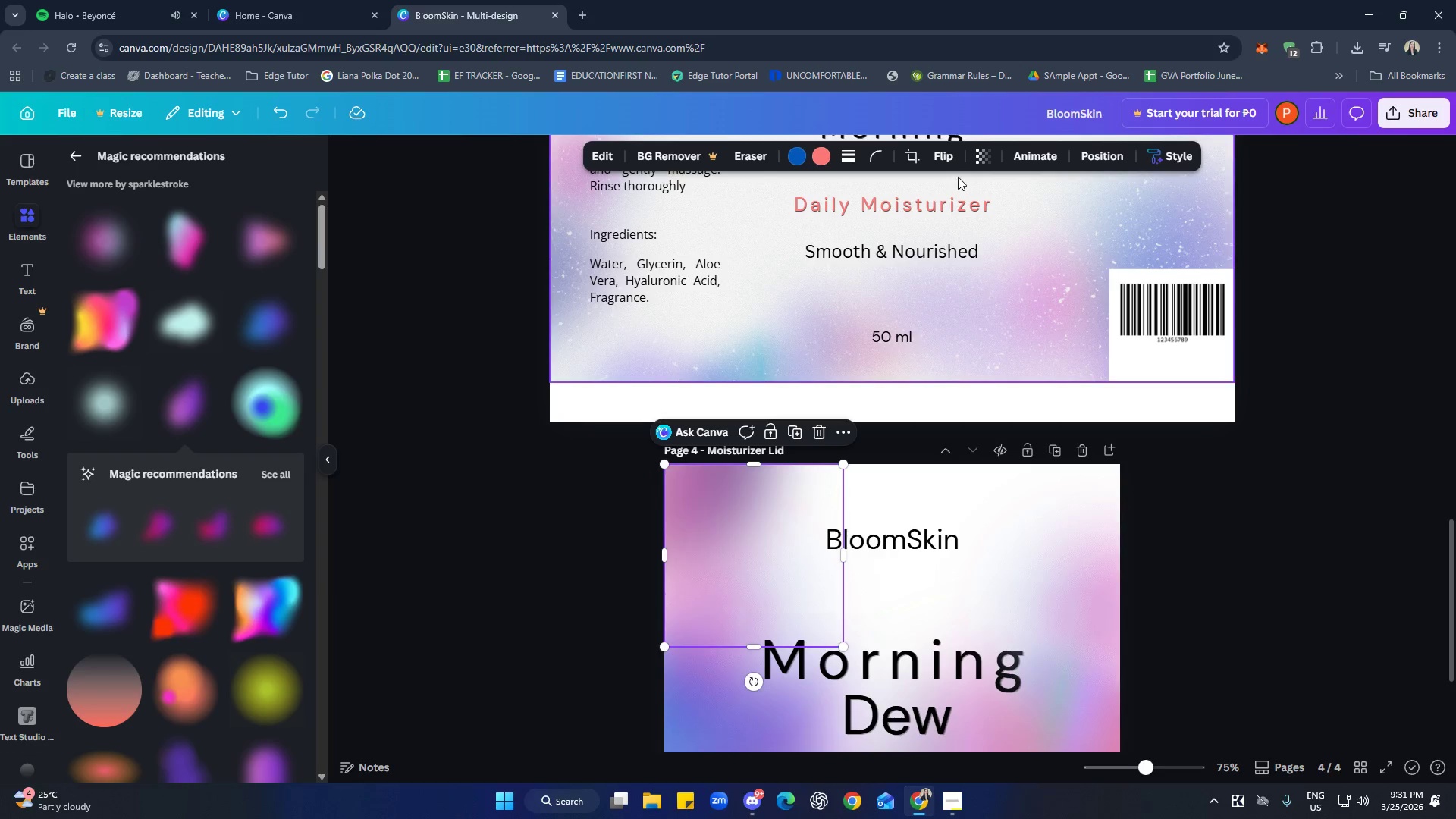 
left_click([987, 159])
 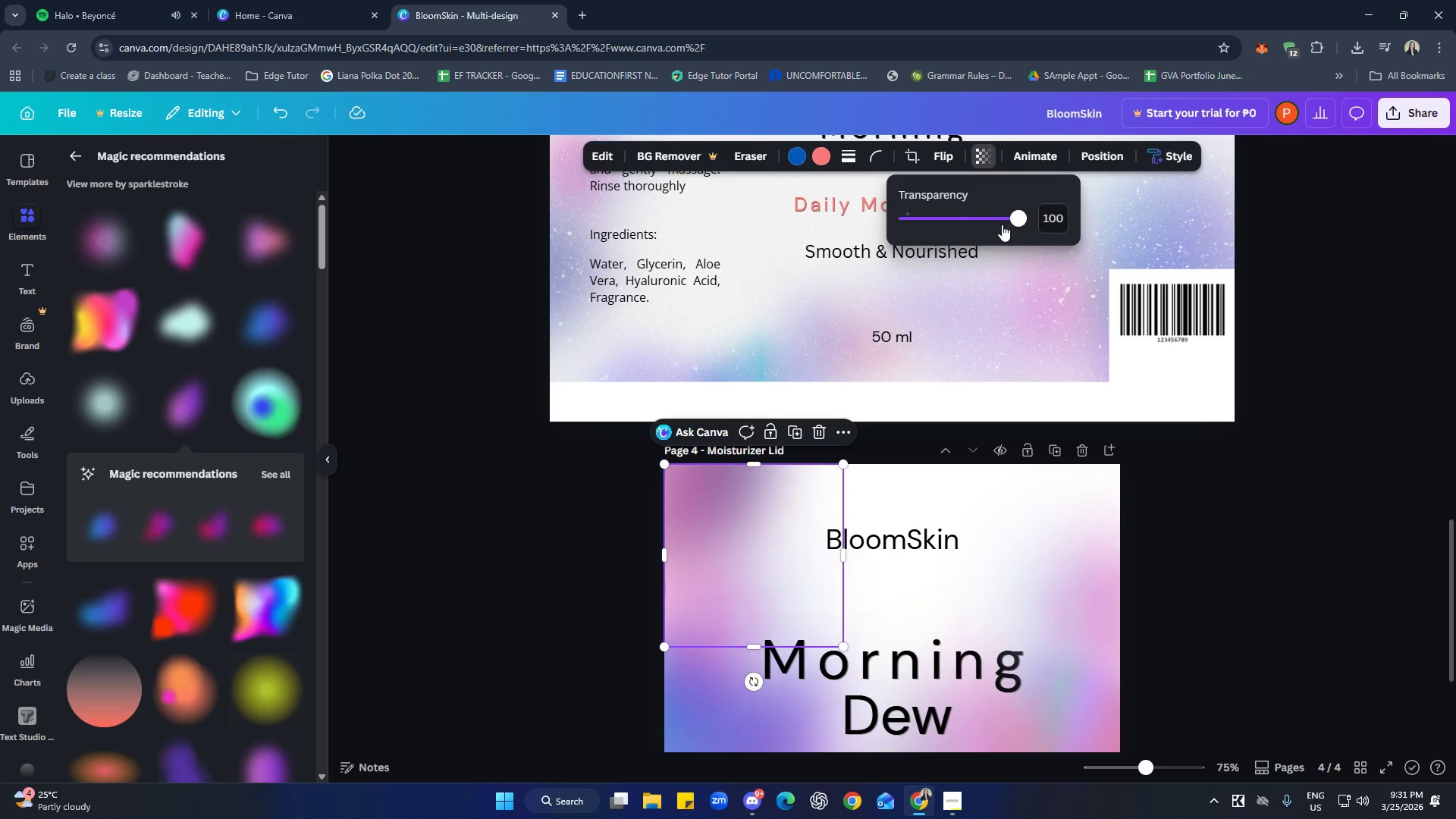 
left_click([1061, 218])
 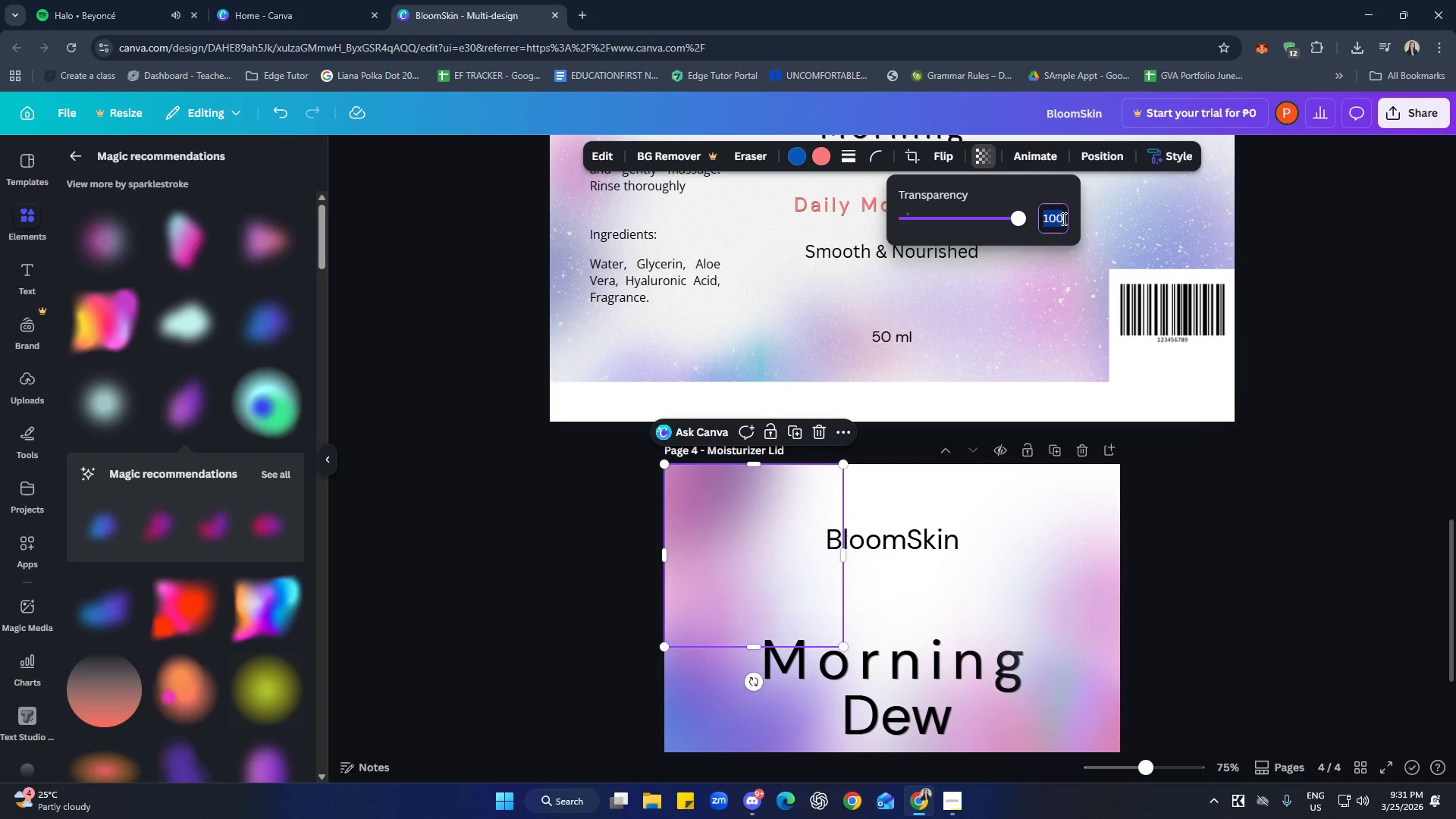 
type(85)
 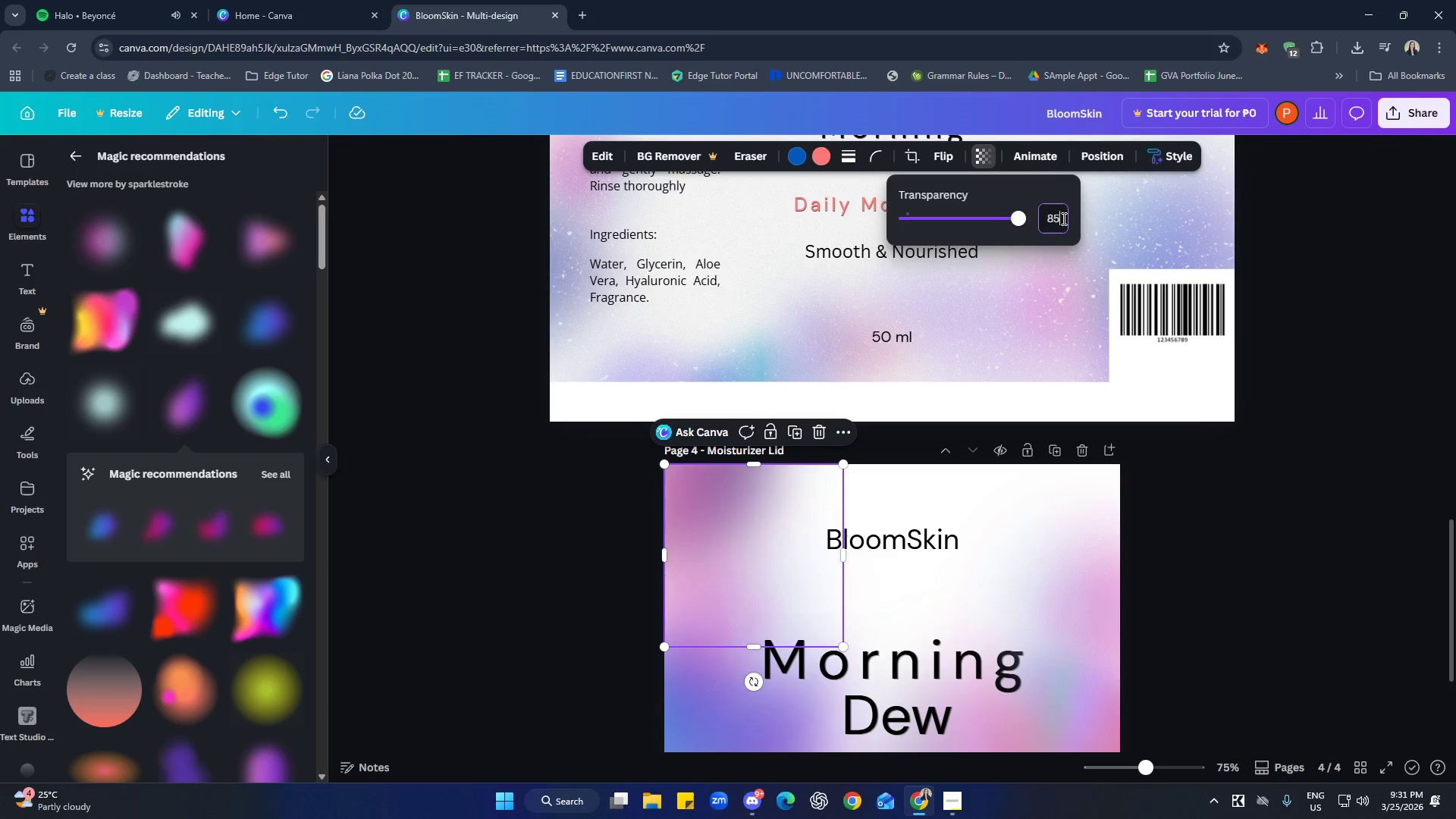 
key(Enter)
 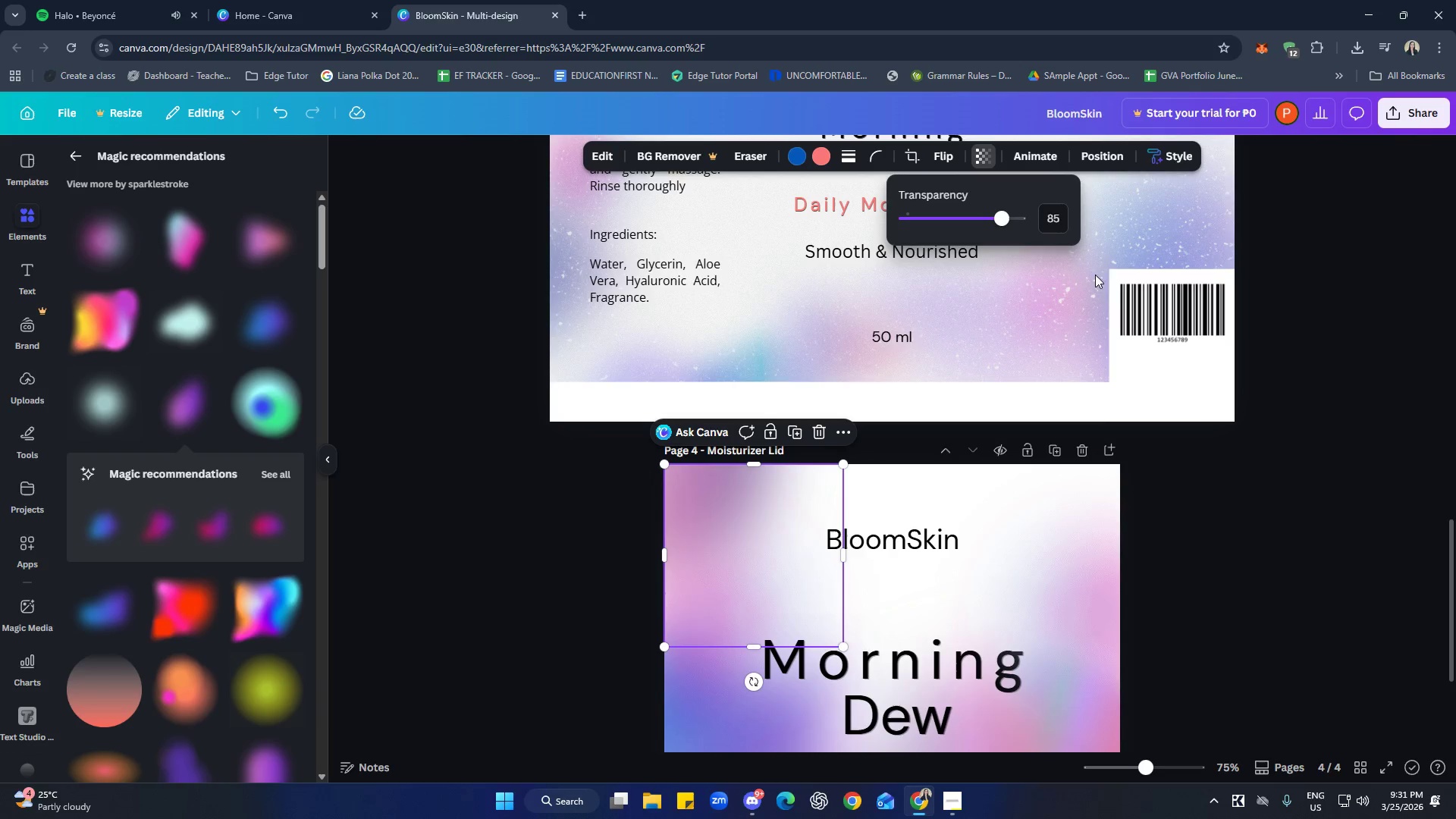 
left_click_drag(start_coordinate=[1283, 483], to_coordinate=[1287, 483])
 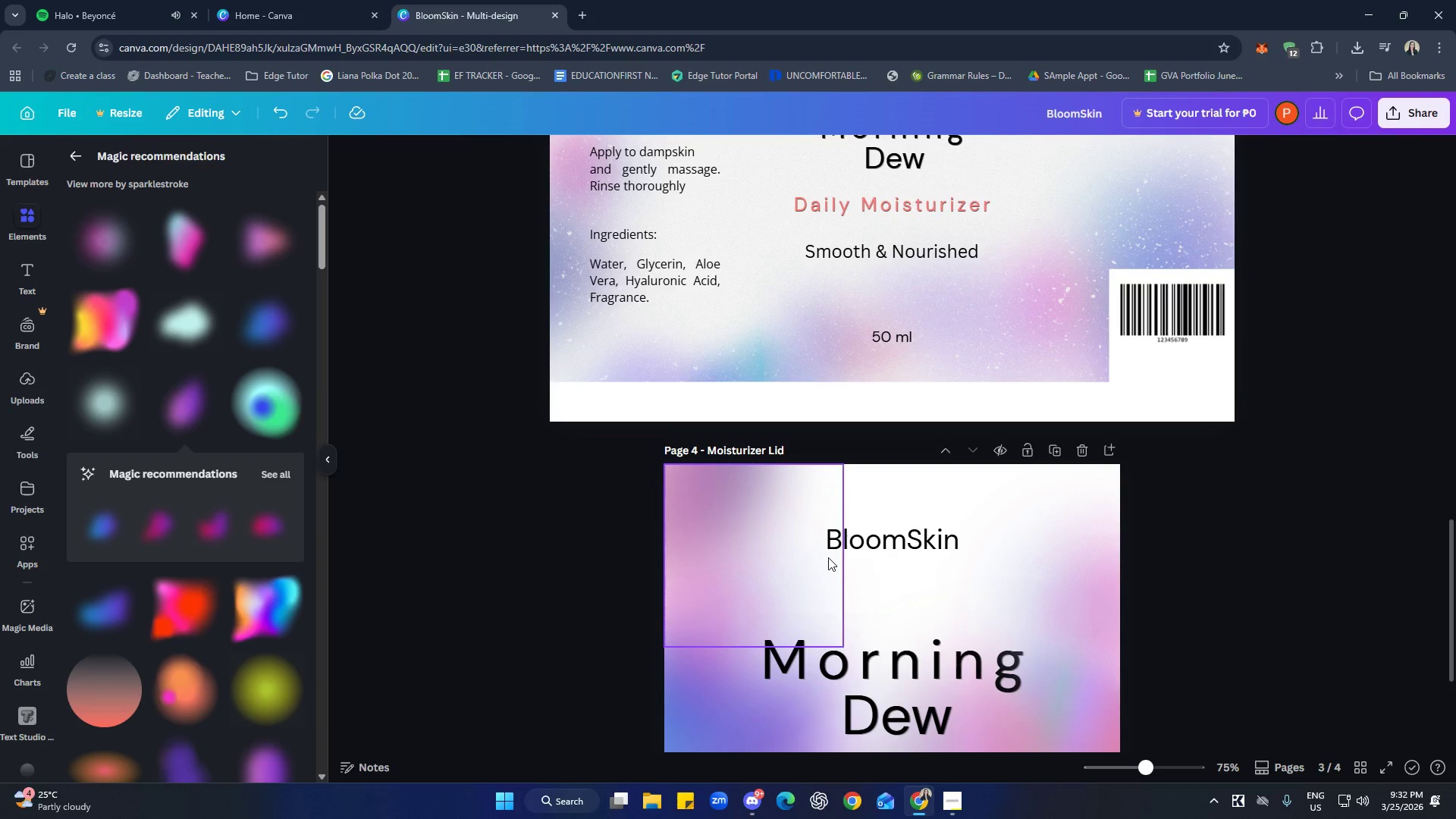 
left_click([704, 500])
 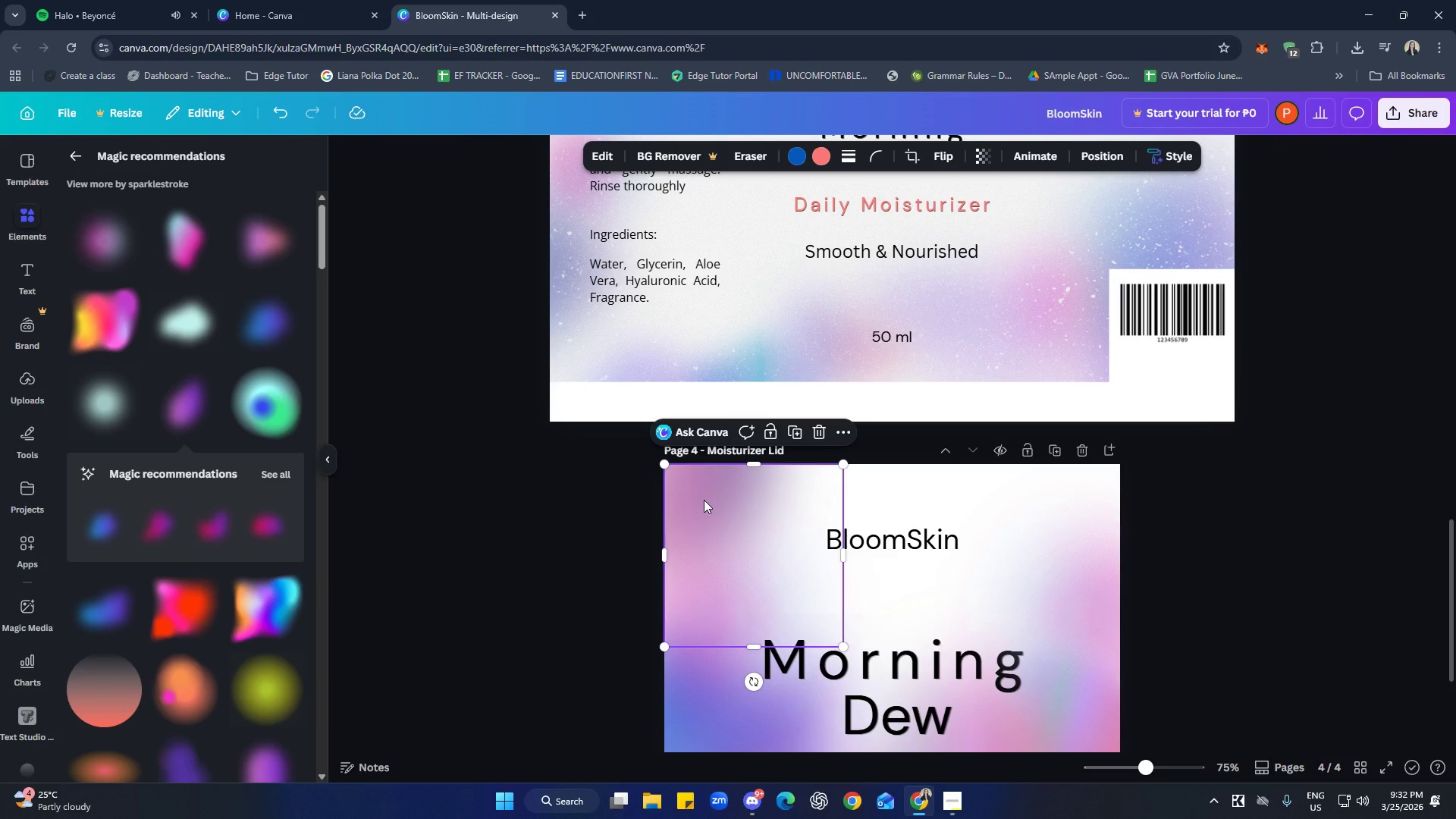 
key(Control+ControlLeft)
 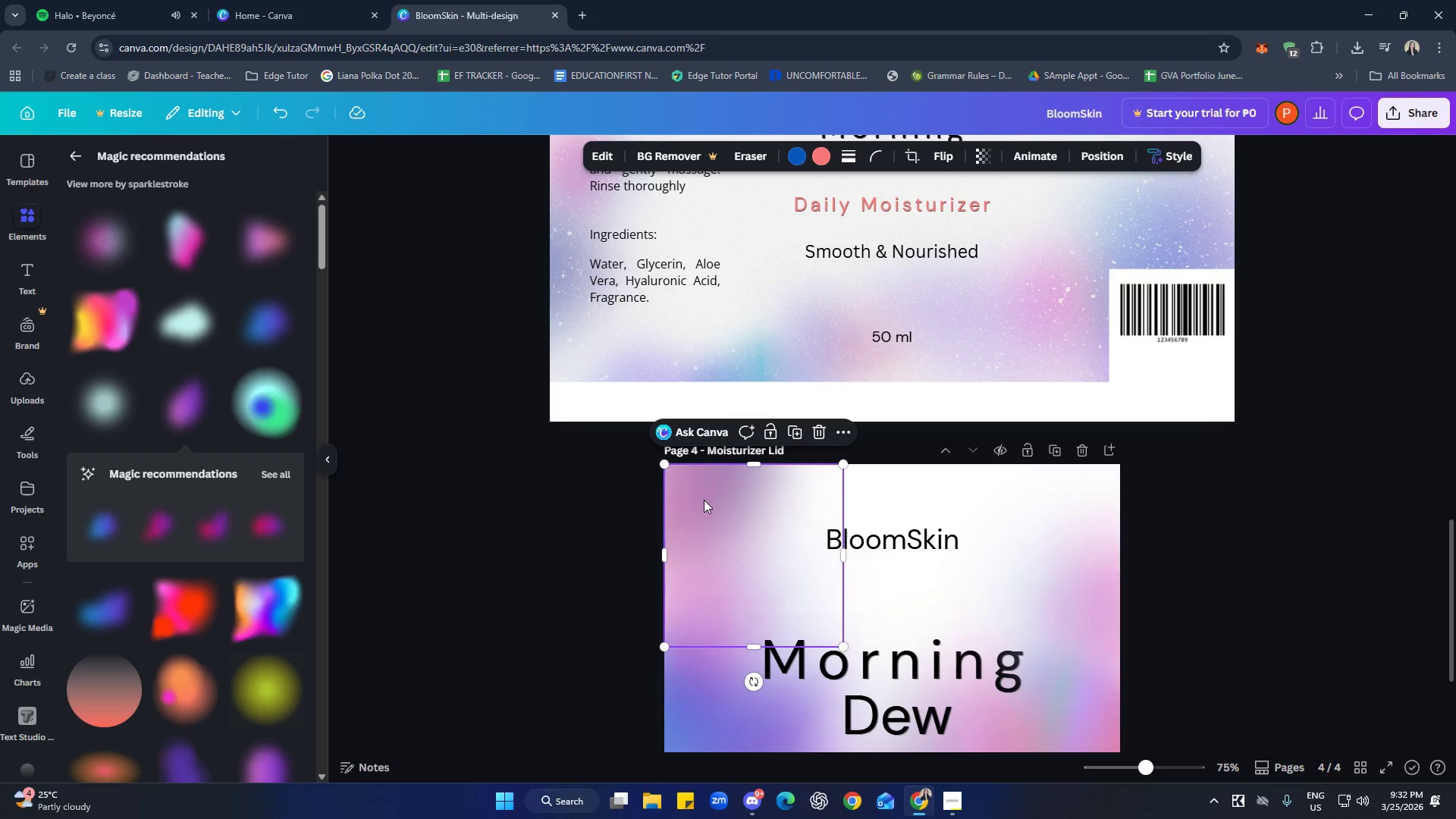 
key(Control+C)
 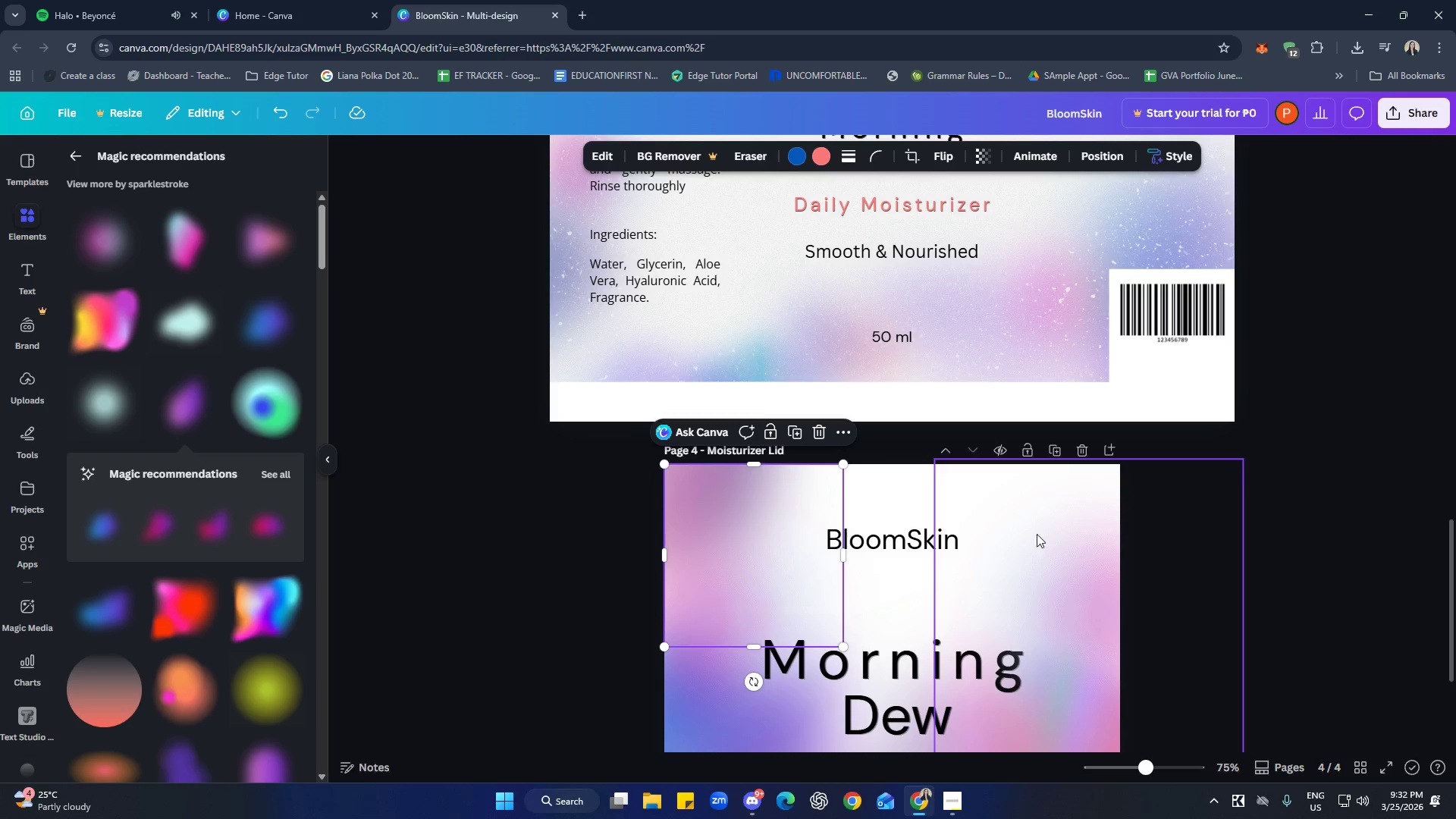 
left_click([1036, 522])
 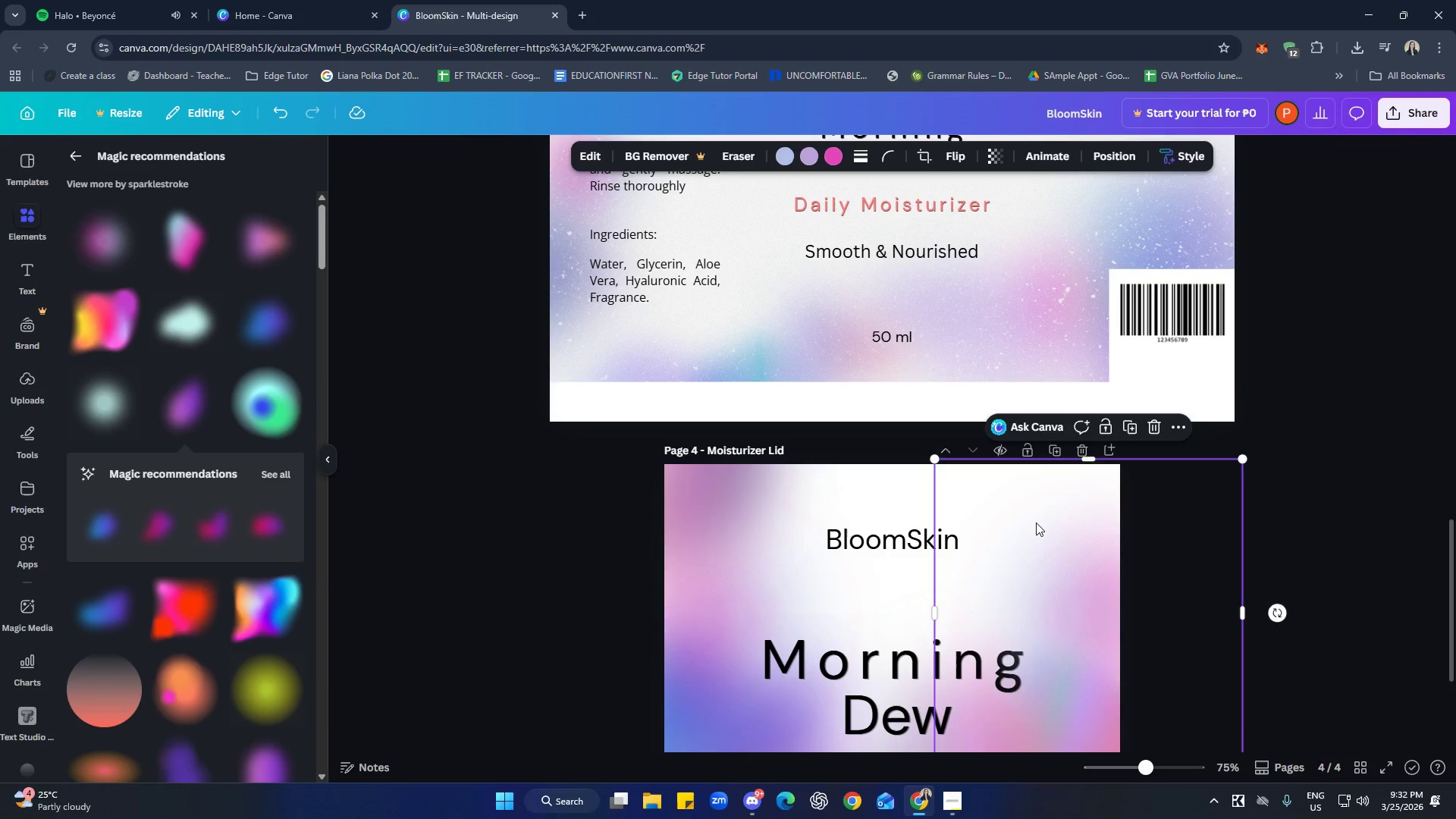 
key(Control+ControlLeft)
 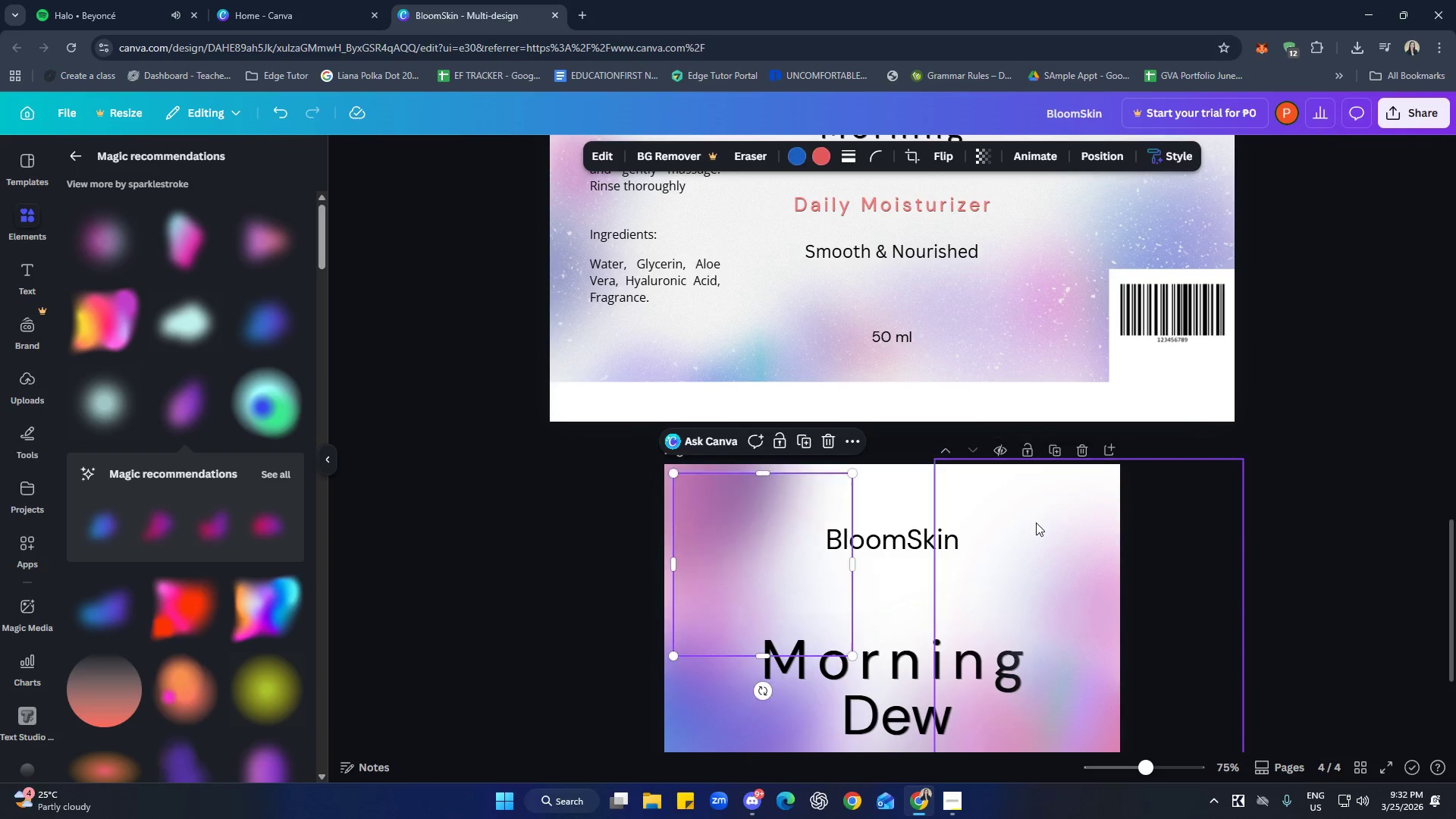 
key(Control+V)
 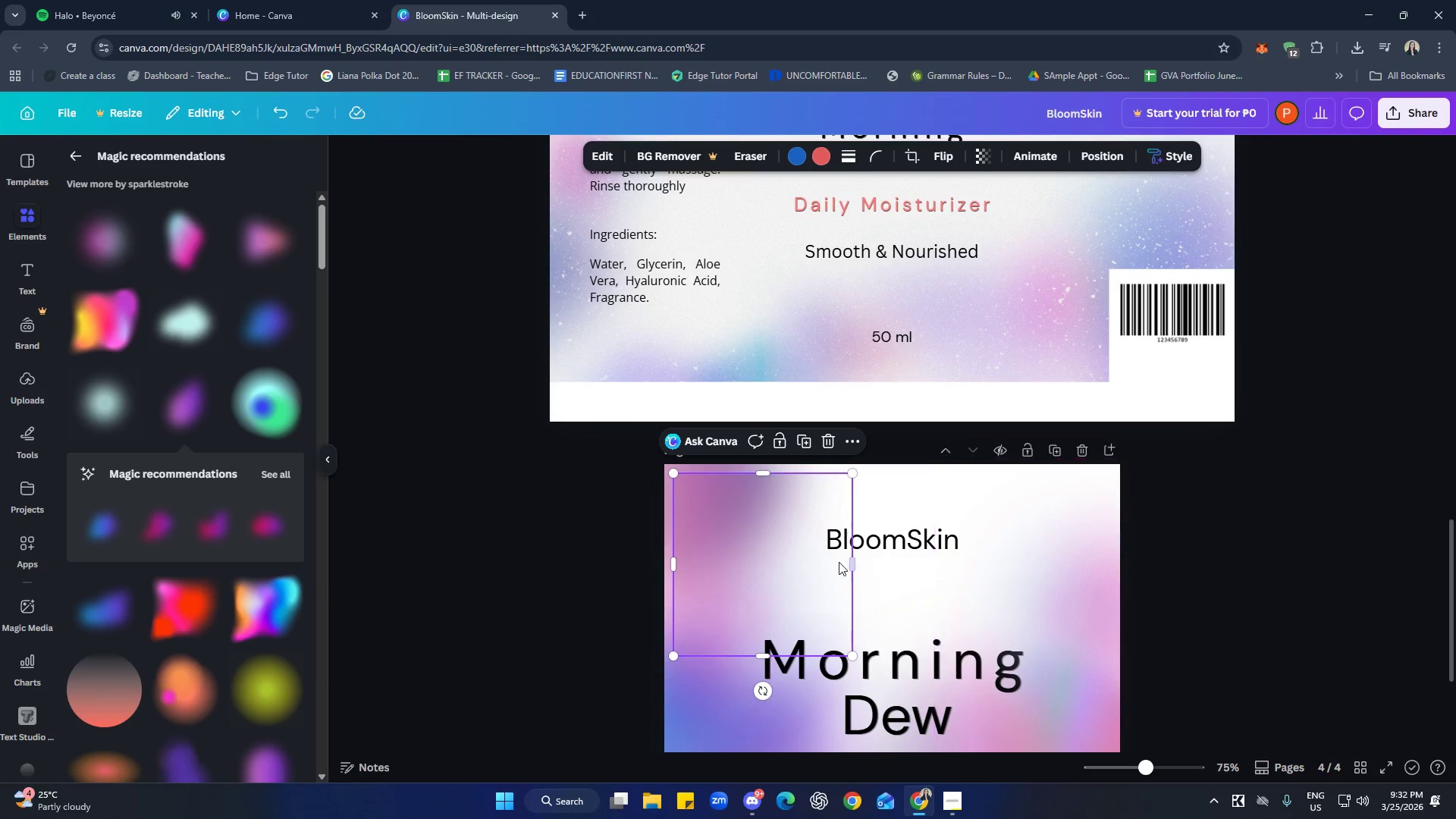 
left_click_drag(start_coordinate=[819, 549], to_coordinate=[1090, 542])
 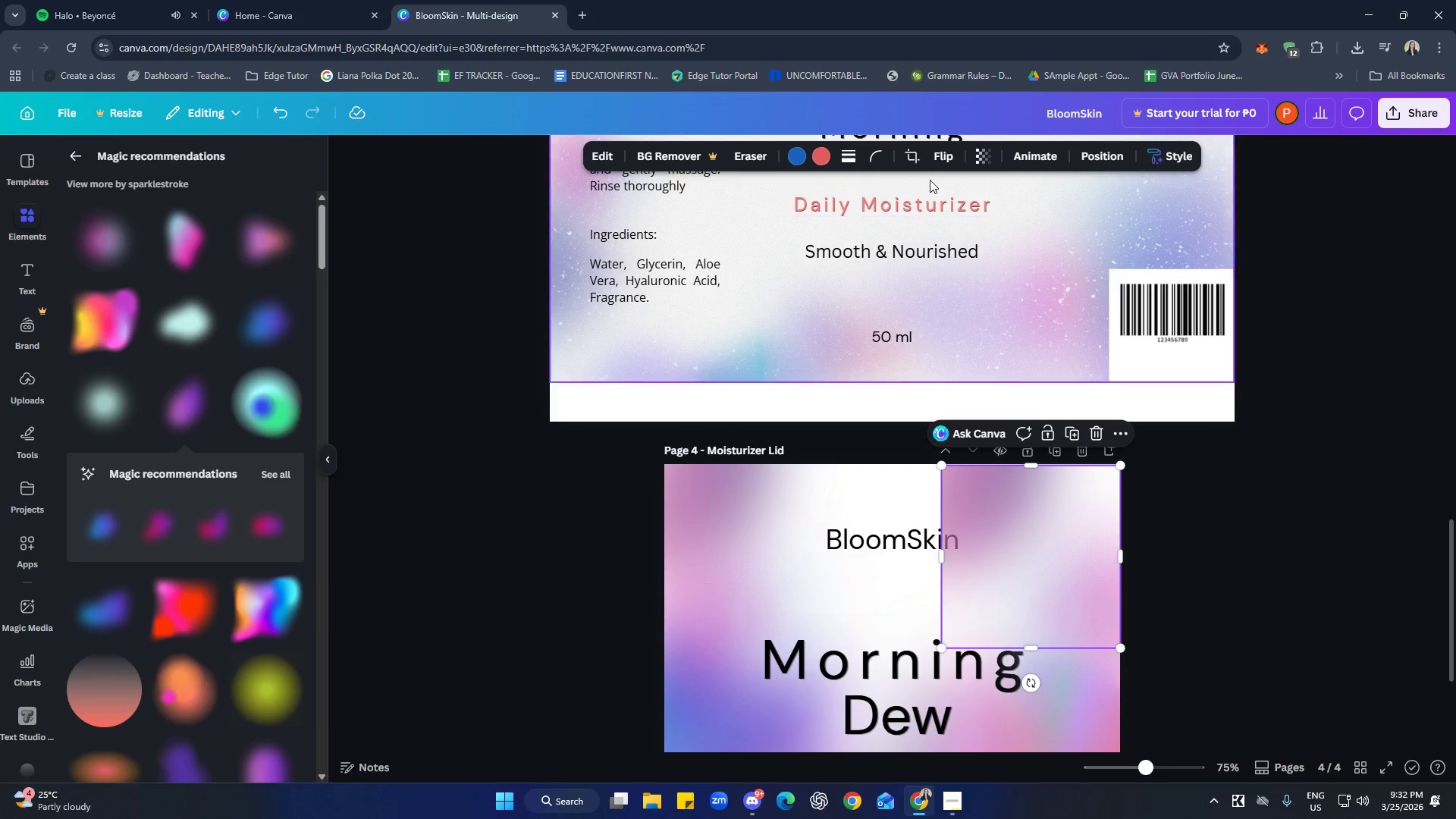 
left_click([930, 153])
 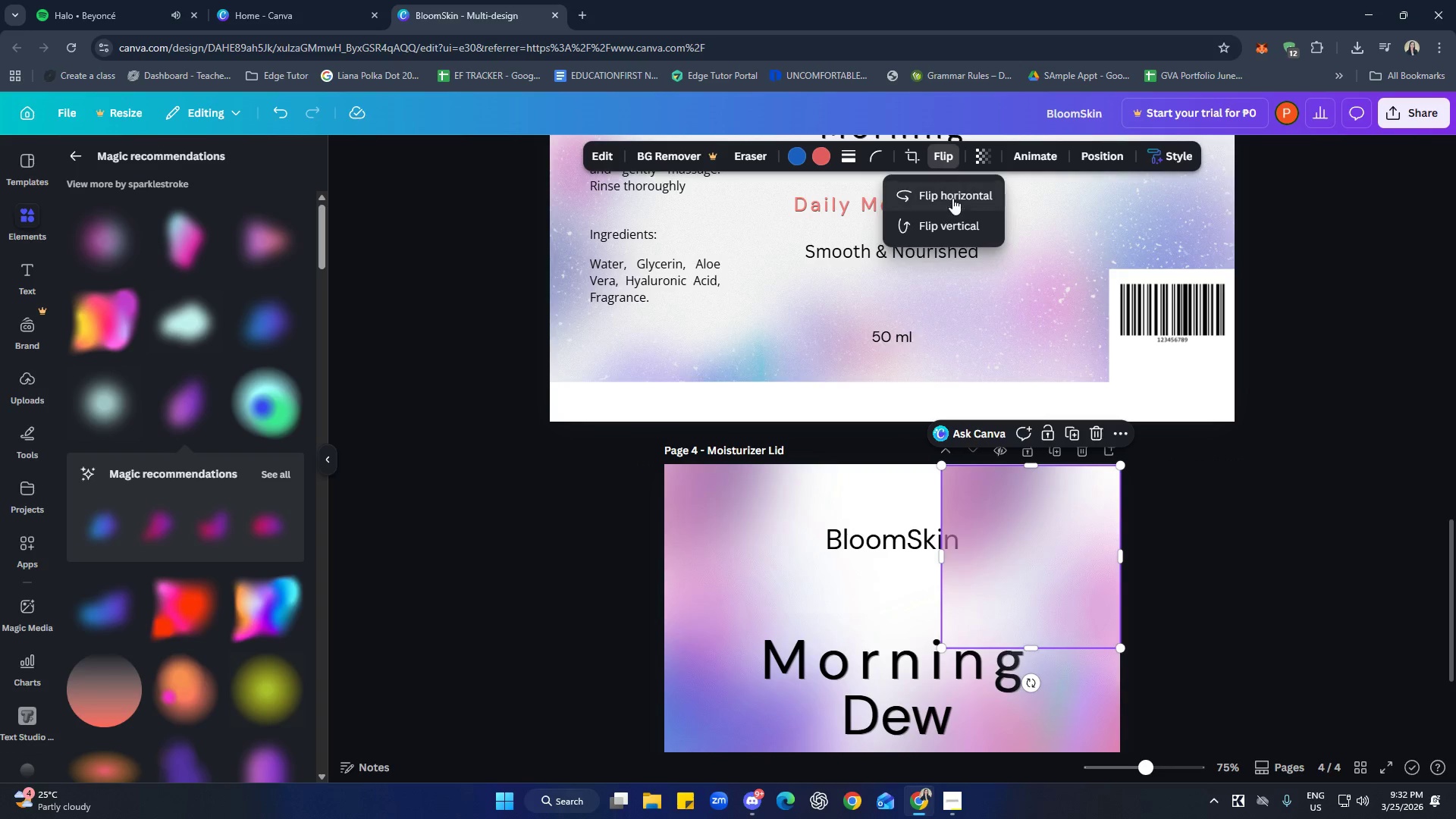 
left_click([952, 198])
 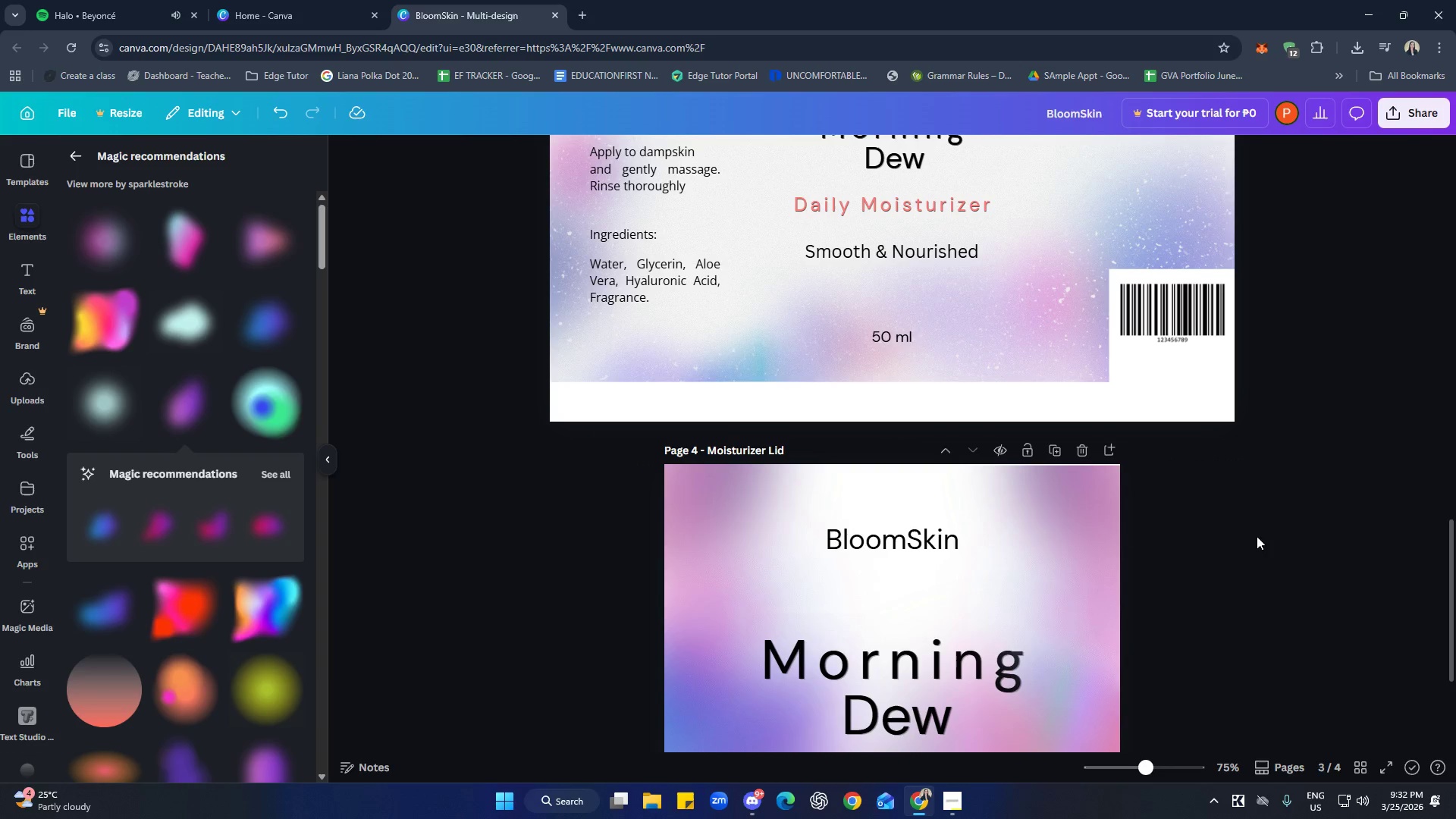 
left_click_drag(start_coordinate=[1086, 485], to_coordinate=[1086, 478])
 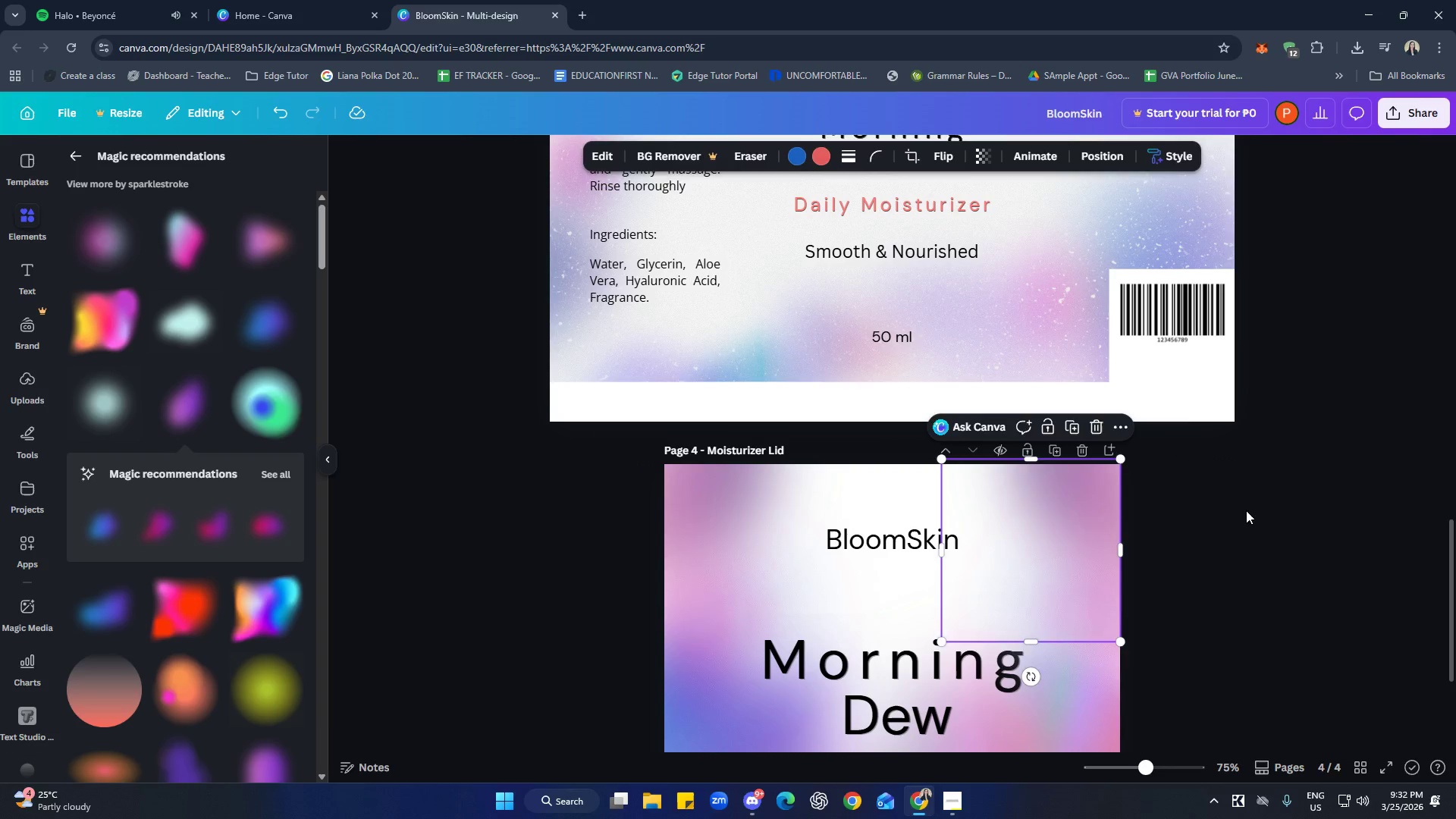 
left_click([1246, 510])
 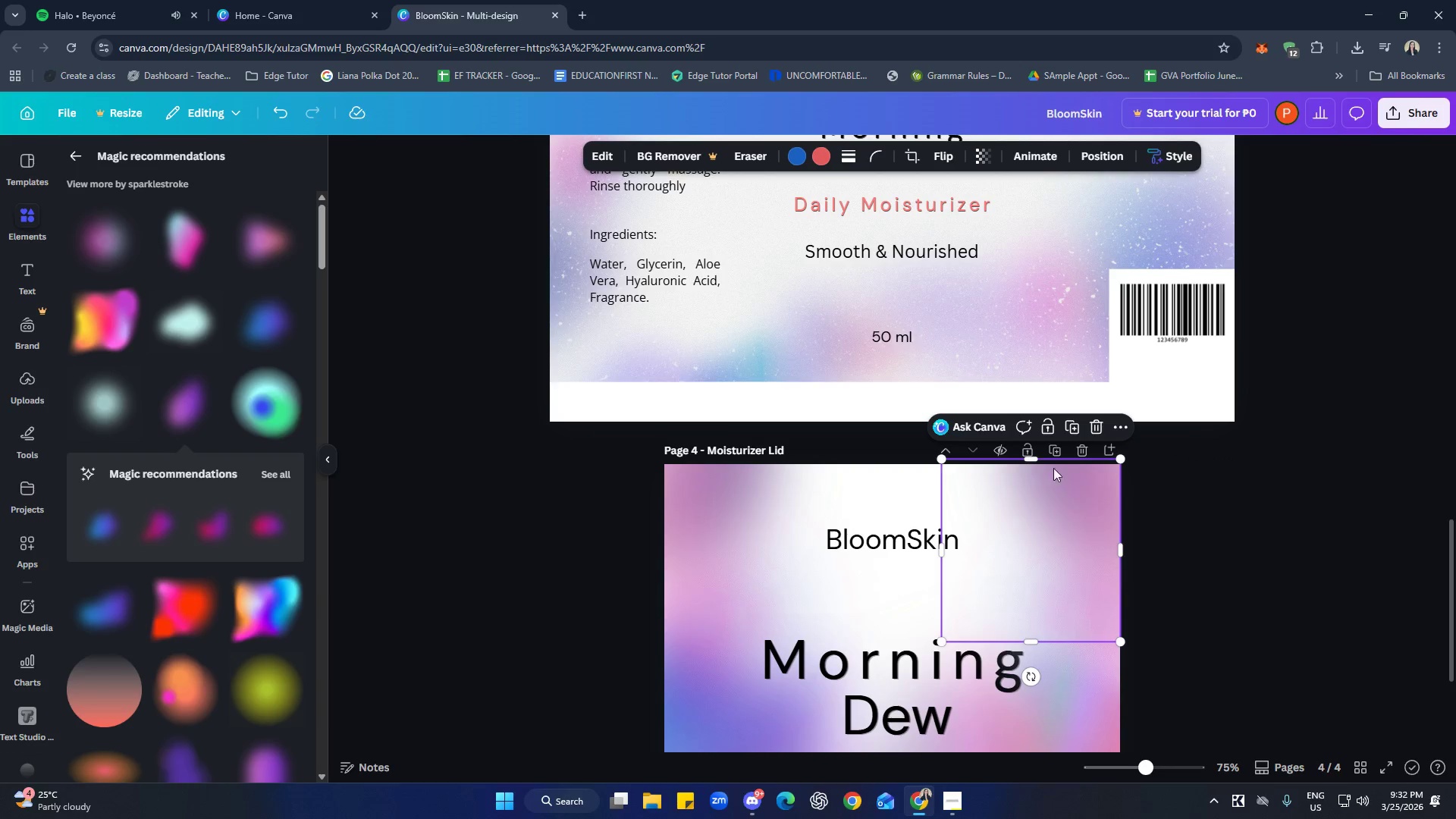 
left_click_drag(start_coordinate=[1034, 459], to_coordinate=[1034, 463])
 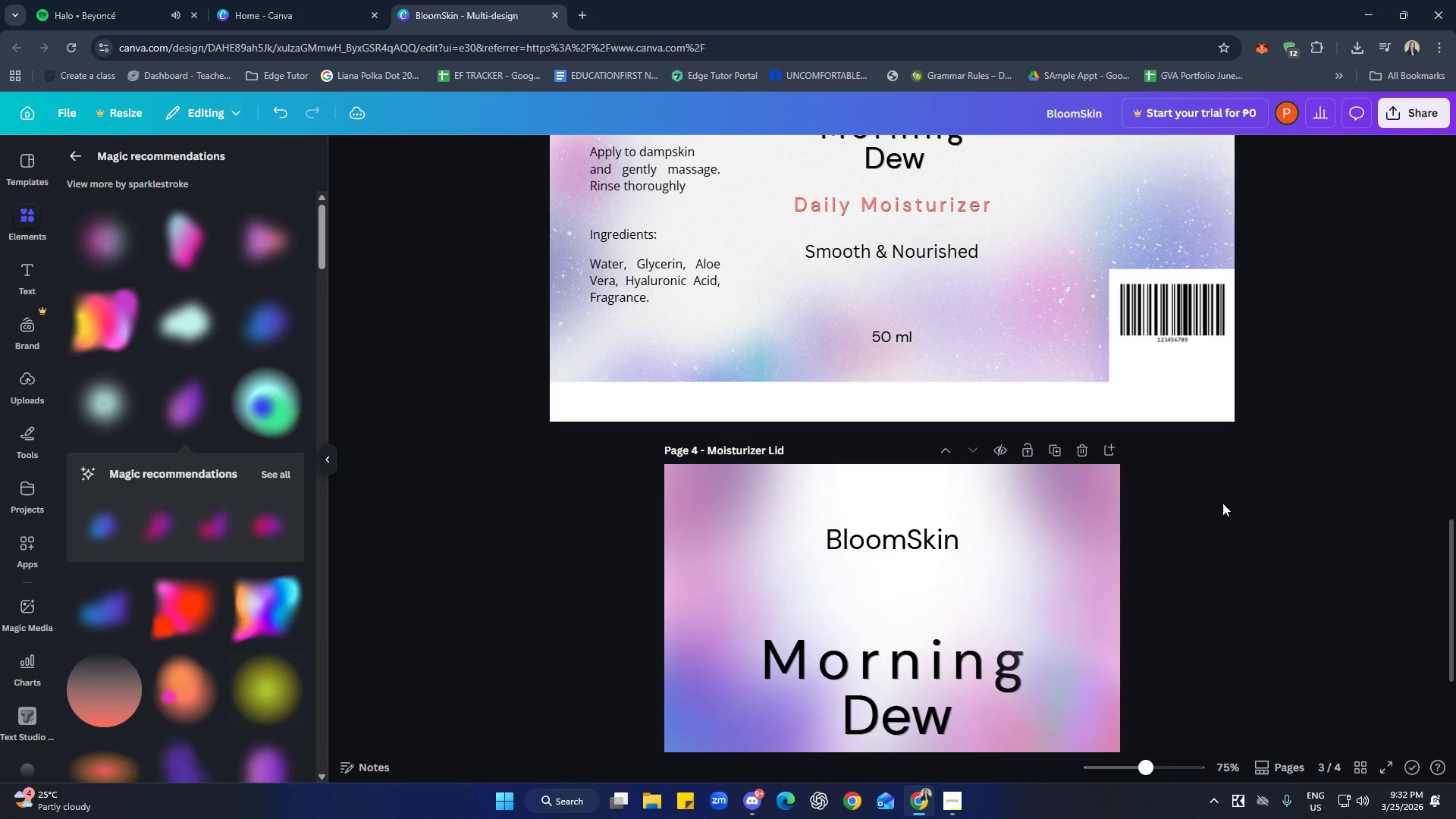 
scroll: coordinate [1232, 529], scroll_direction: down, amount: 2.0
 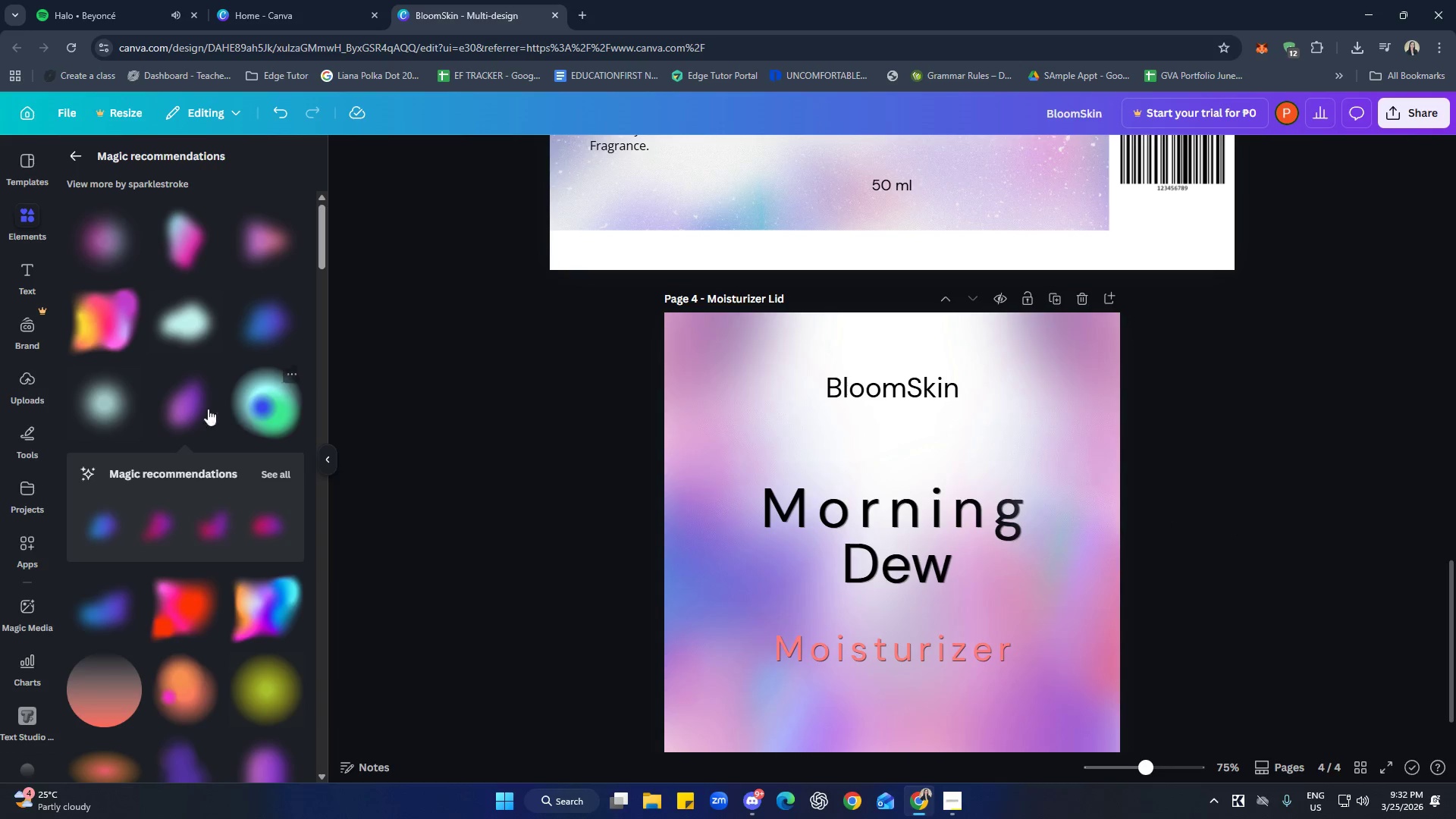 
left_click([102, 605])
 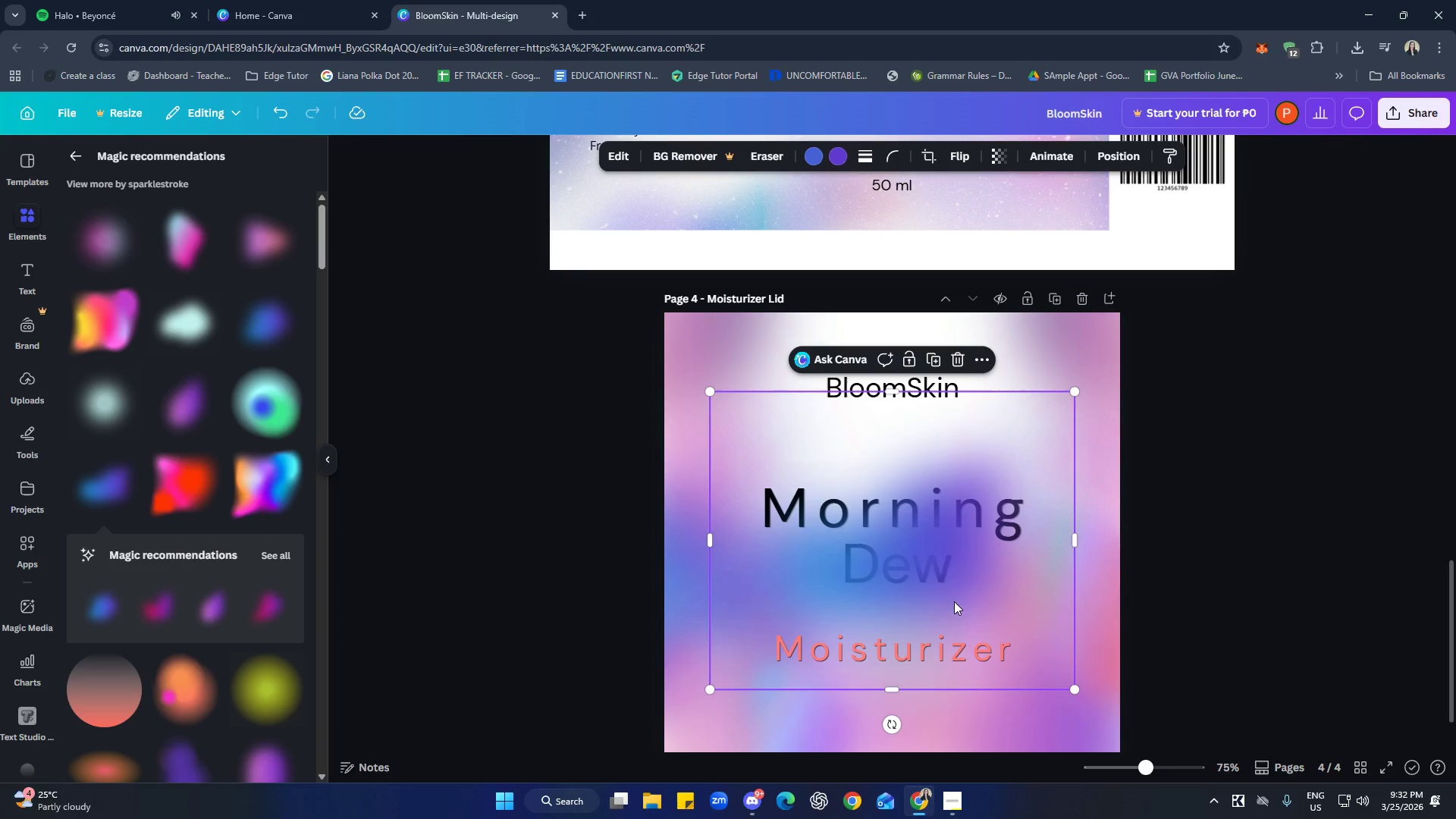 
left_click_drag(start_coordinate=[988, 597], to_coordinate=[948, 357])
 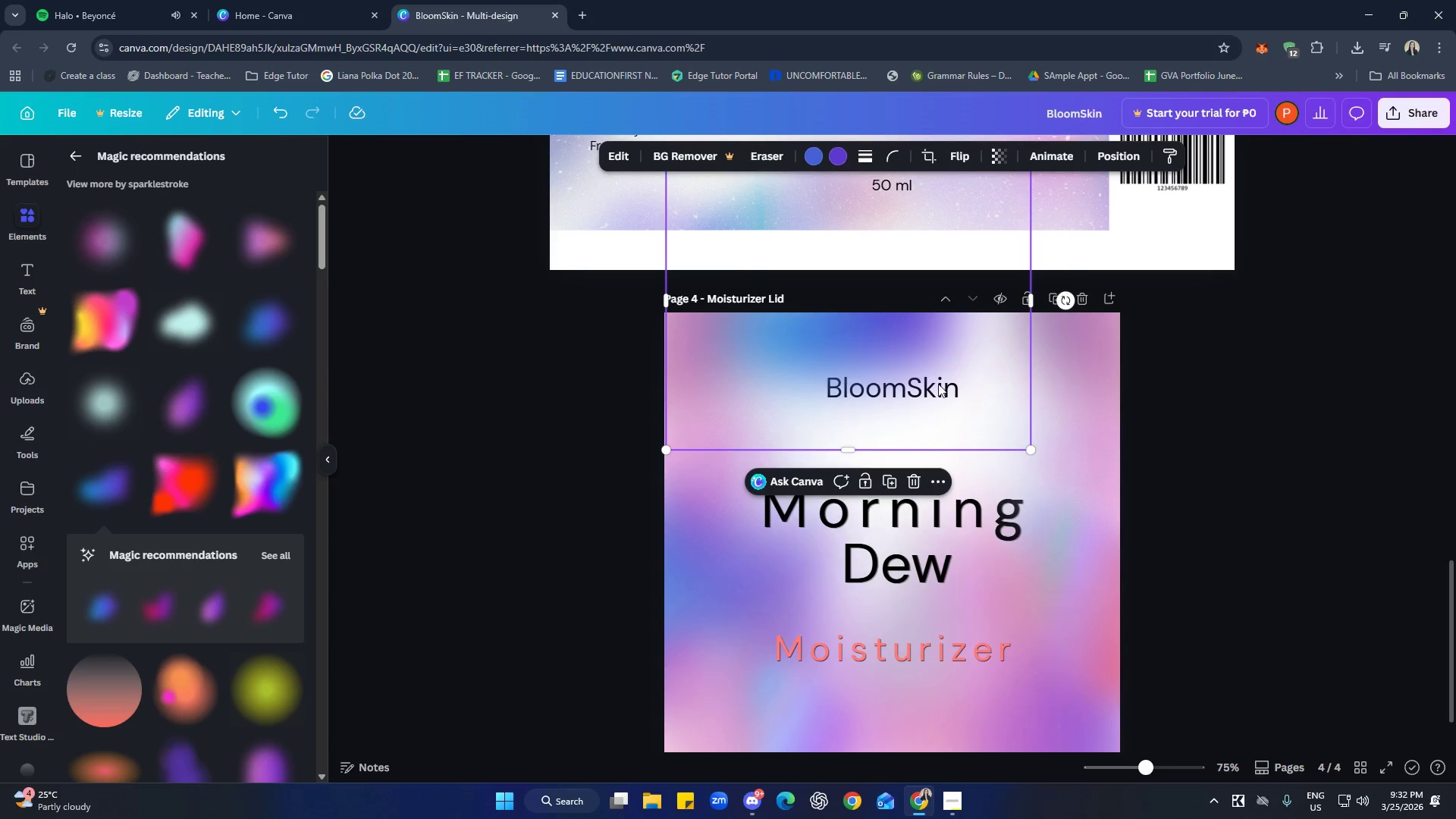 
left_click_drag(start_coordinate=[887, 333], to_coordinate=[885, 313])
 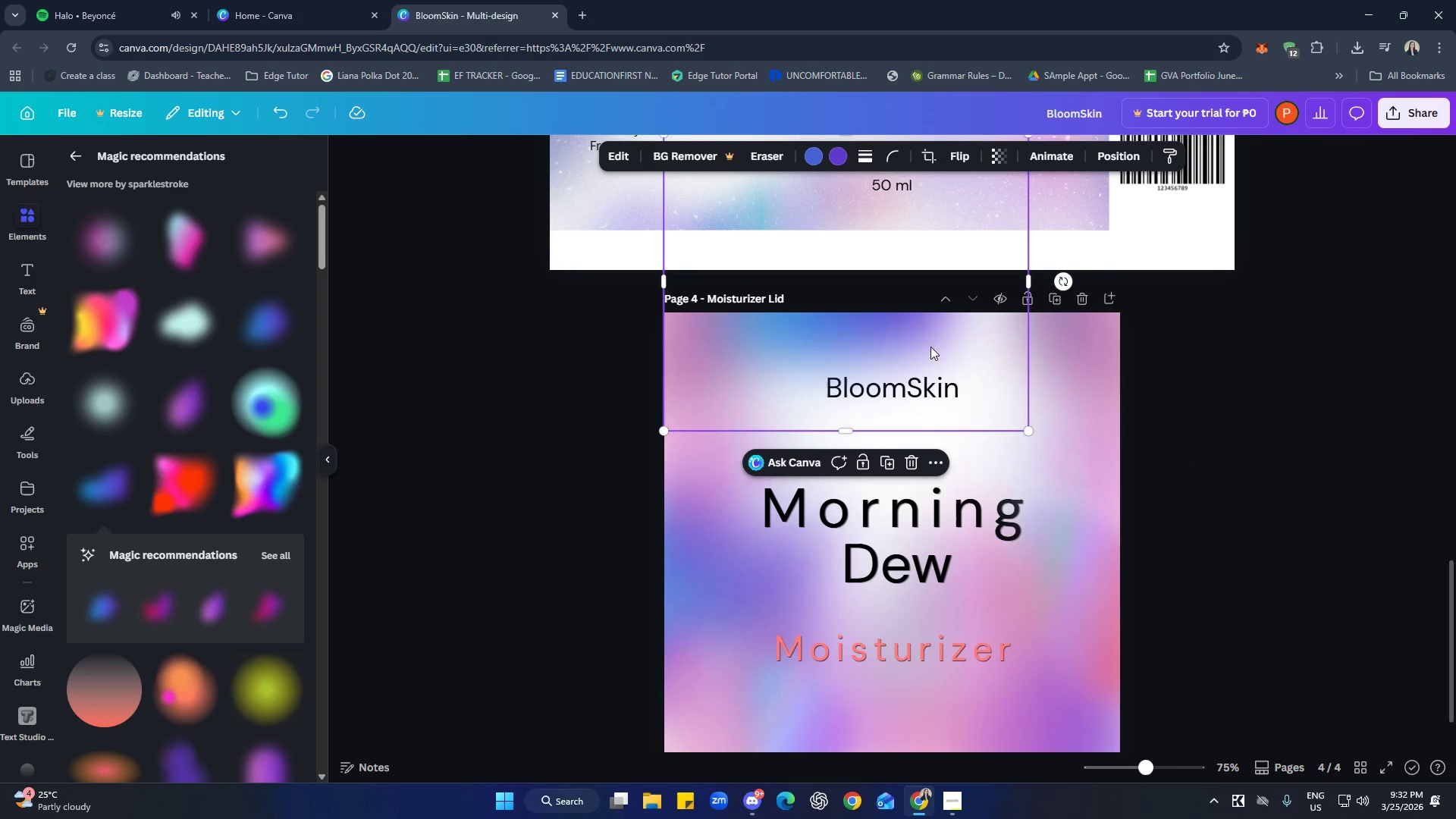 
left_click([926, 334])
 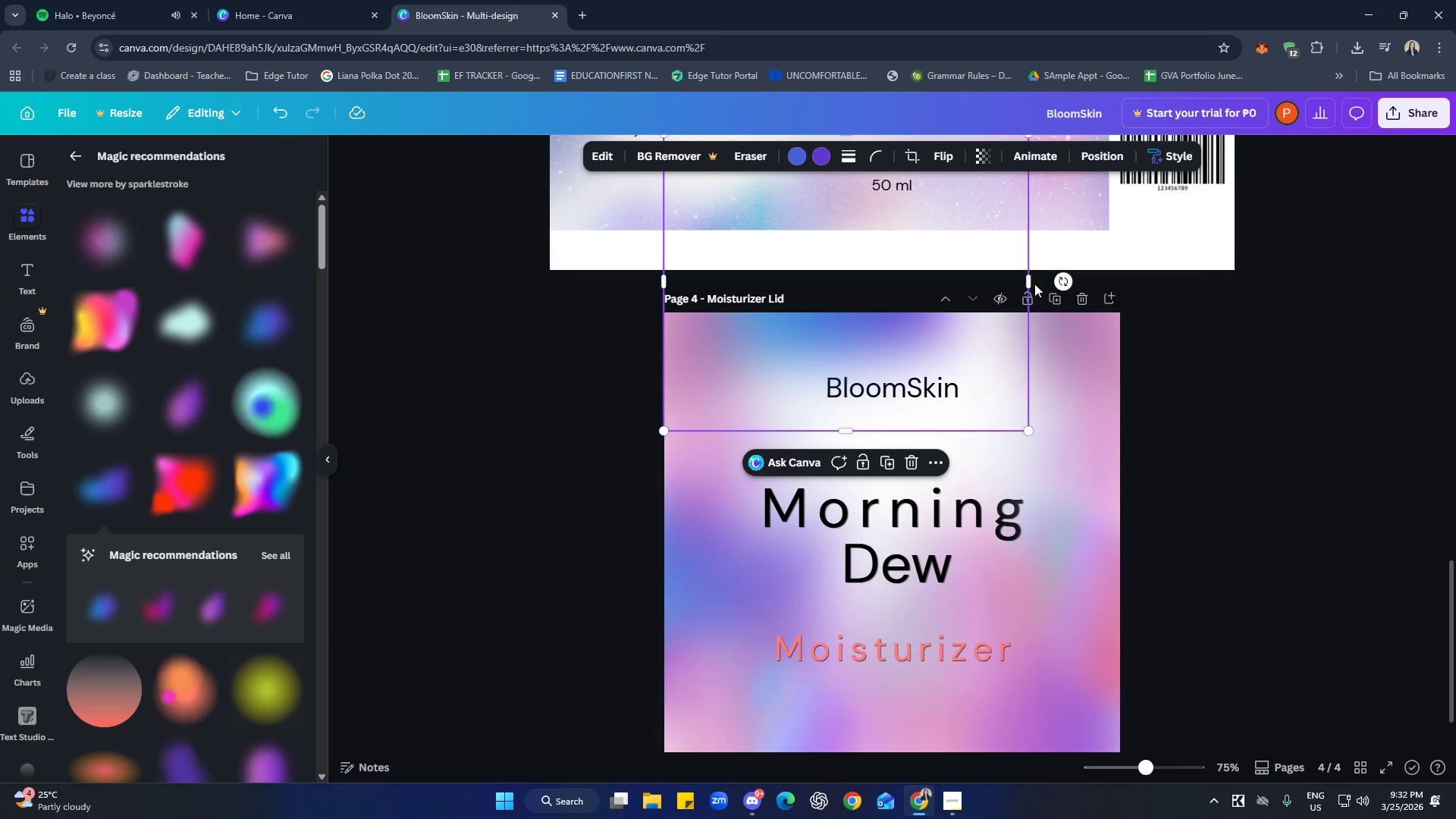 
left_click_drag(start_coordinate=[1032, 284], to_coordinate=[1113, 285])
 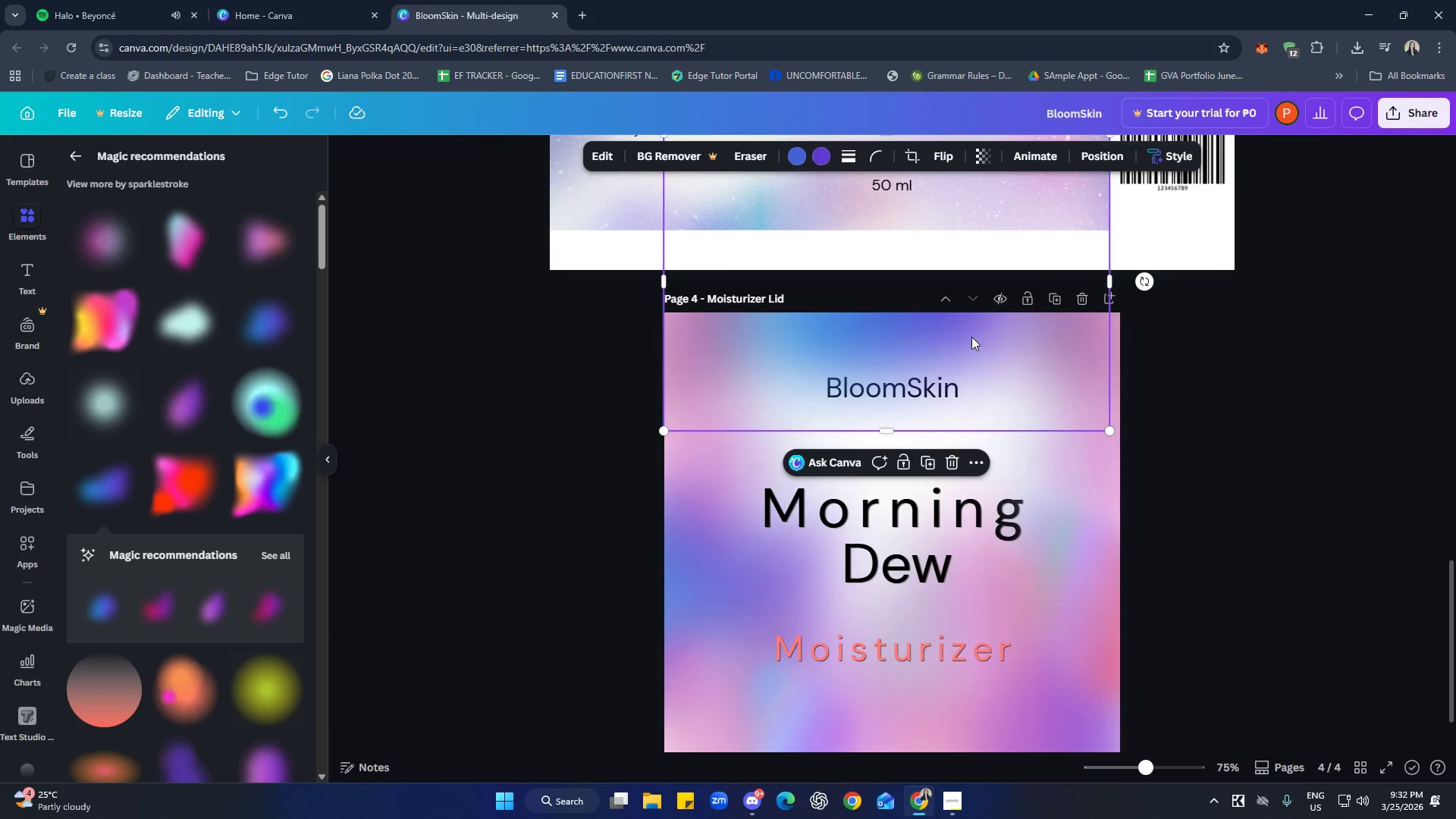 
left_click_drag(start_coordinate=[966, 331], to_coordinate=[962, 321])
 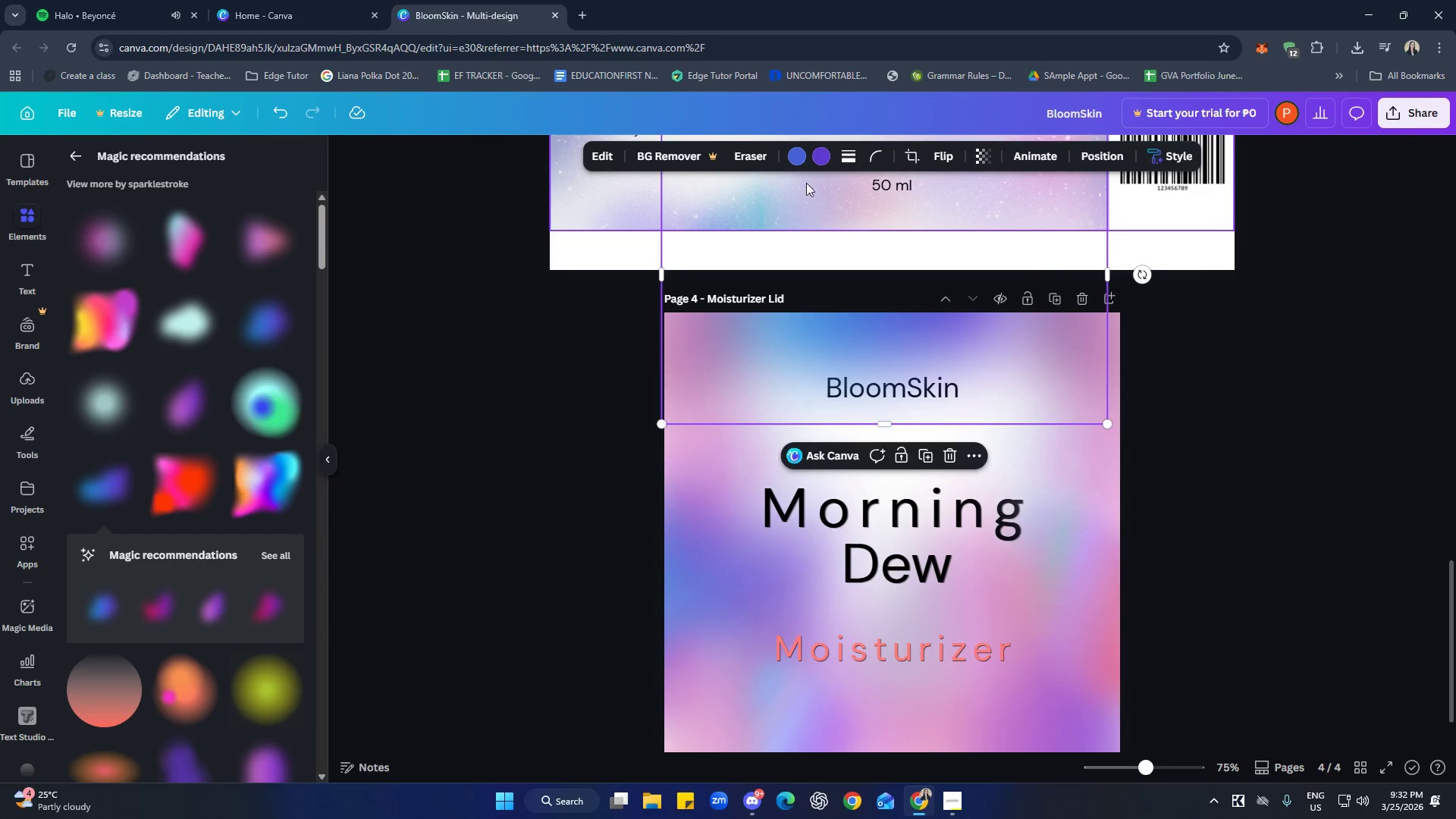 
left_click([793, 154])
 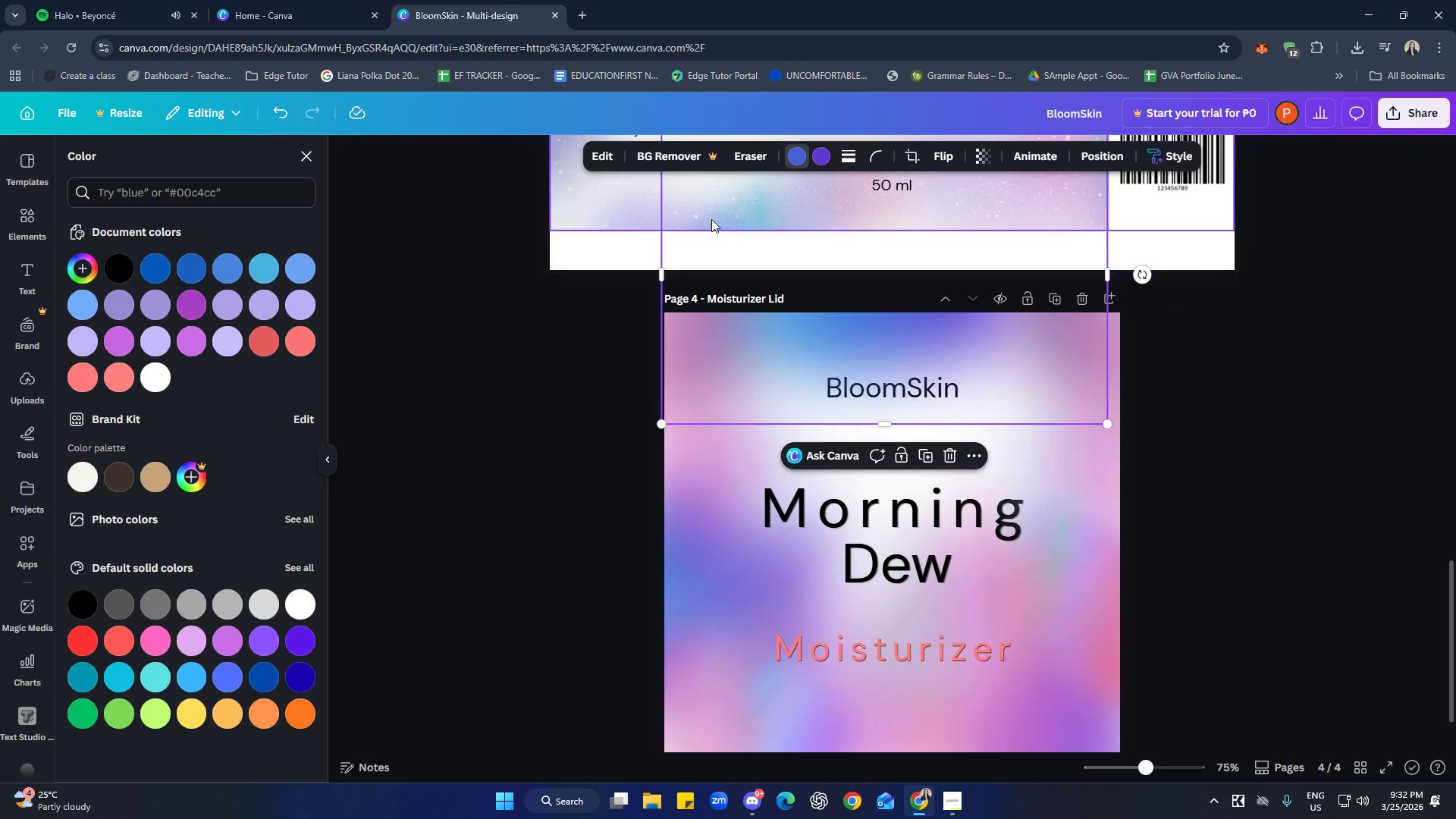 
left_click([828, 150])
 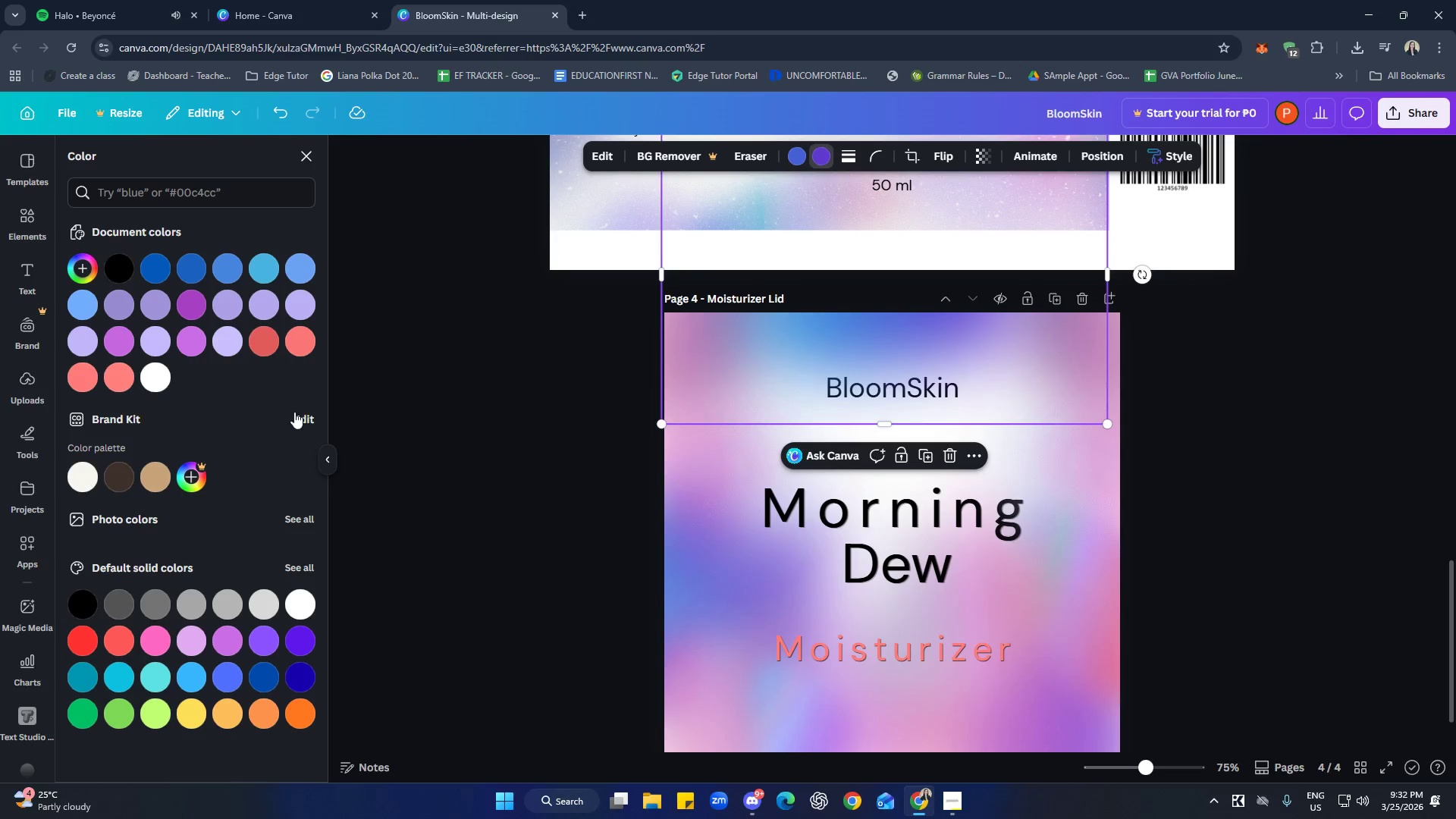 
left_click([313, 337])
 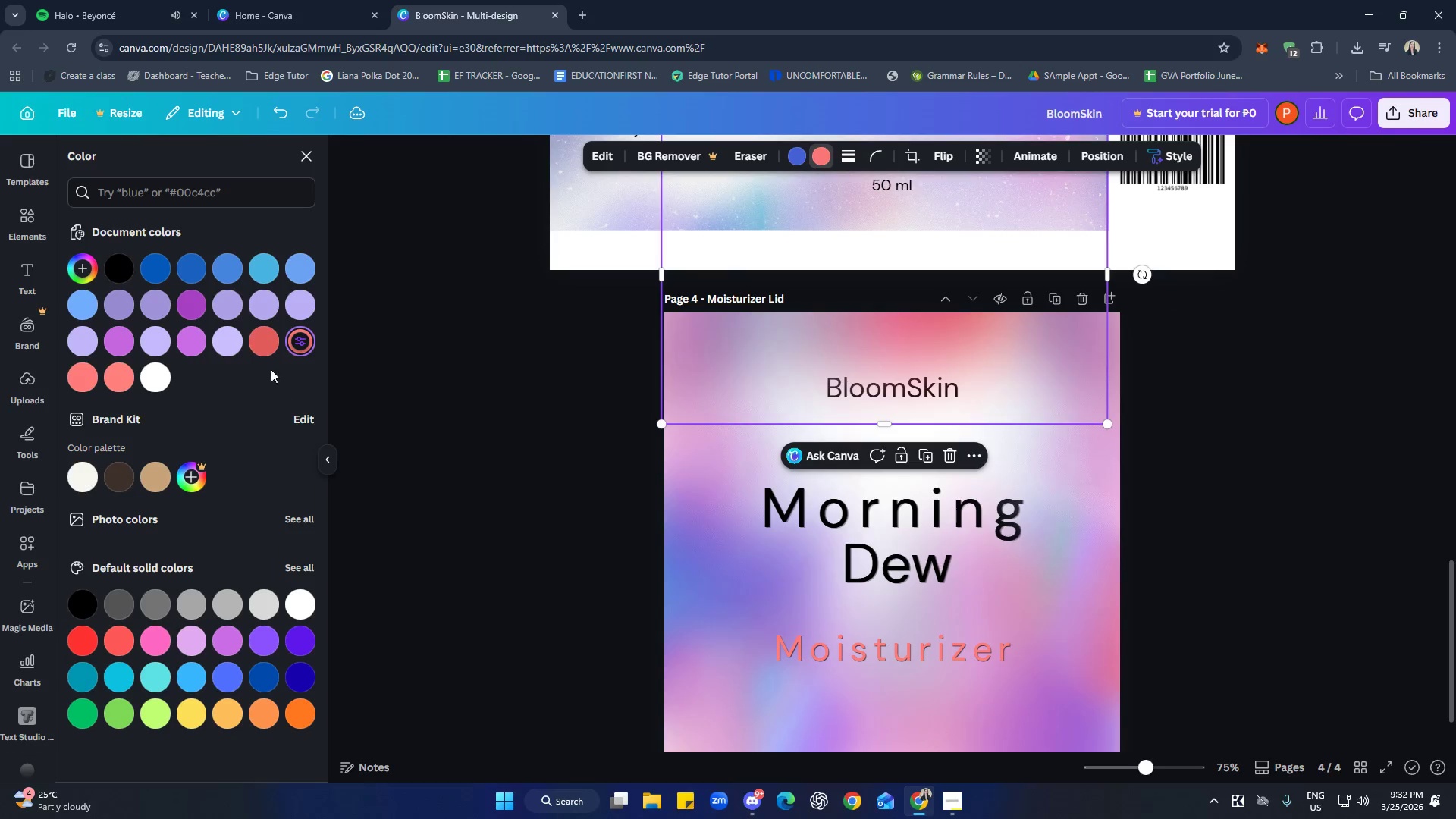 
left_click([121, 391])
 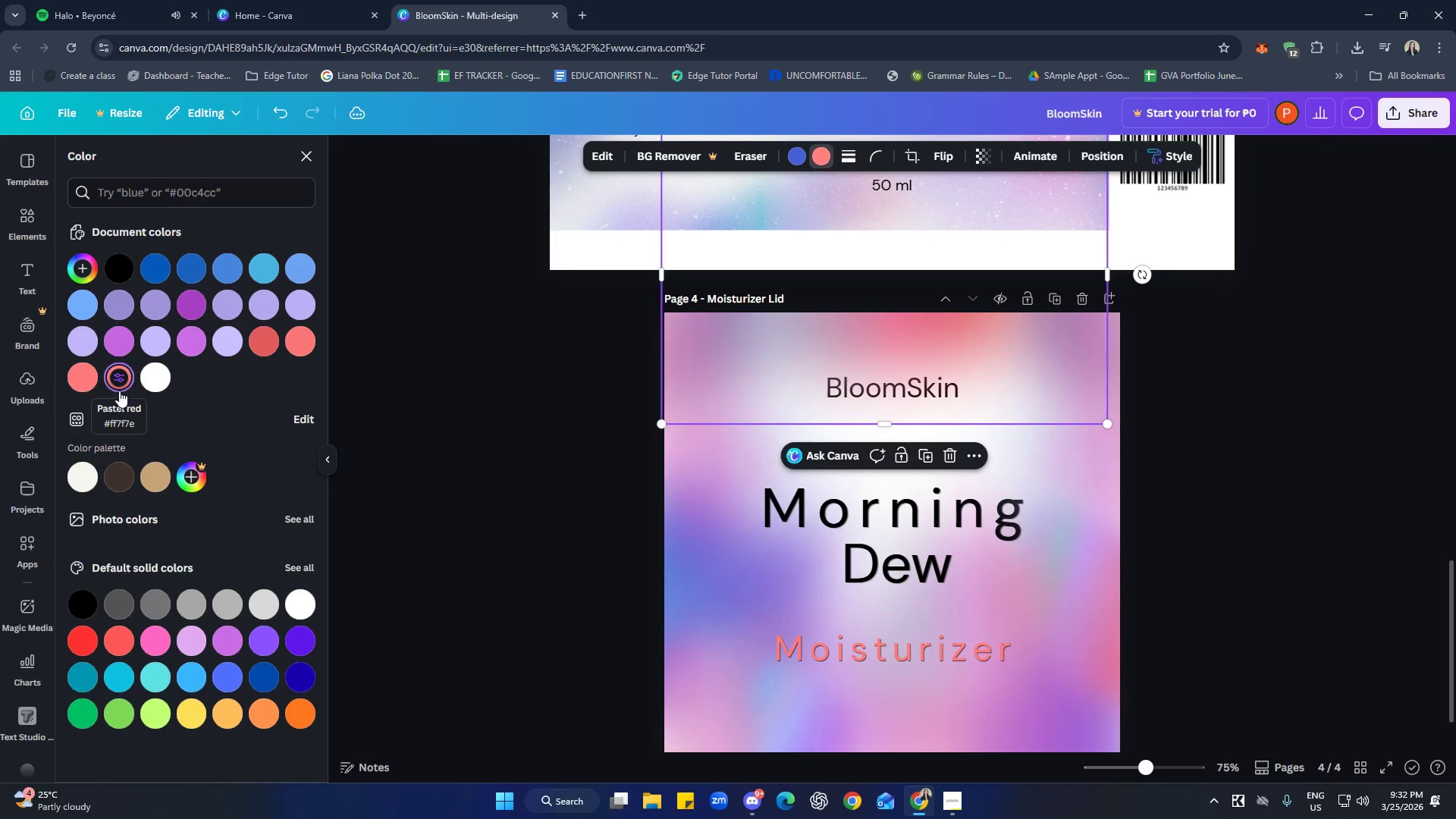 
left_click([77, 378])
 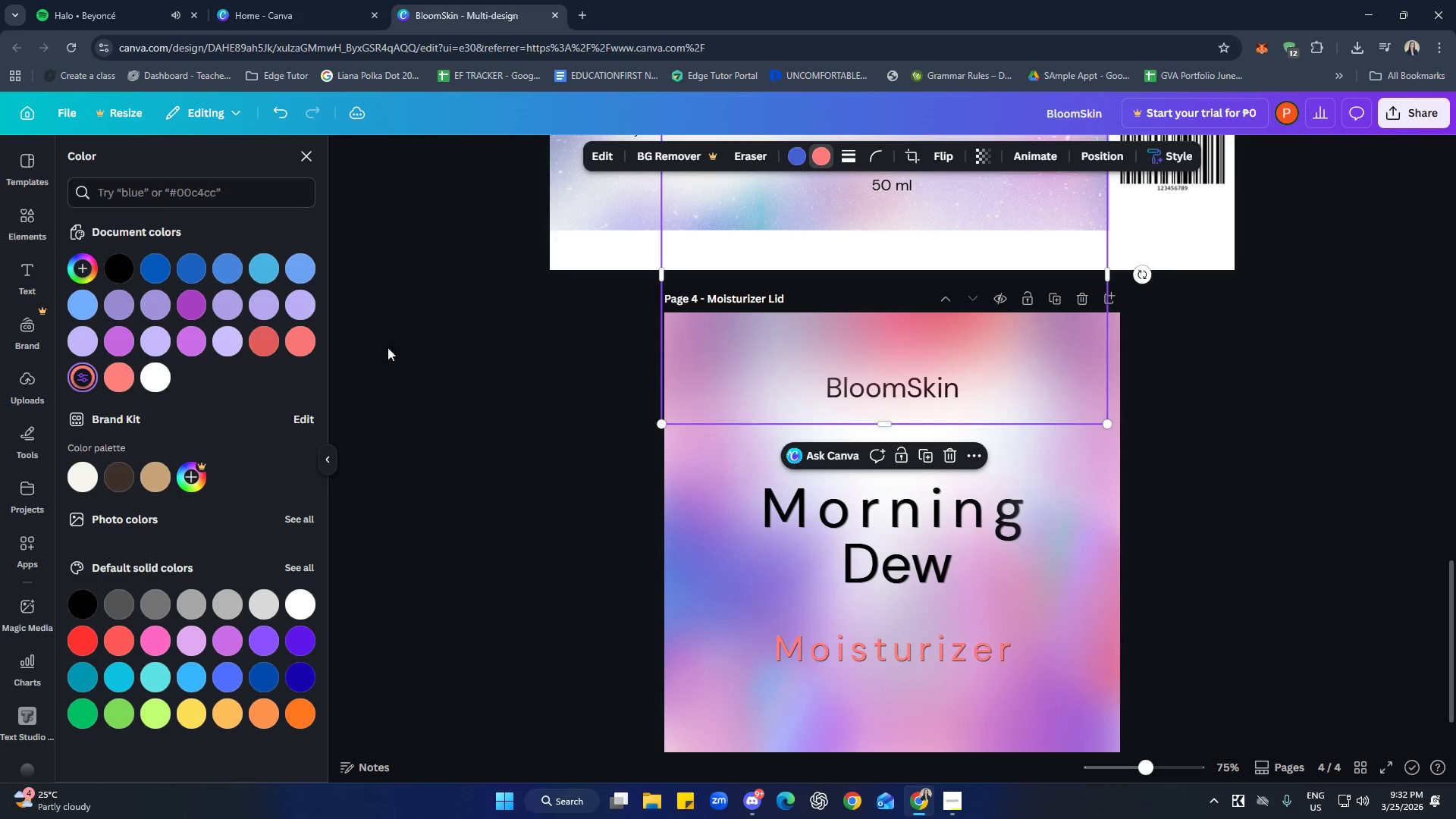 
left_click([224, 340])
 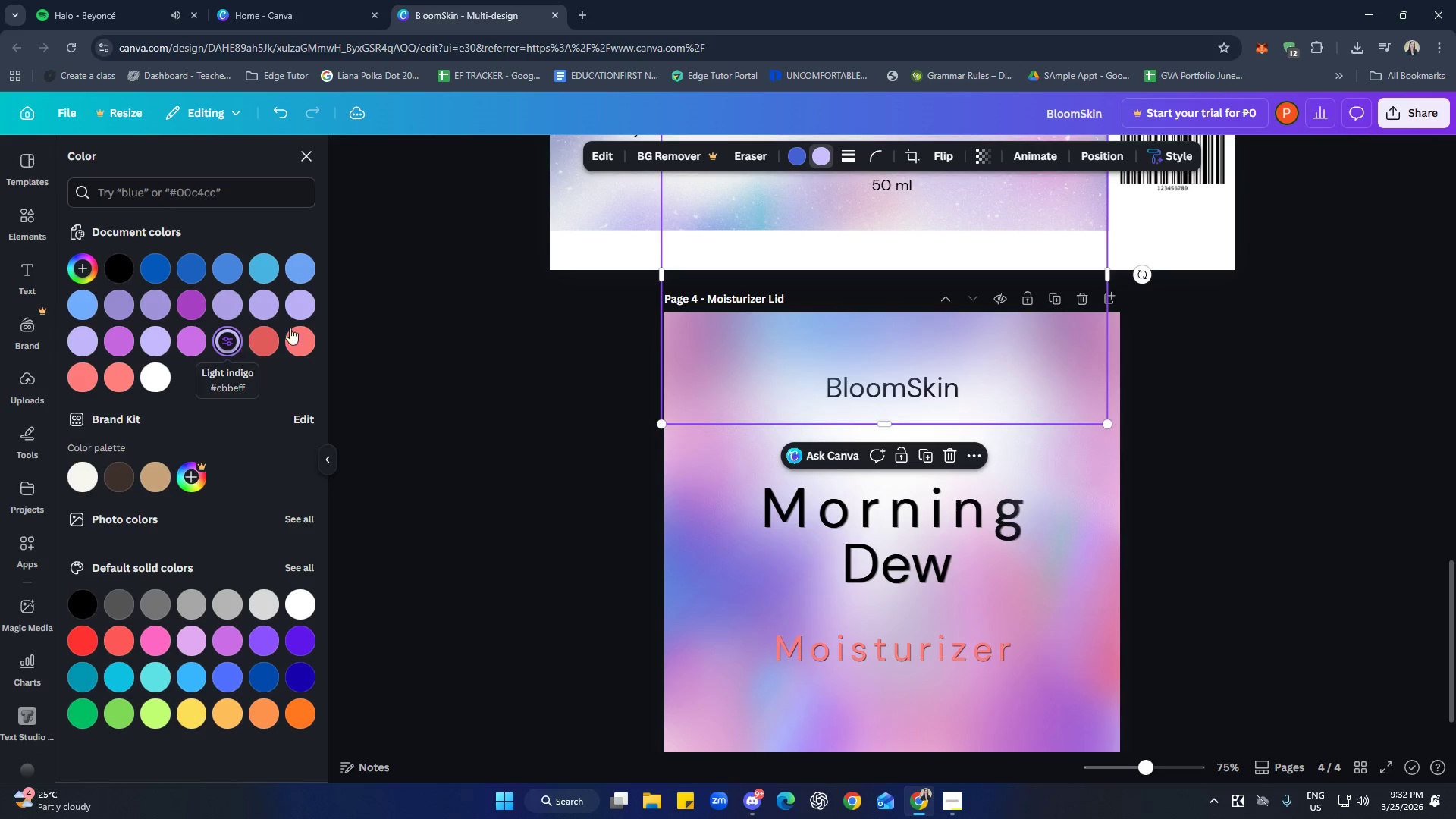 
scroll: coordinate [1186, 413], scroll_direction: up, amount: 1.0
 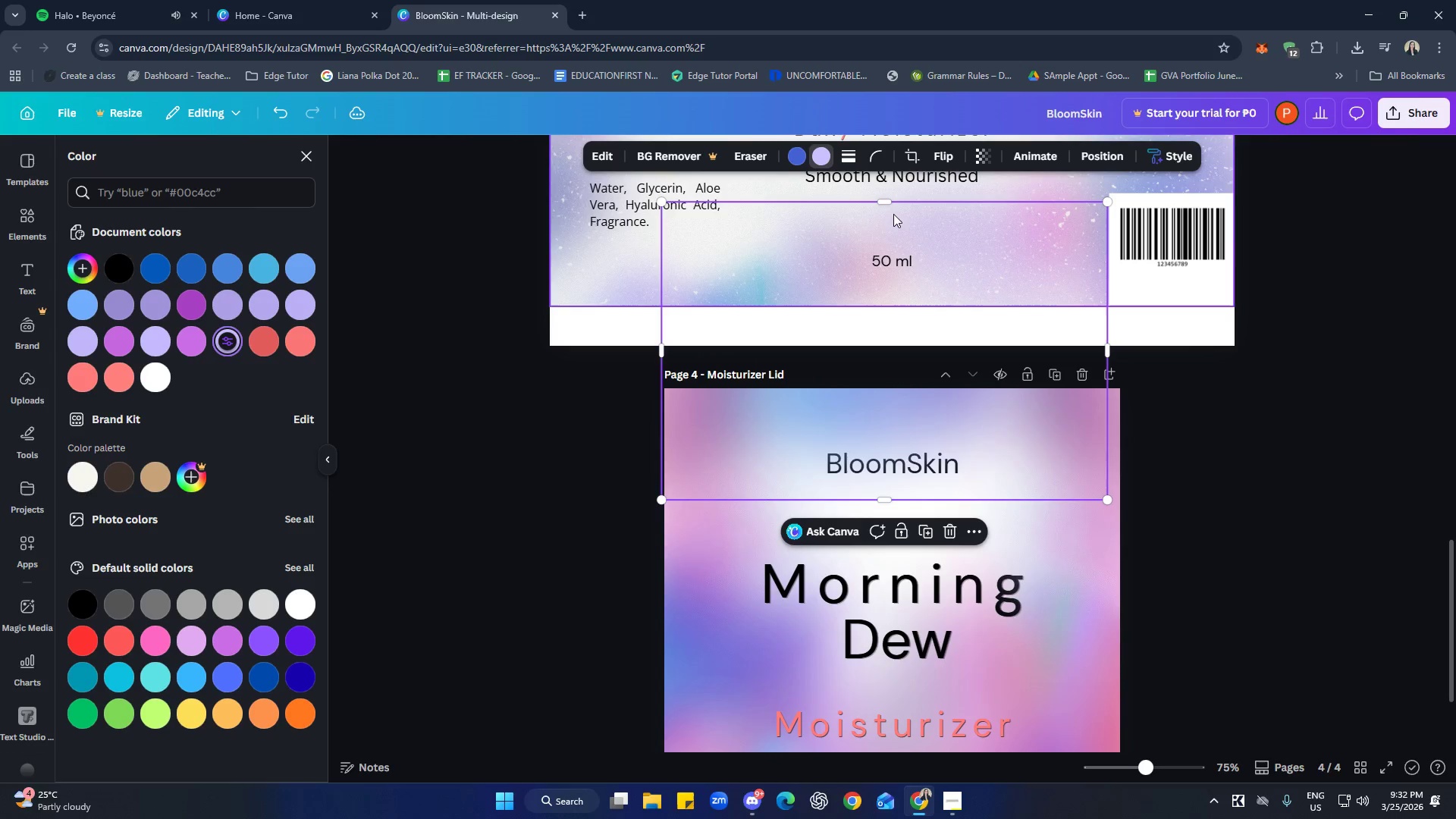 
left_click_drag(start_coordinate=[891, 204], to_coordinate=[896, 388])
 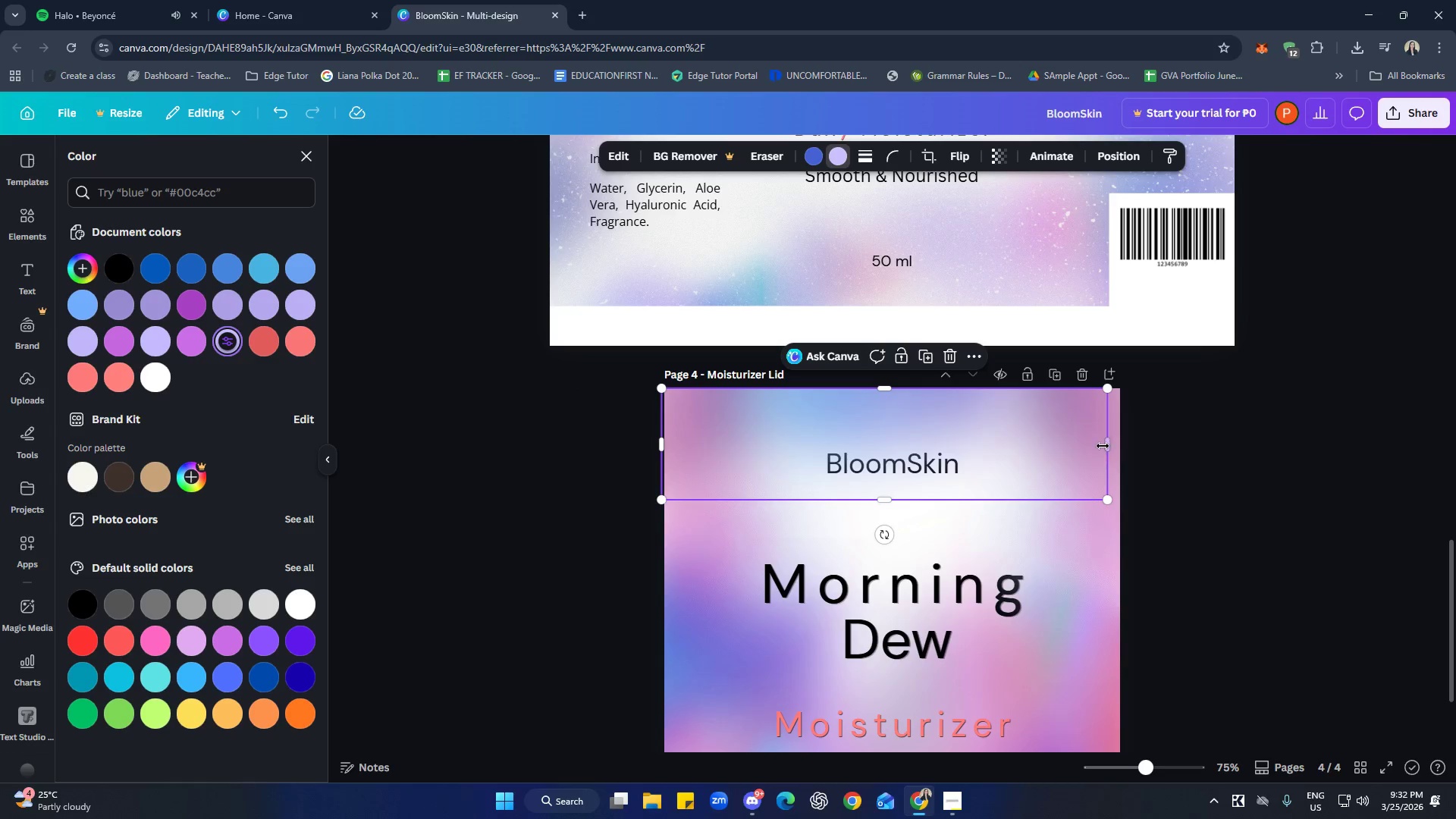 
left_click_drag(start_coordinate=[1106, 445], to_coordinate=[1122, 446])
 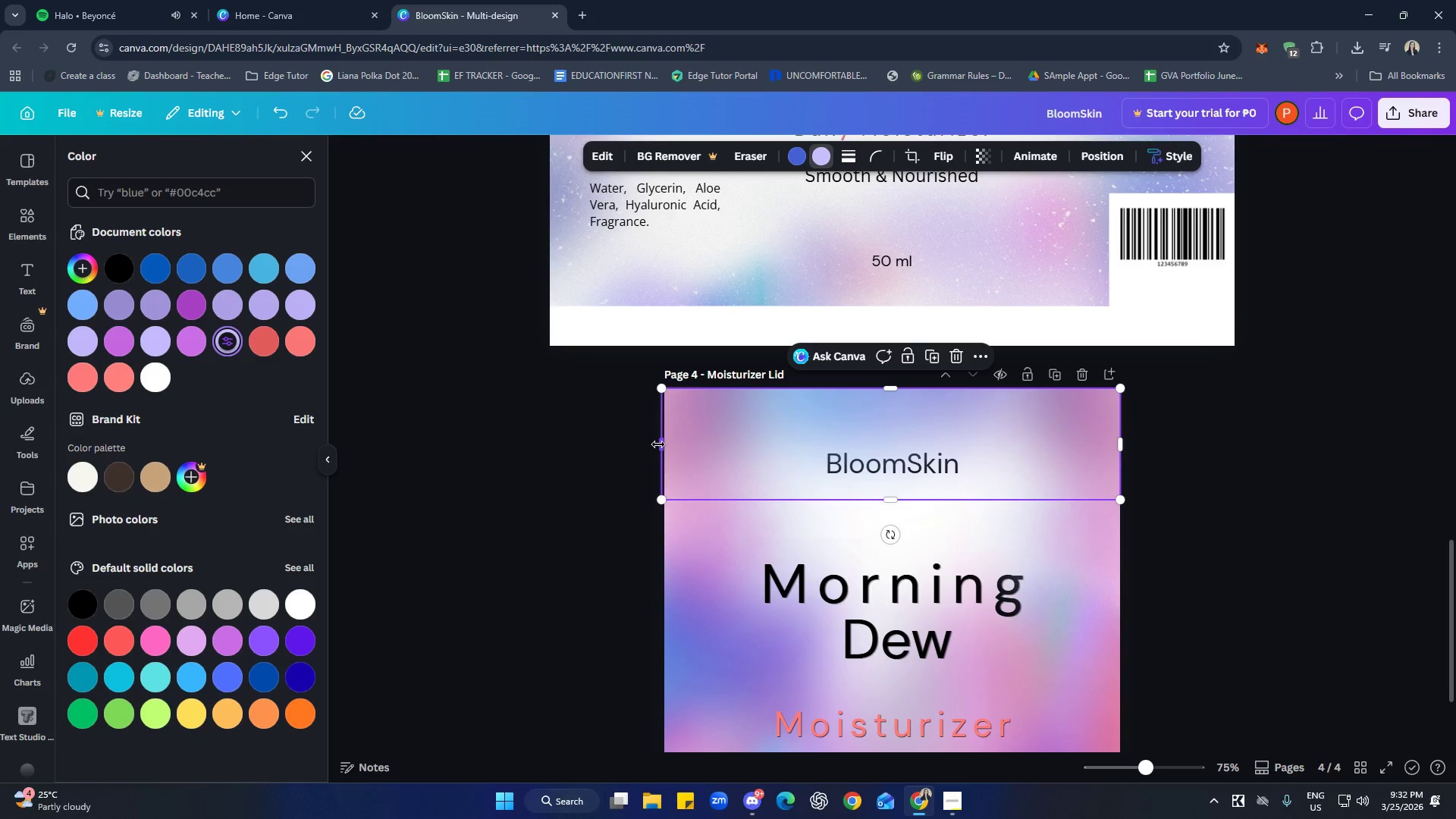 
left_click_drag(start_coordinate=[661, 444], to_coordinate=[664, 445])
 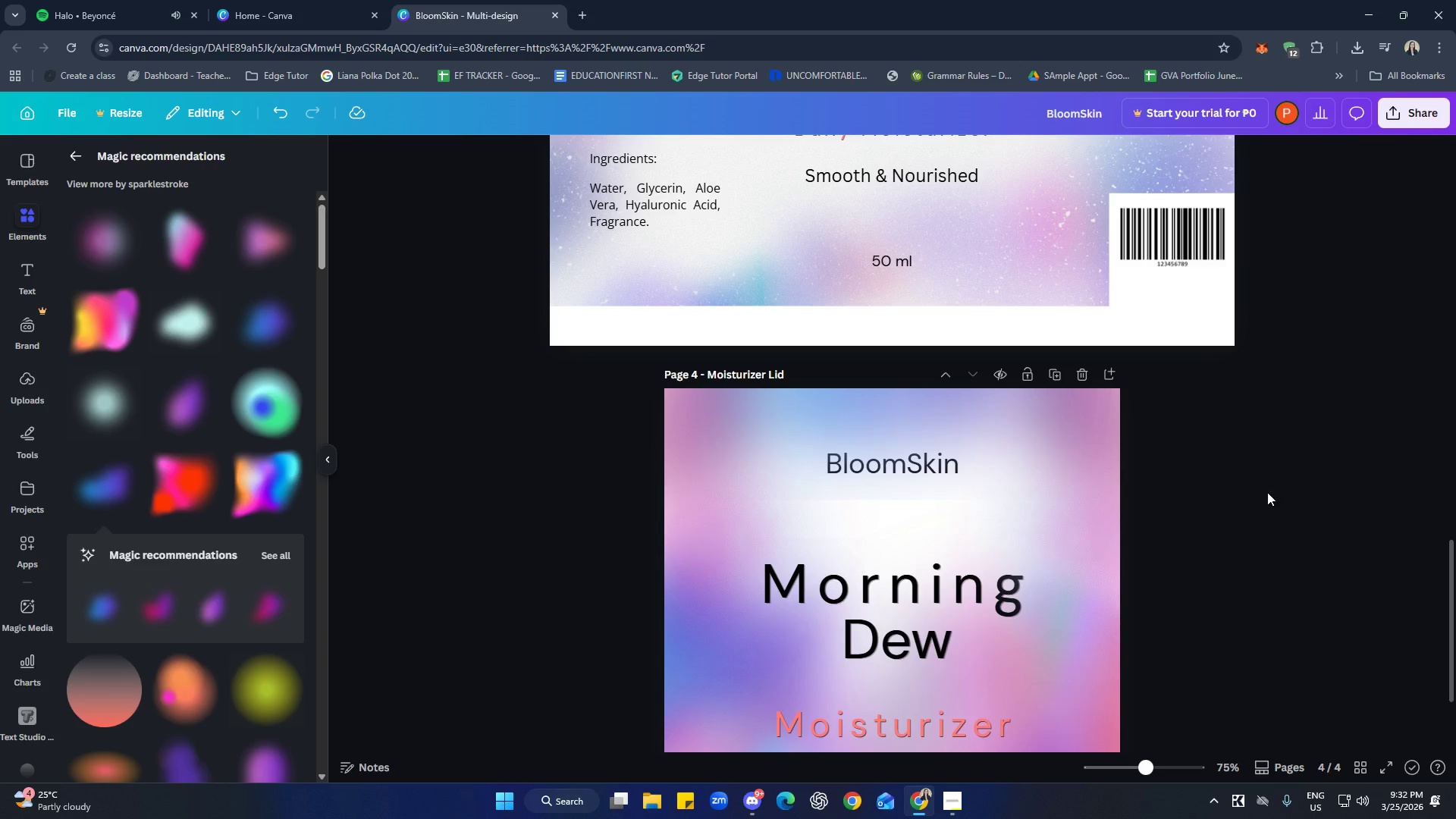 
left_click([997, 480])
 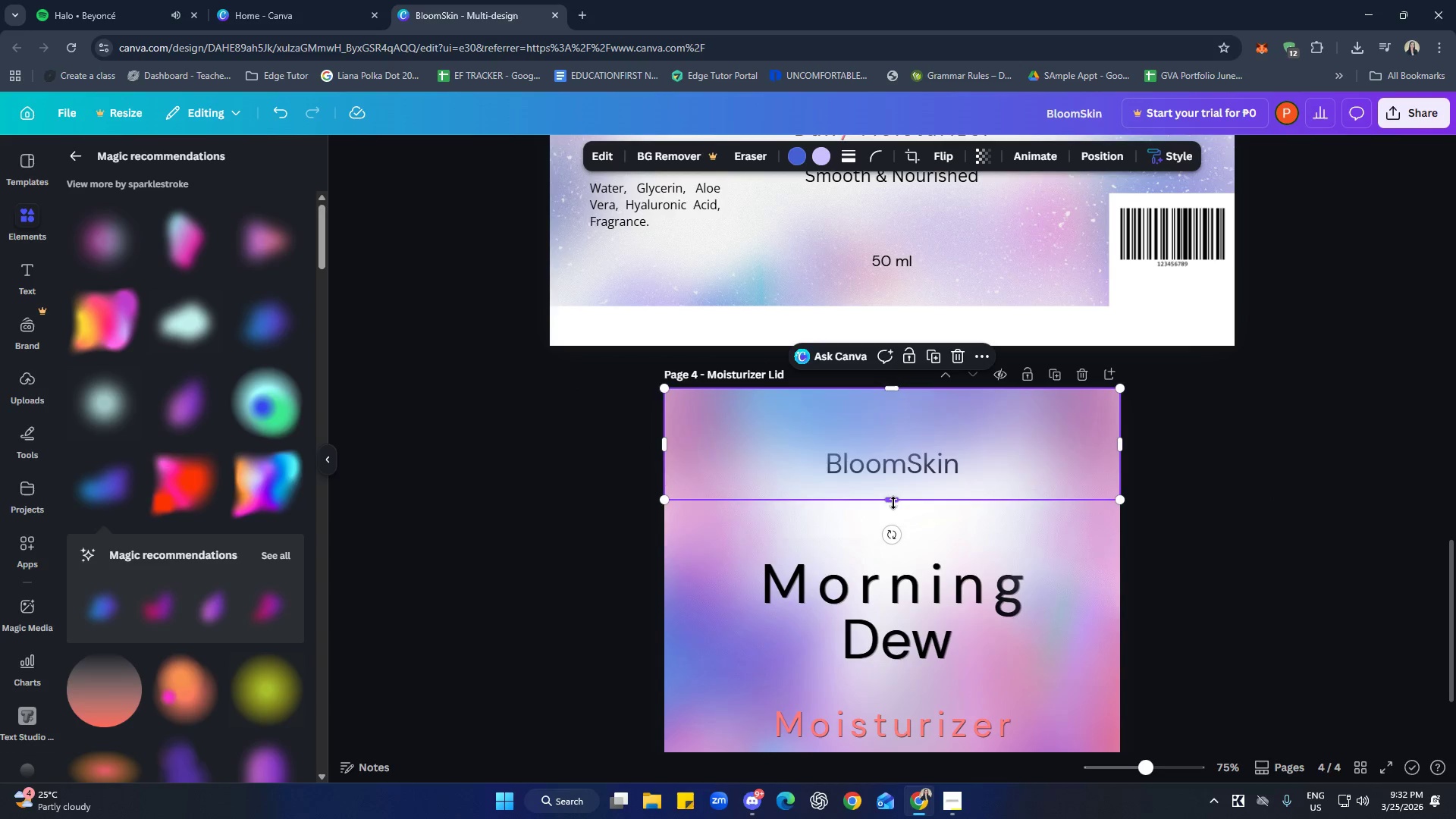 
left_click_drag(start_coordinate=[893, 501], to_coordinate=[893, 553])
 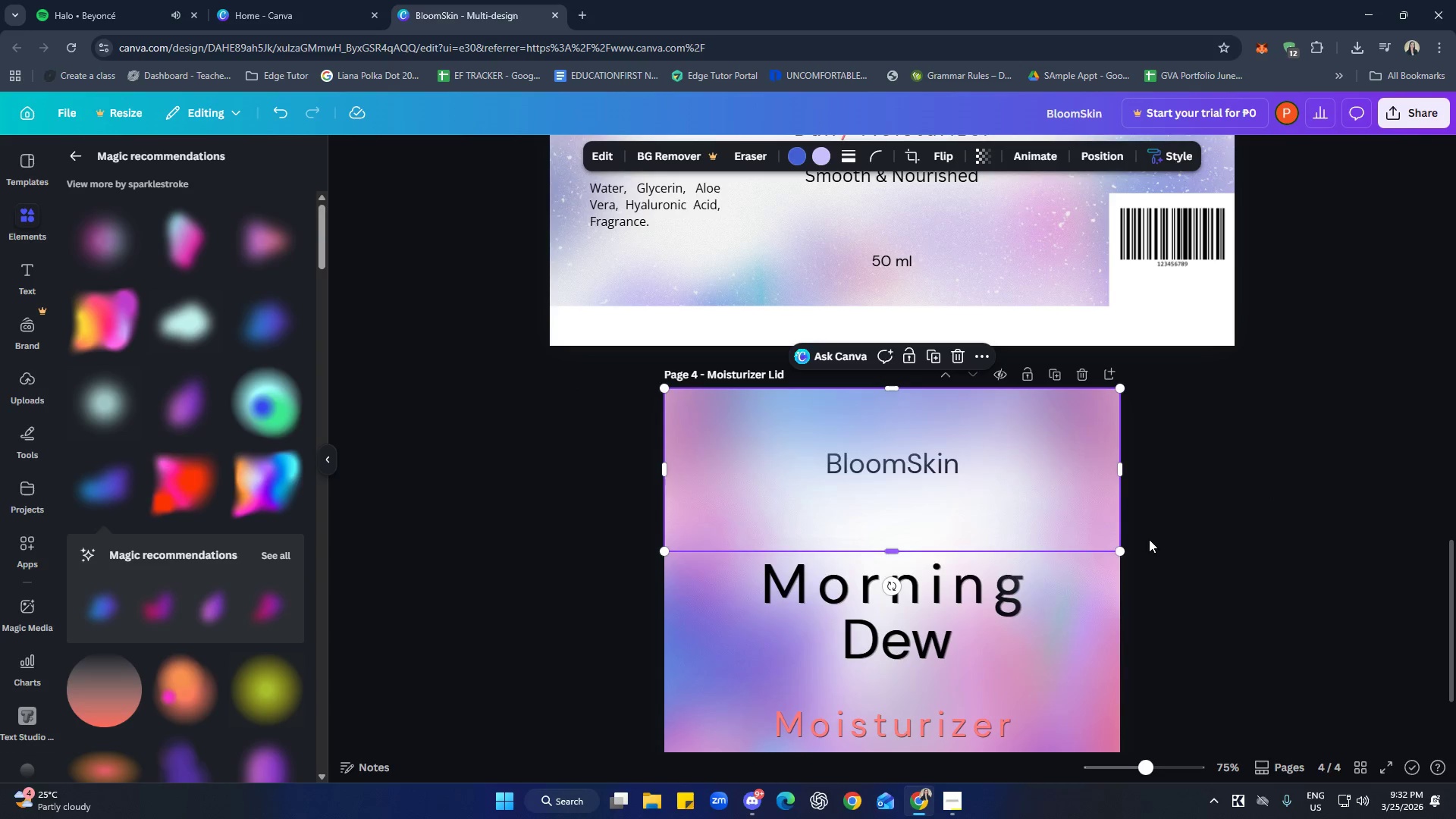 
left_click_drag(start_coordinate=[1207, 535], to_coordinate=[1213, 535])
 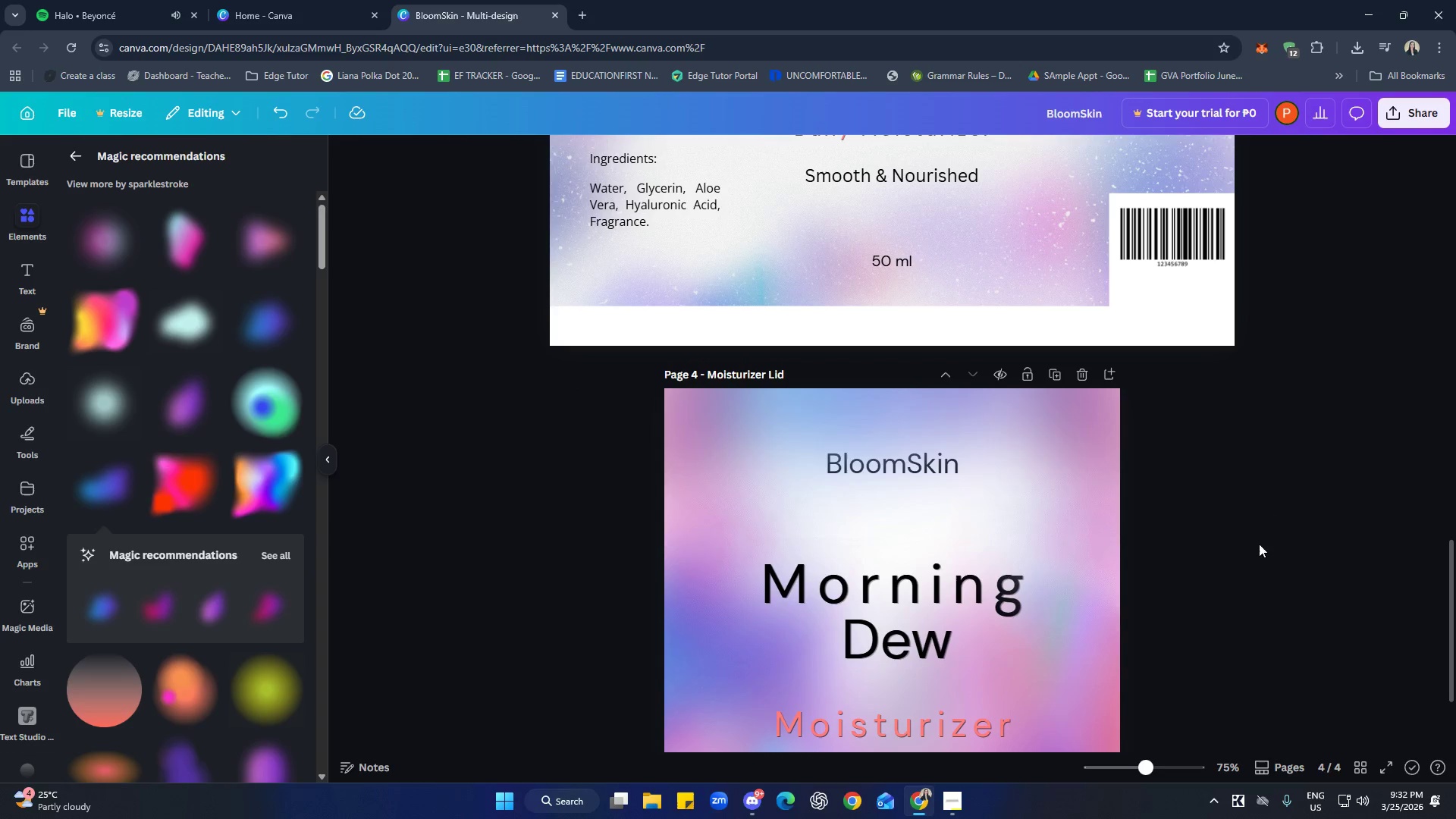 
left_click([950, 504])
 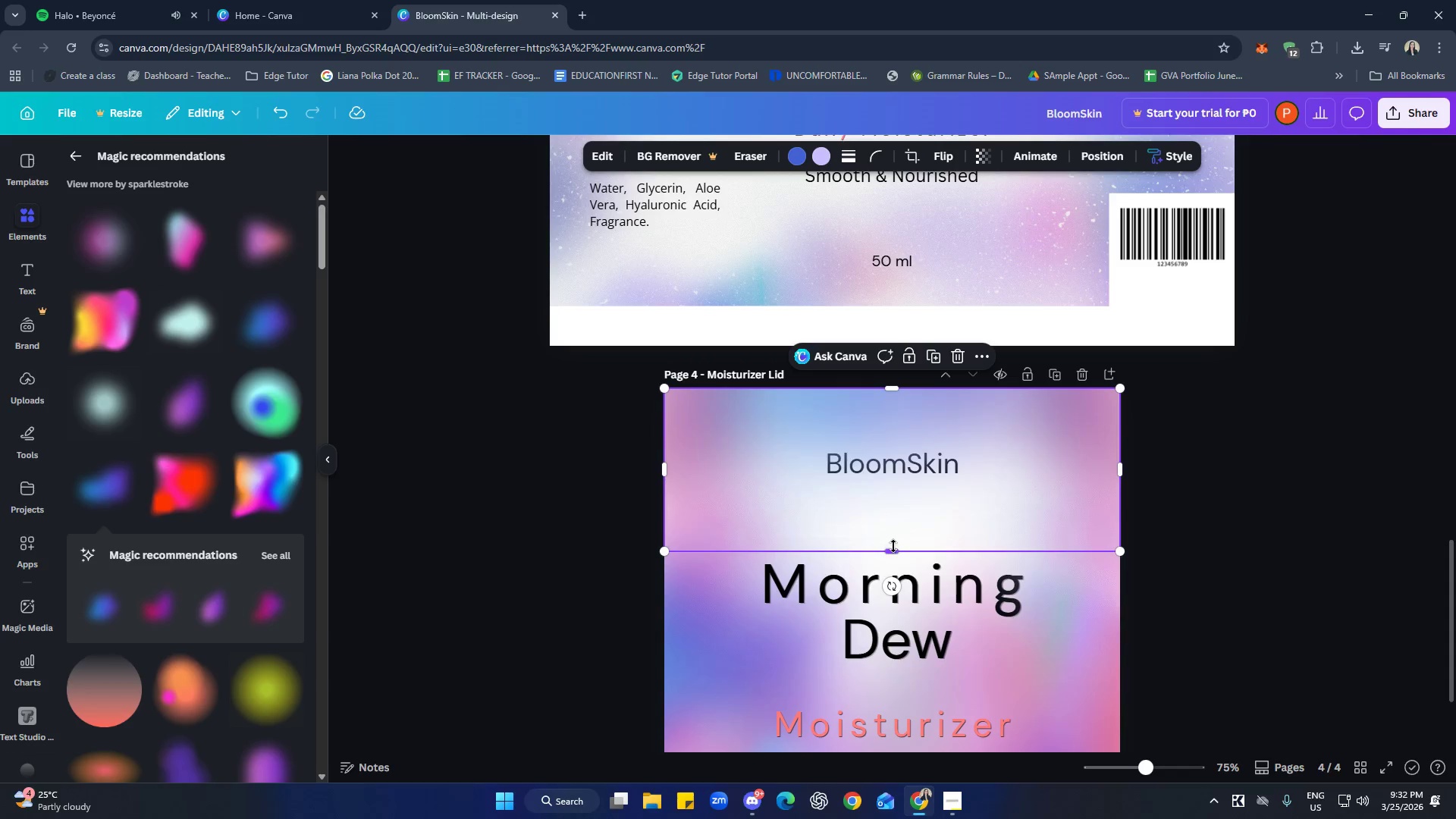 
left_click_drag(start_coordinate=[894, 548], to_coordinate=[903, 579])
 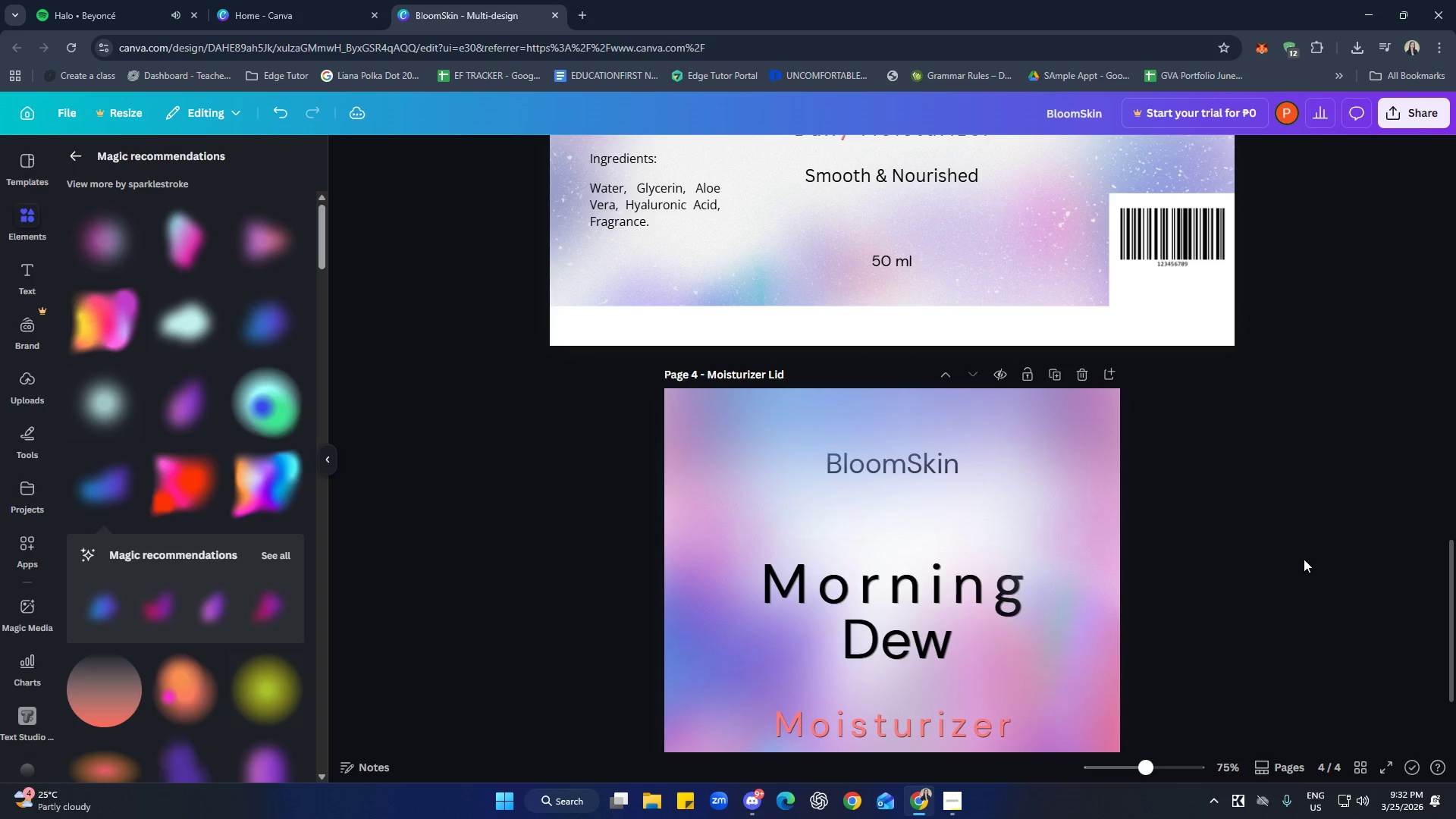 
scroll: coordinate [1250, 524], scroll_direction: down, amount: 2.0
 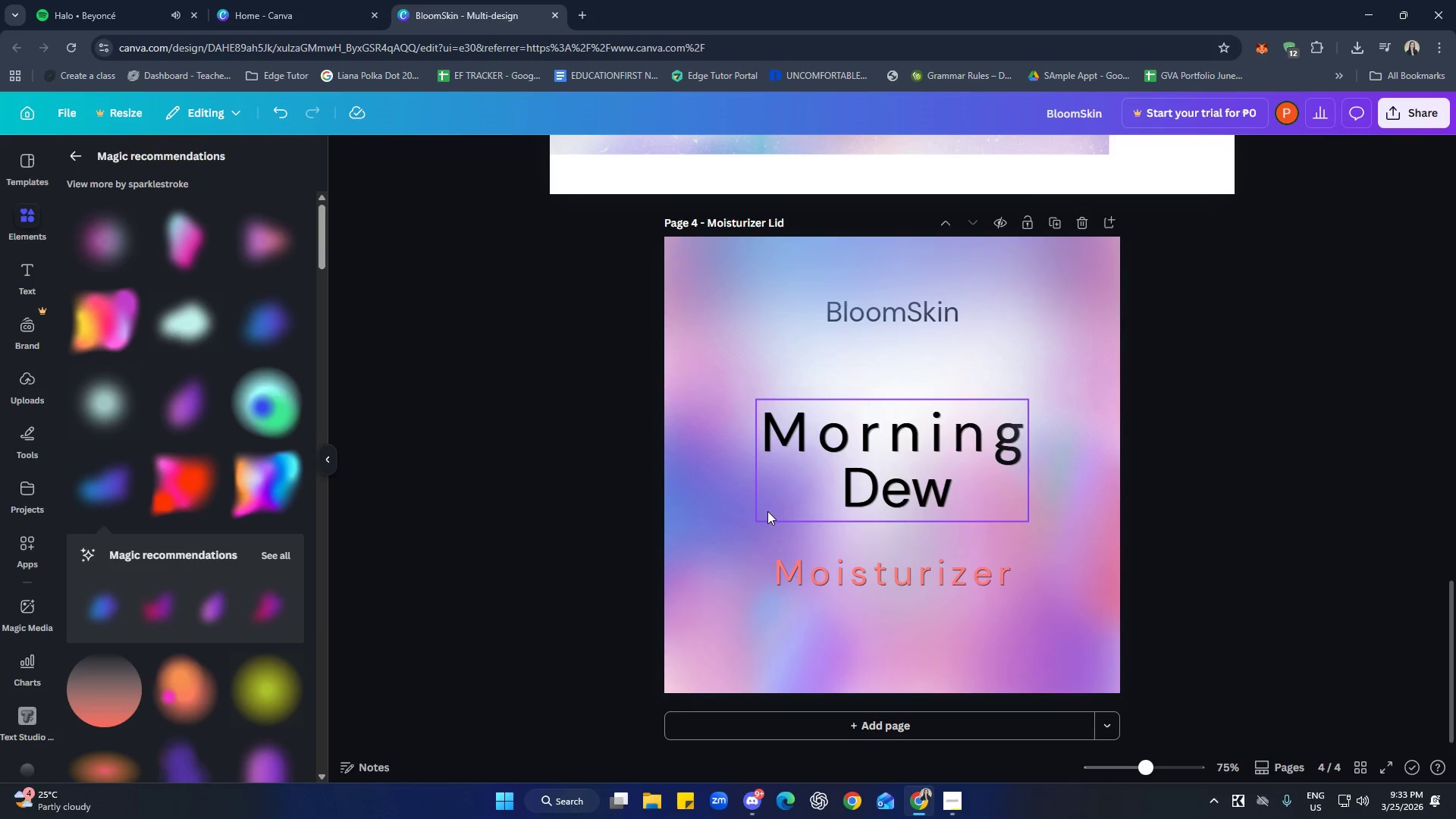 
left_click([760, 532])
 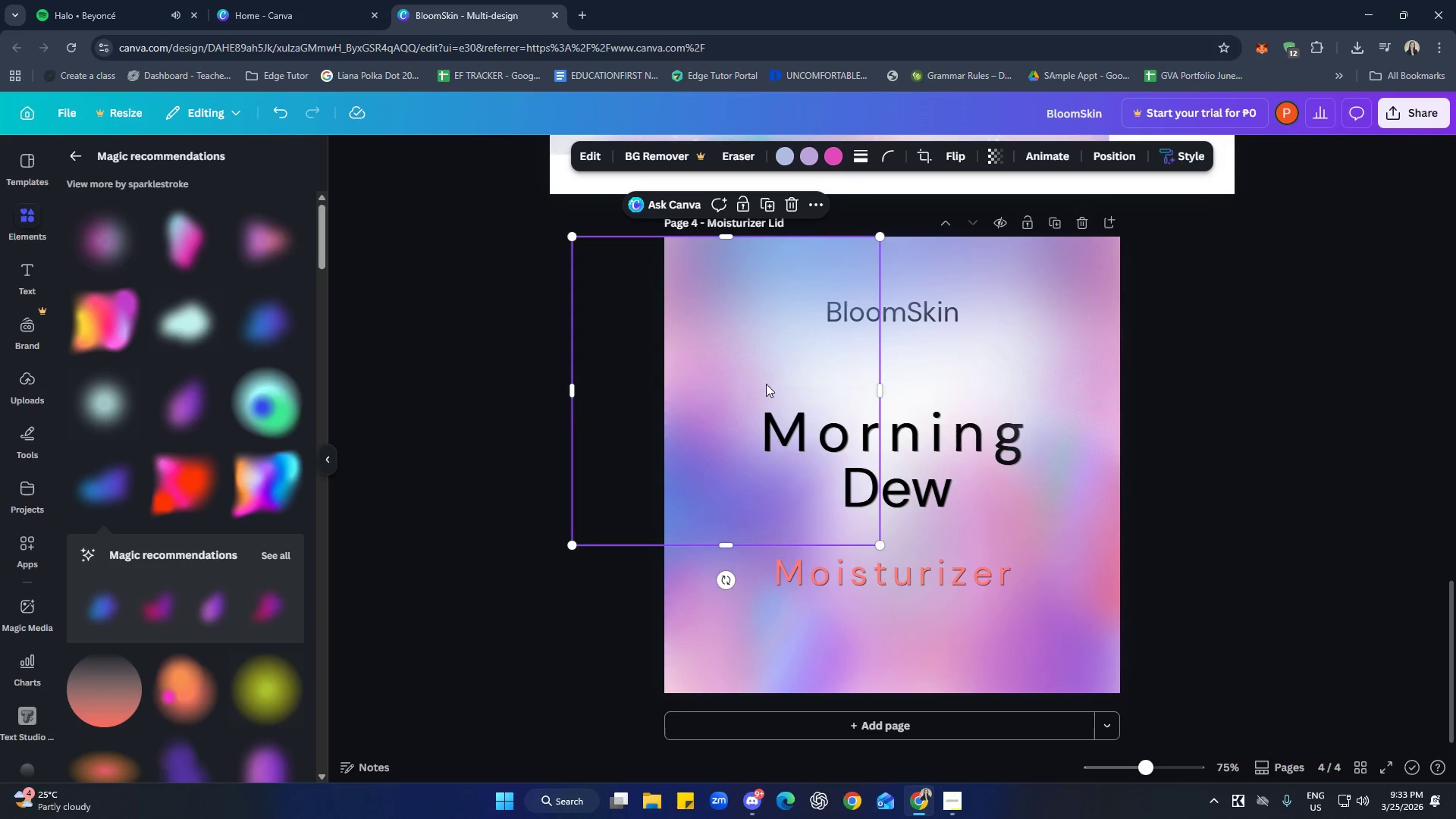 
left_click([992, 159])
 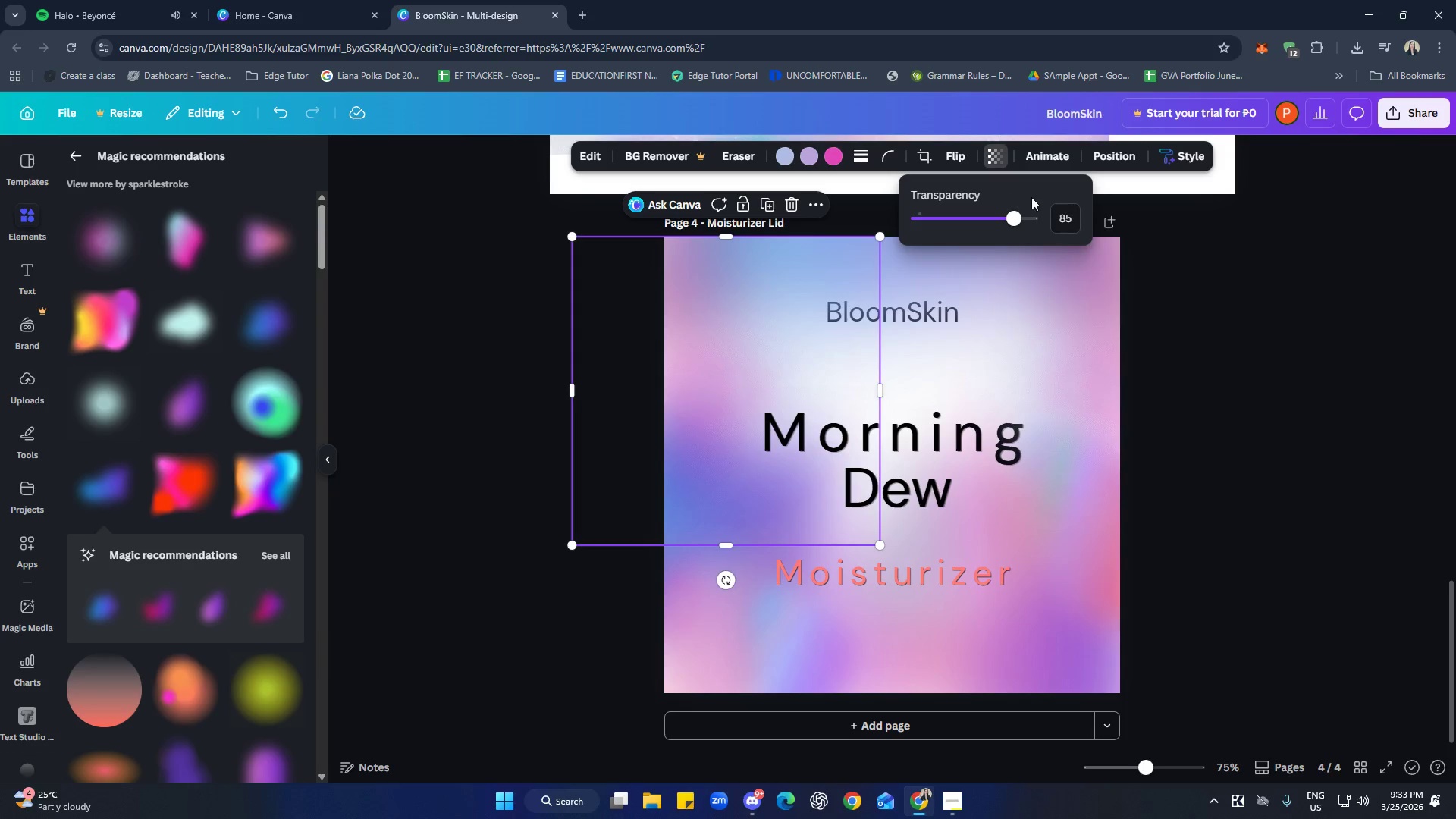 
left_click([1281, 362])
 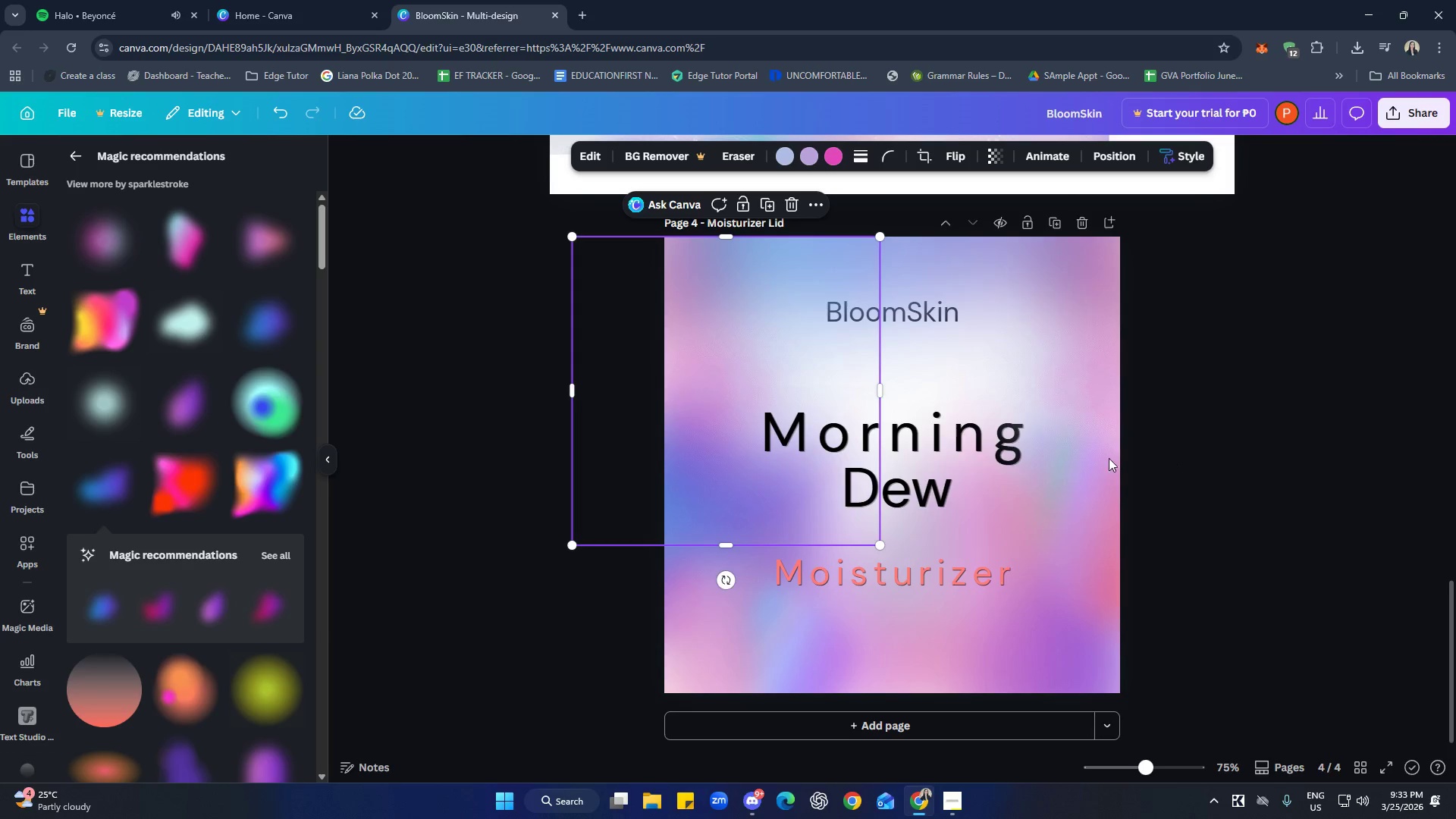 
left_click([805, 421])
 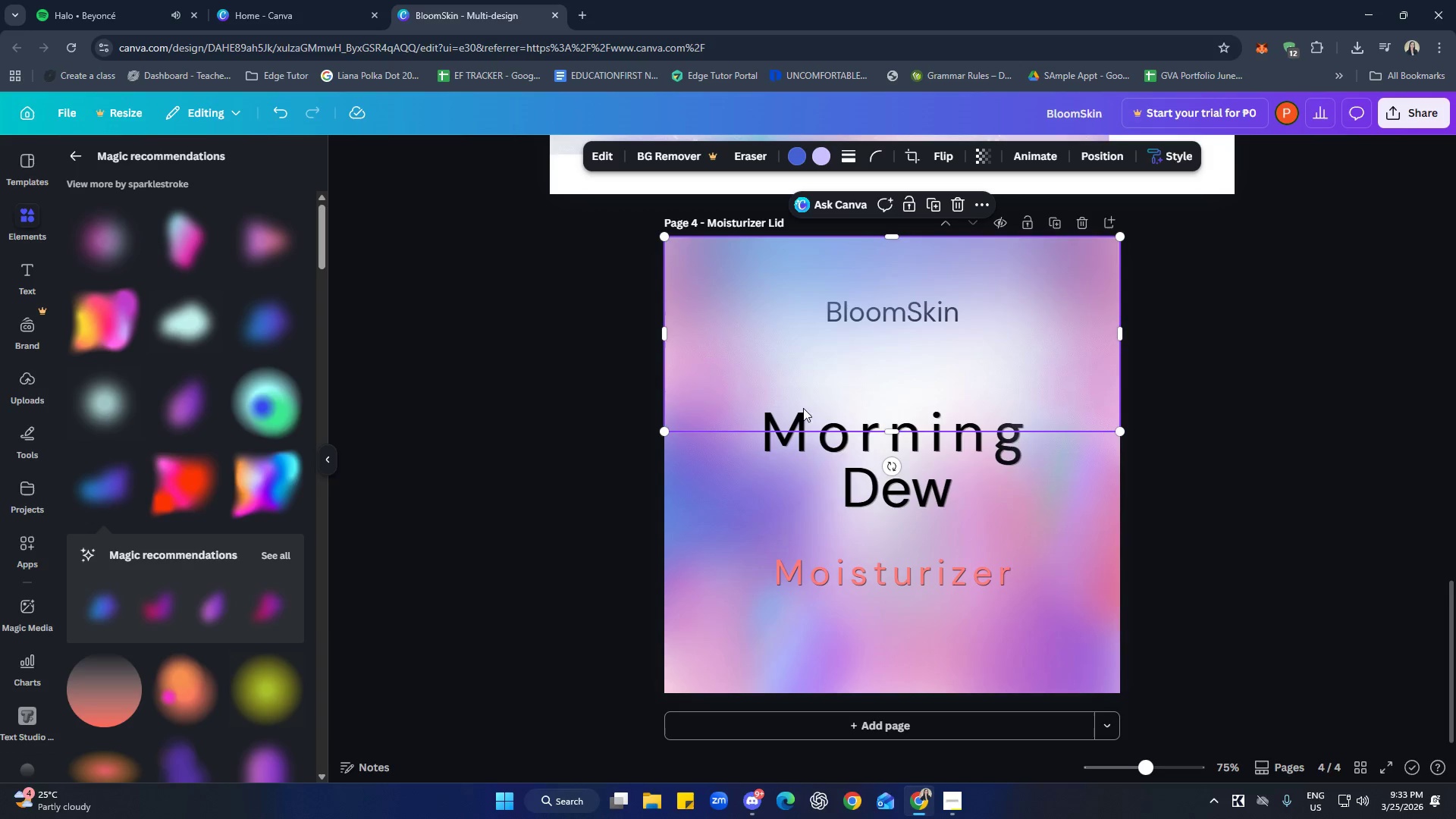 
right_click([806, 372])
 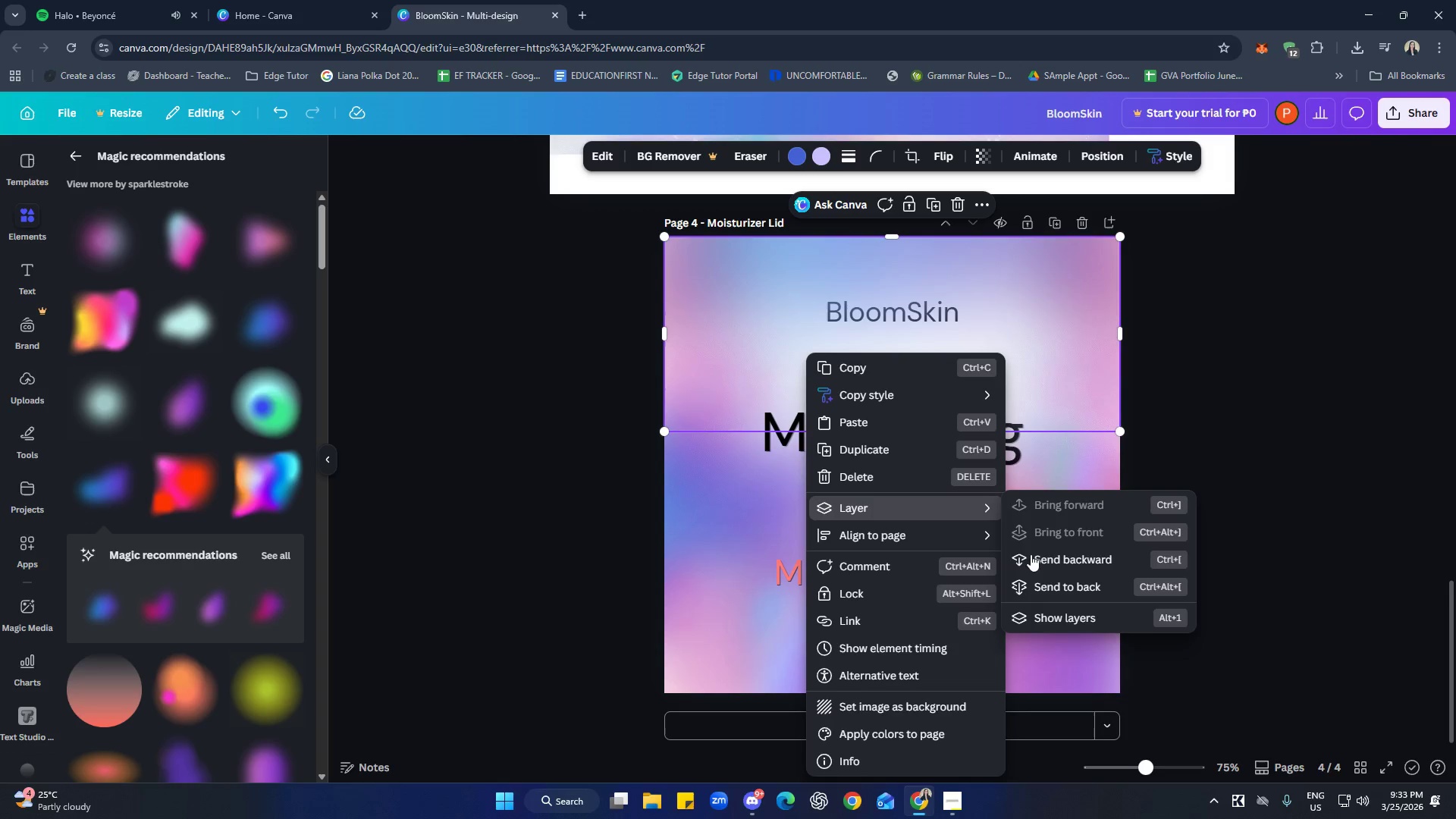 
left_click([1049, 614])
 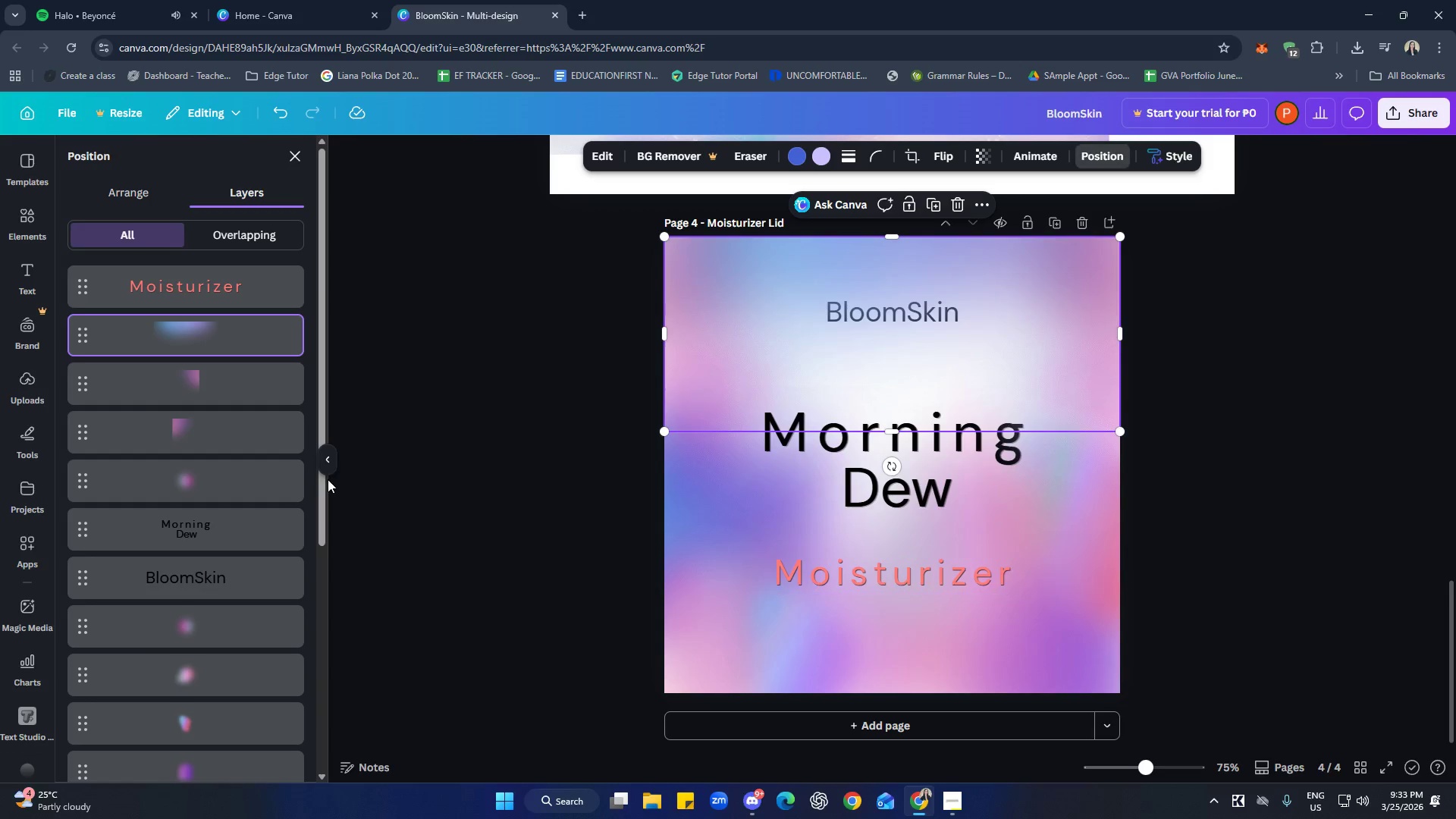 
scroll: coordinate [208, 465], scroll_direction: down, amount: 6.0
 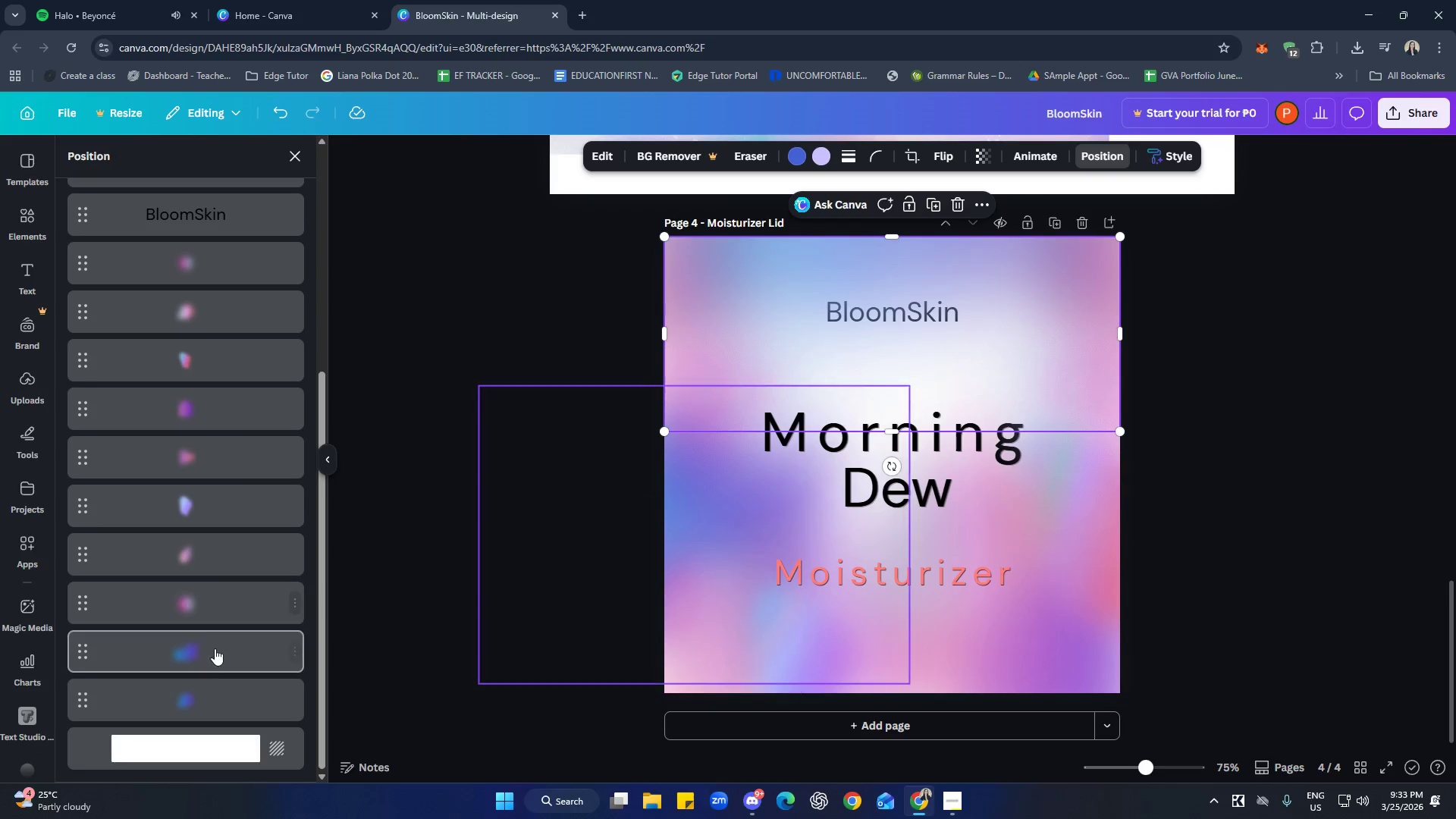 
left_click([215, 650])
 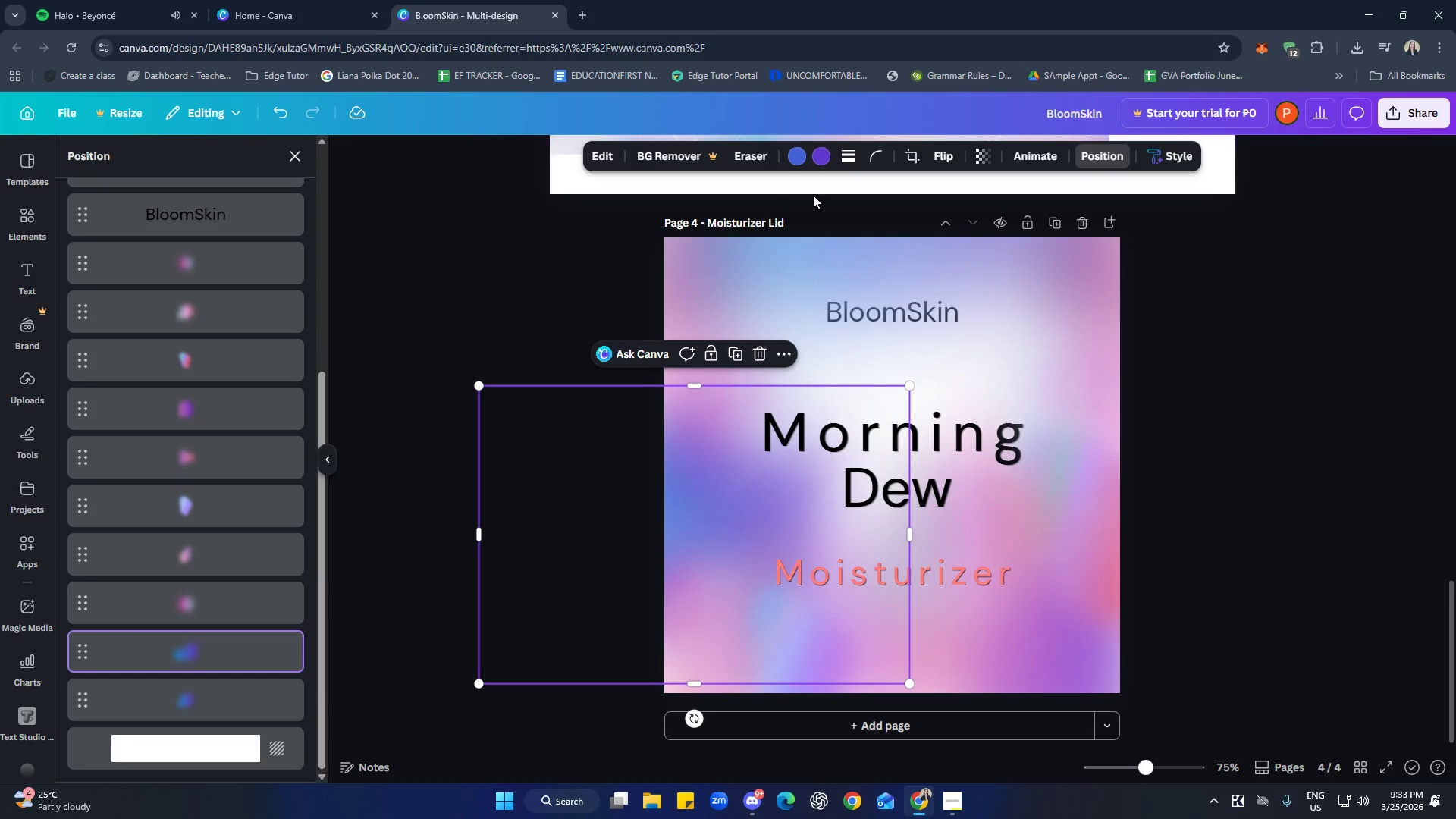 
left_click([826, 163])
 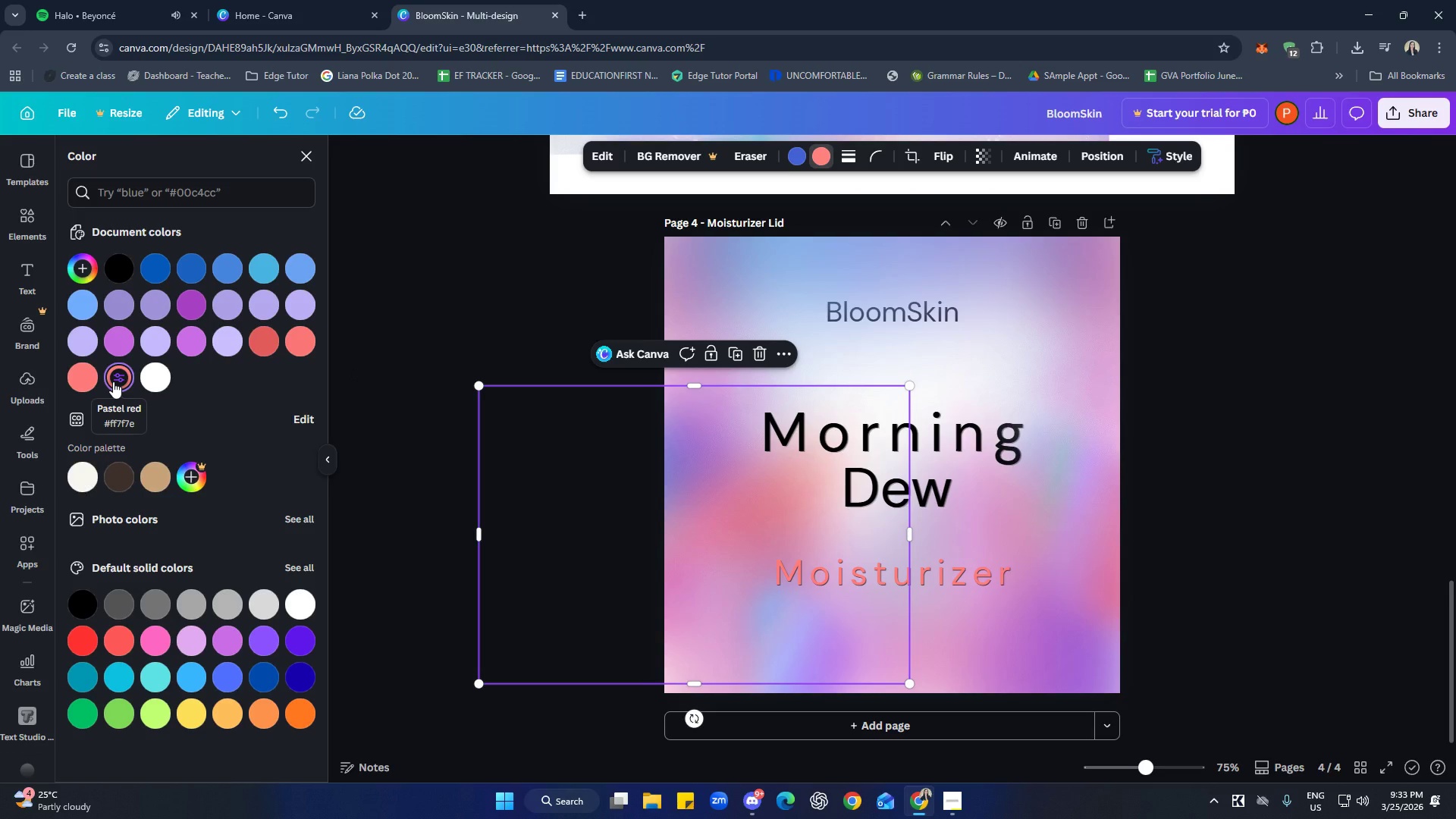 
mouse_move([257, 343])
 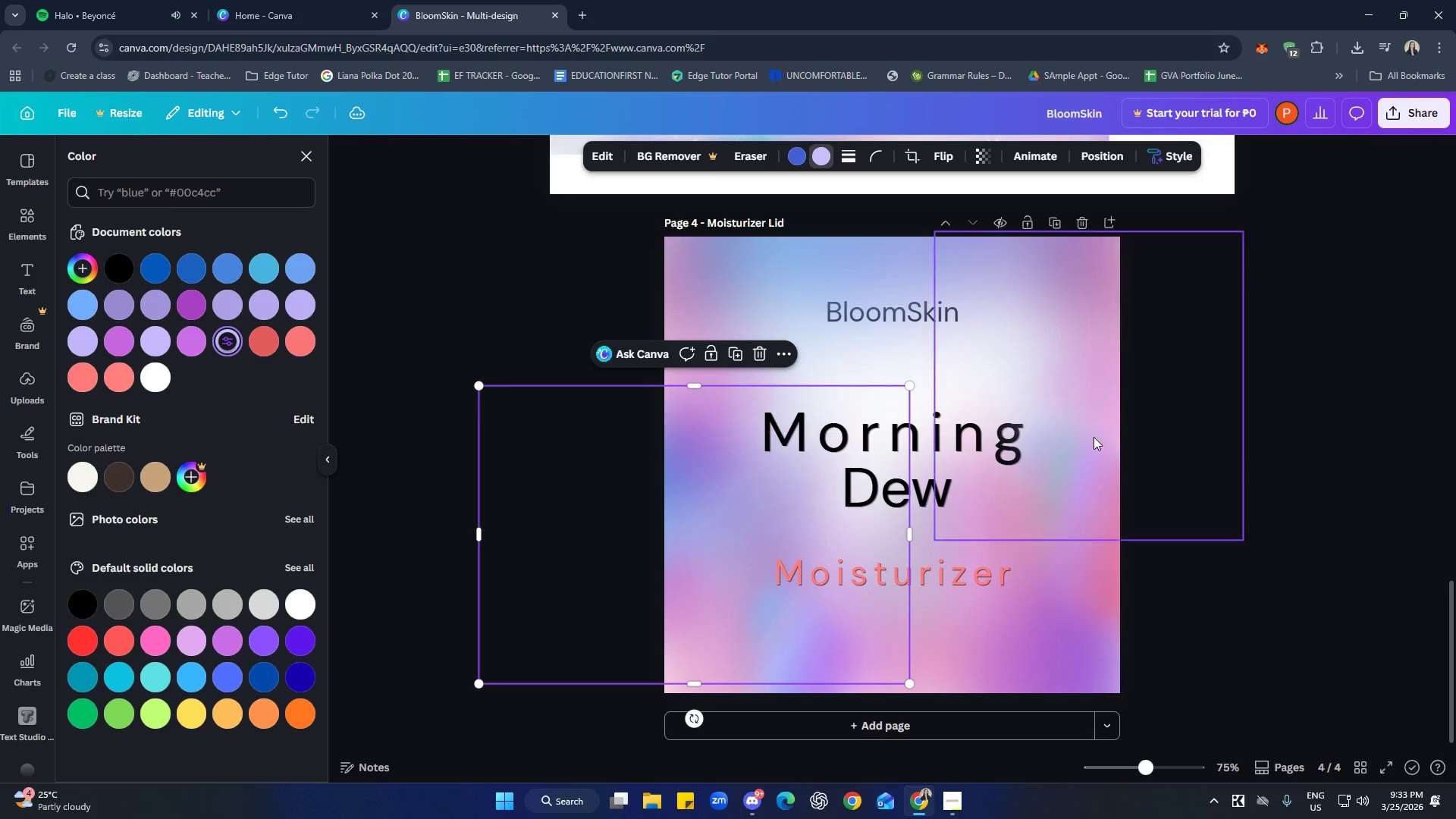 
left_click([1203, 441])
 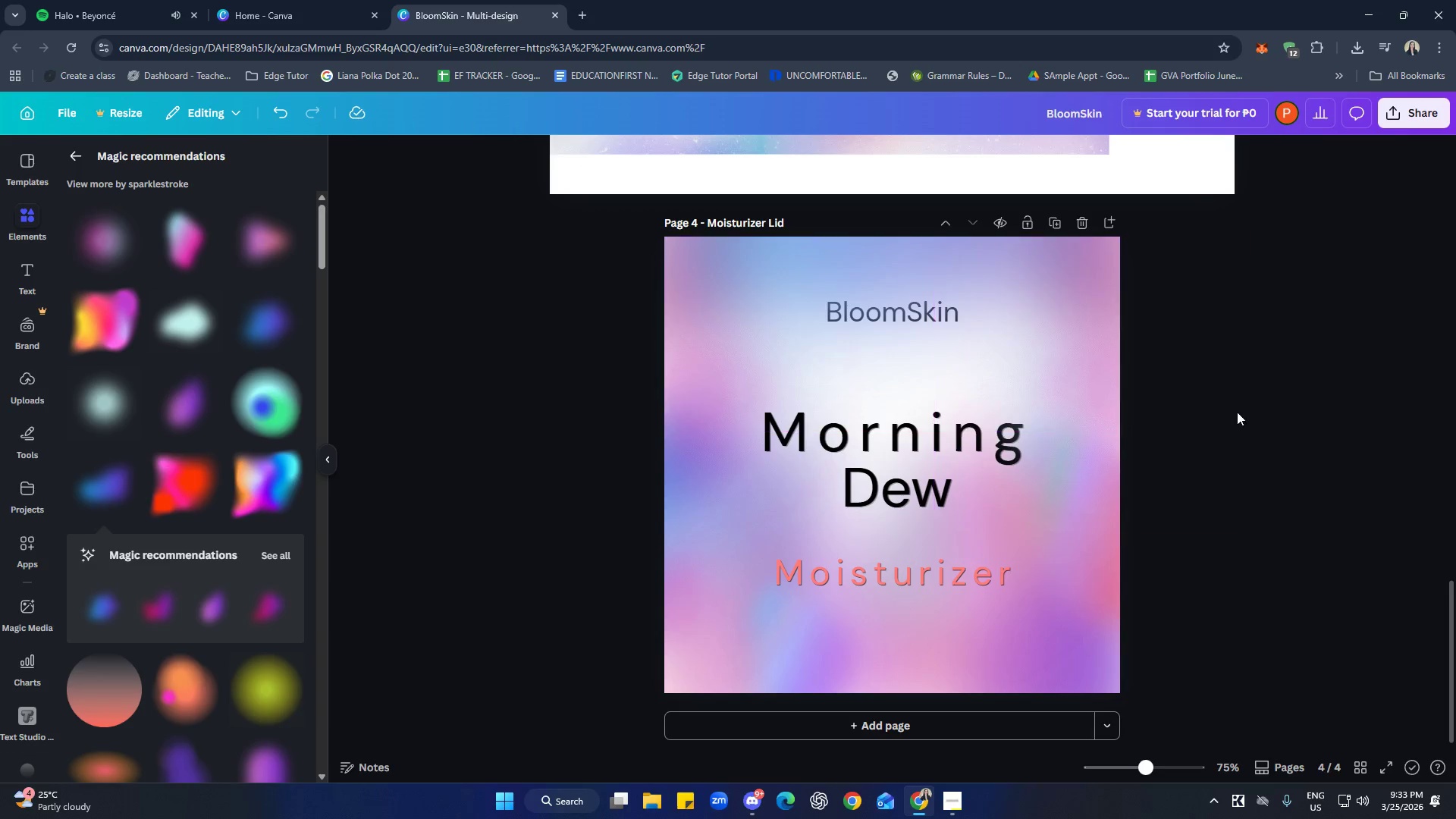 
wait(6.08)
 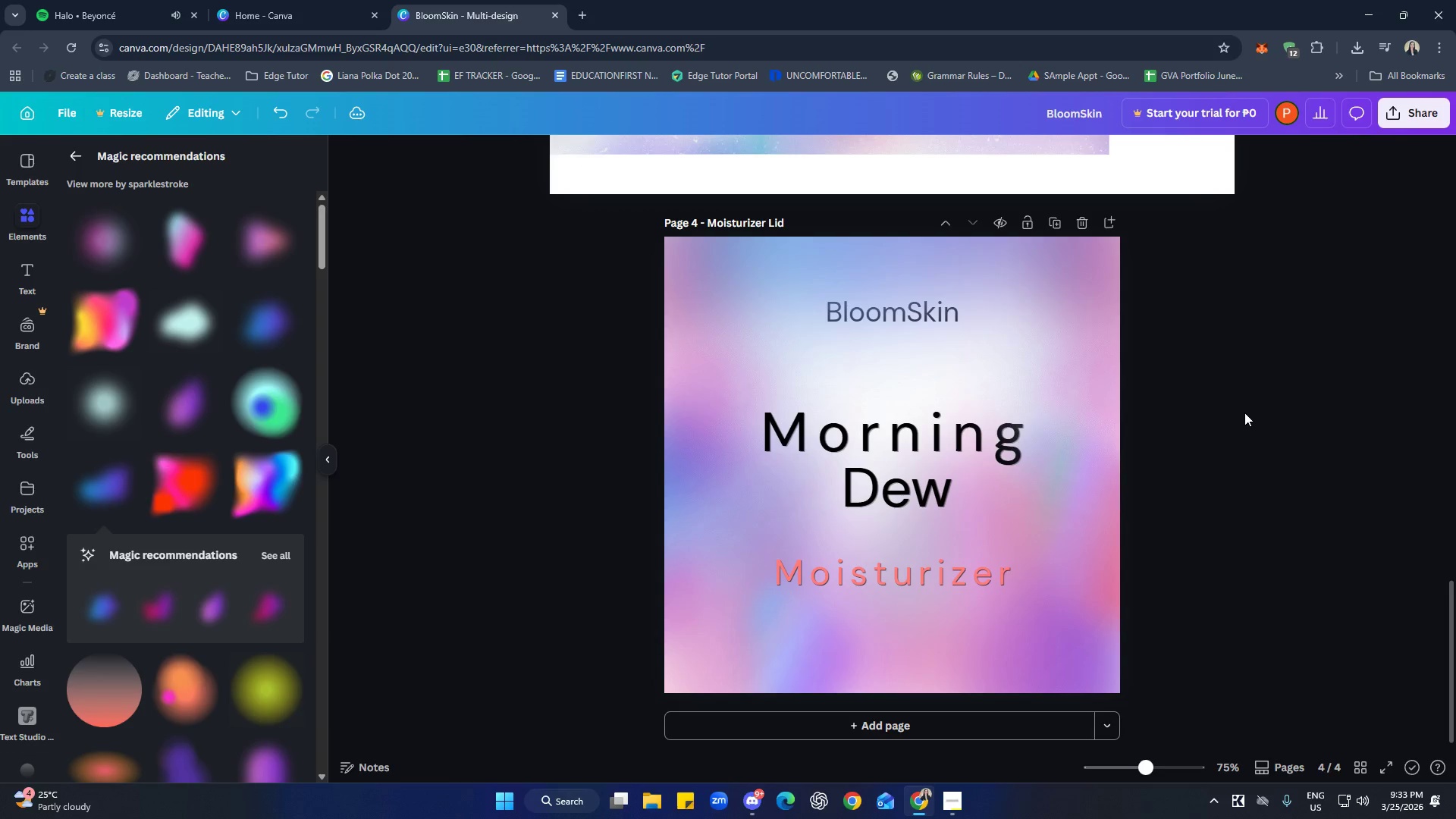 
left_click([963, 567])
 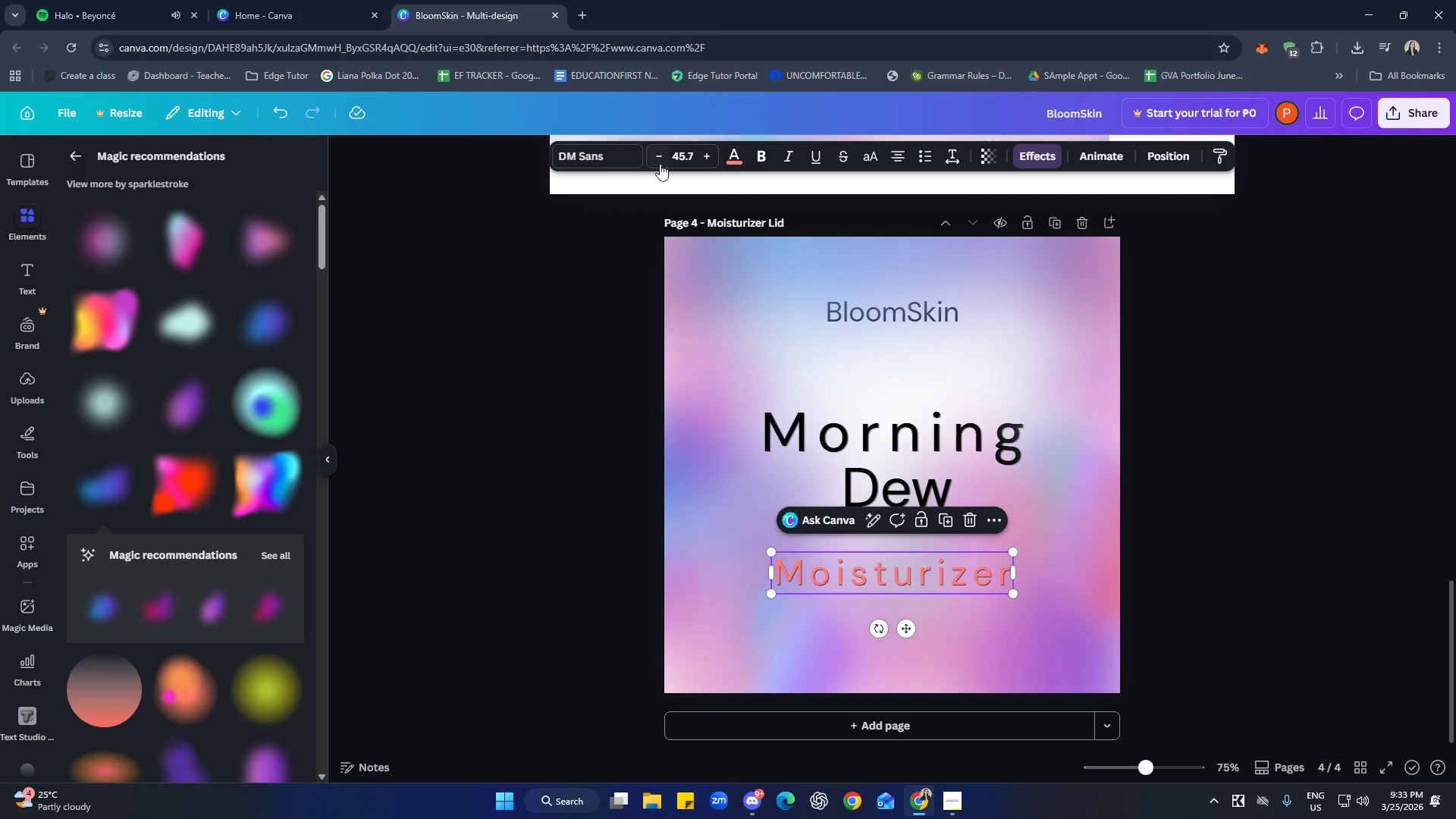 
left_click([685, 157])
 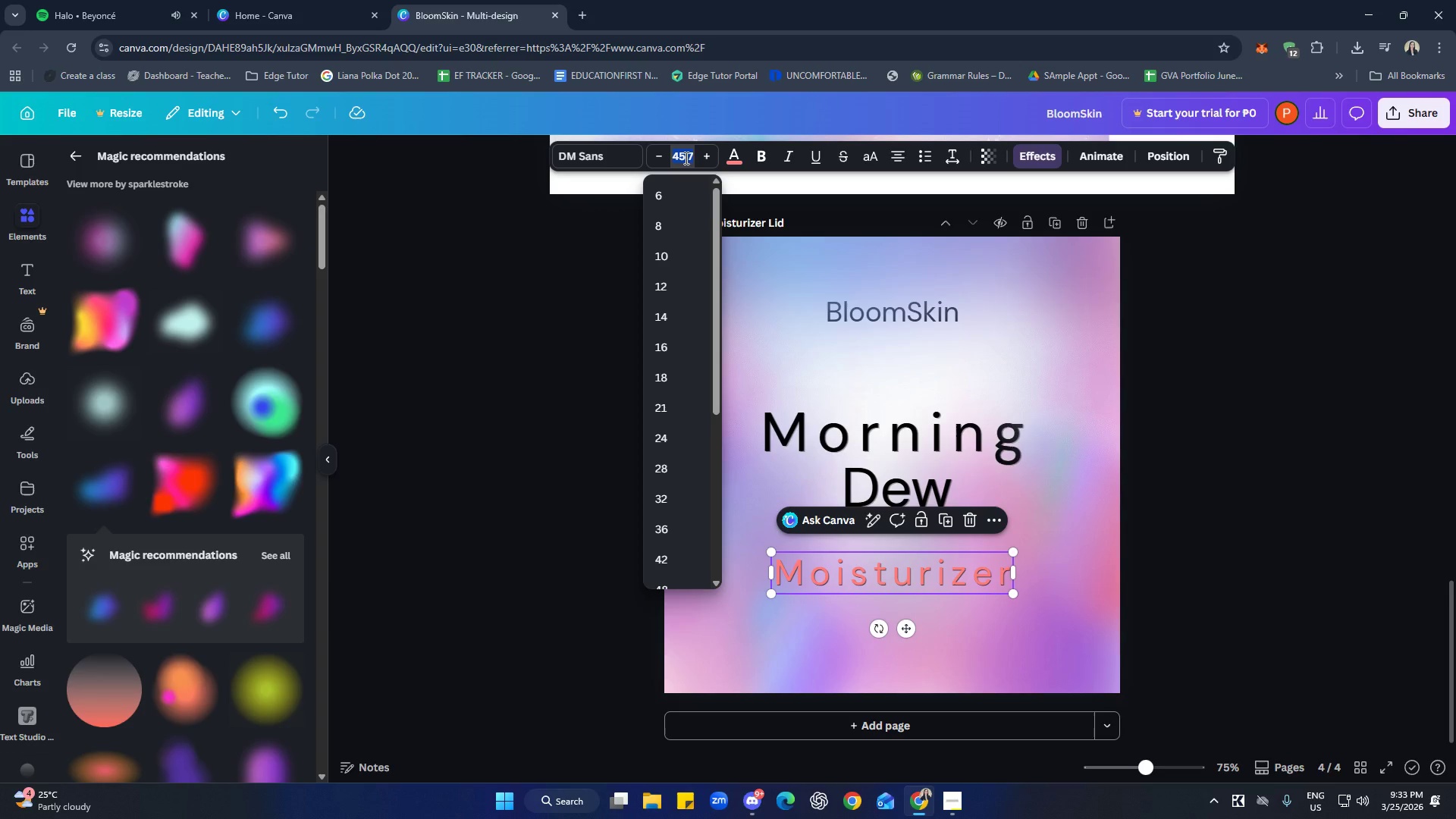 
type(45)
 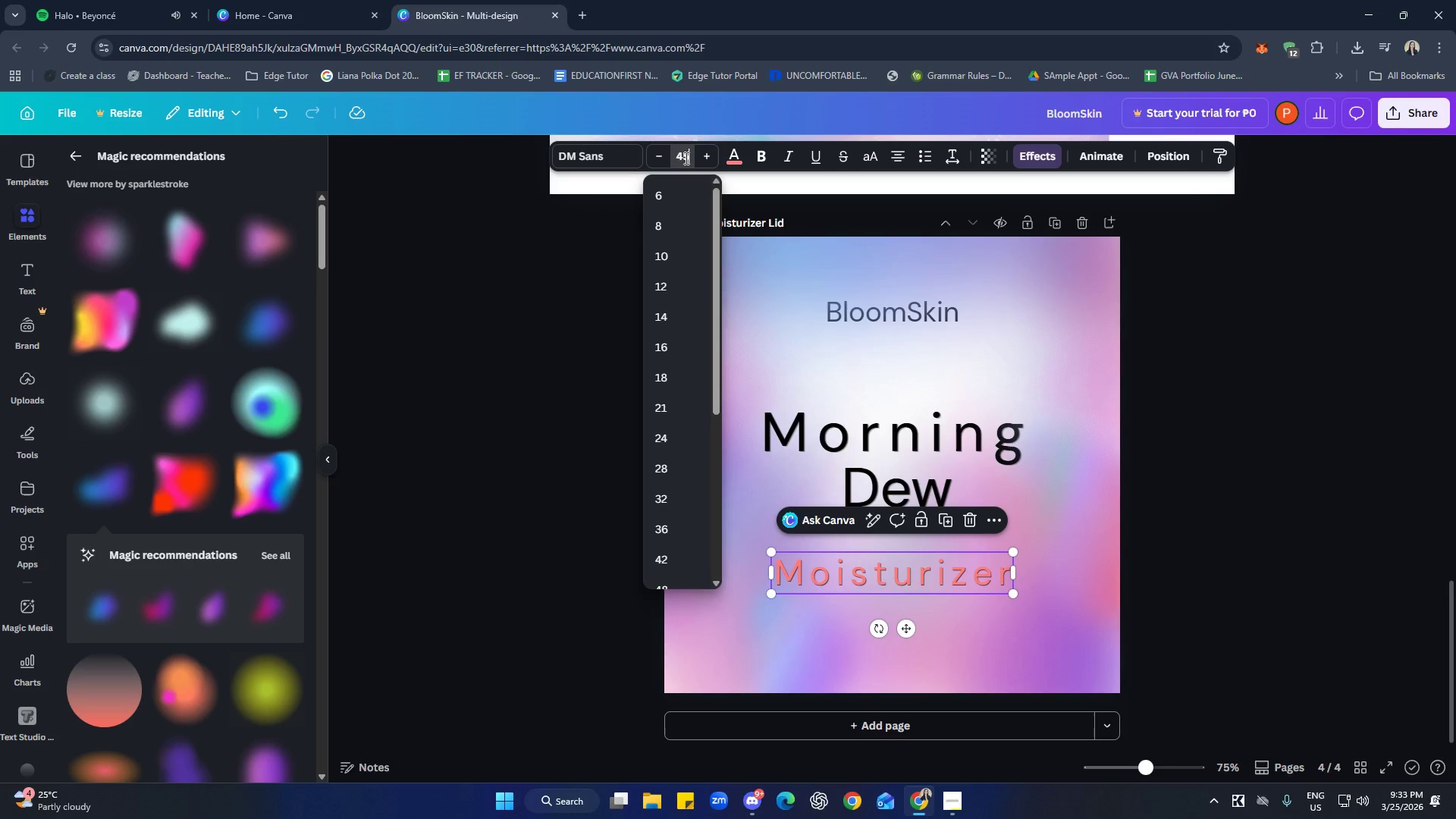 
key(Enter)
 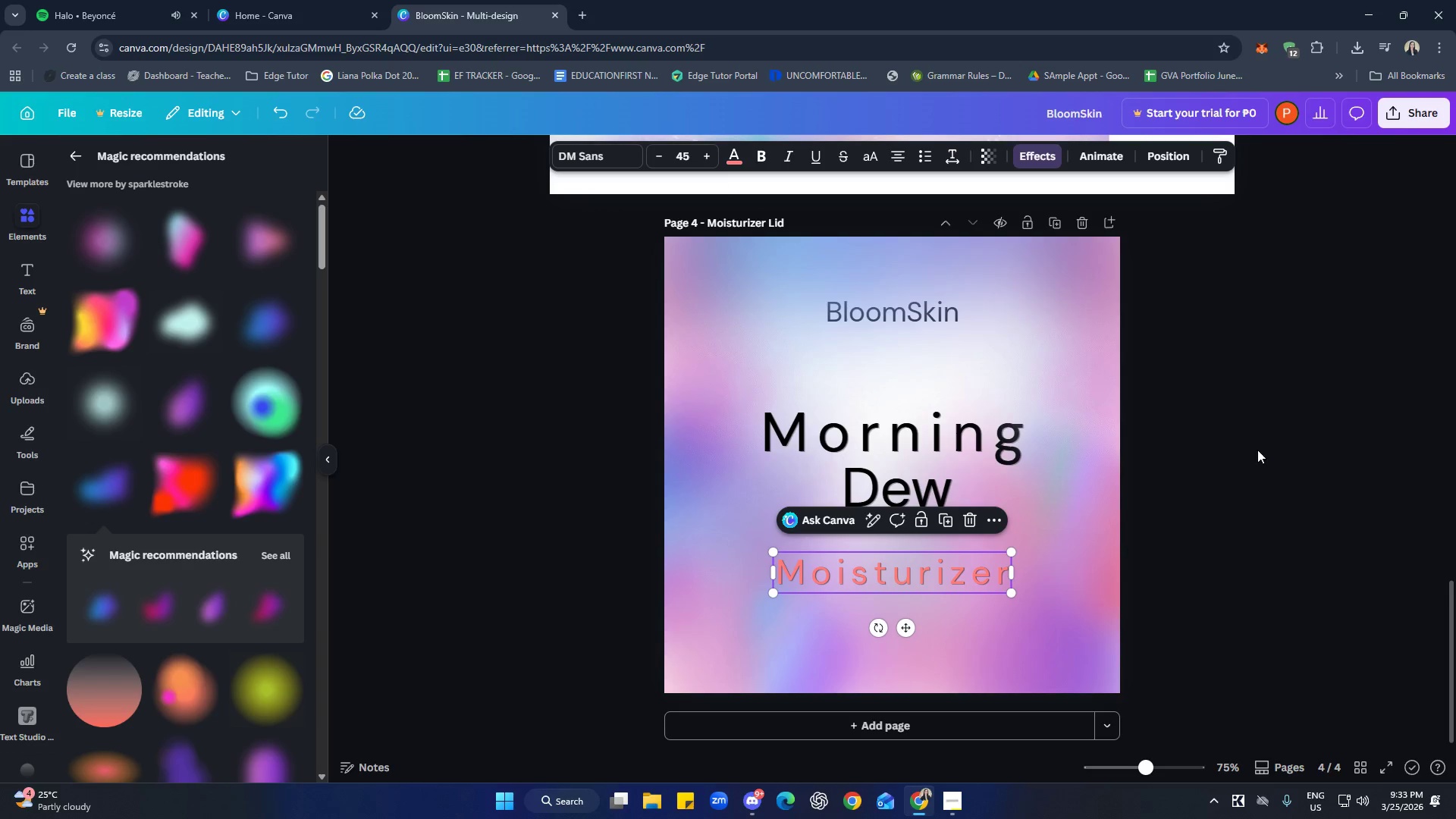 
double_click([991, 438])
 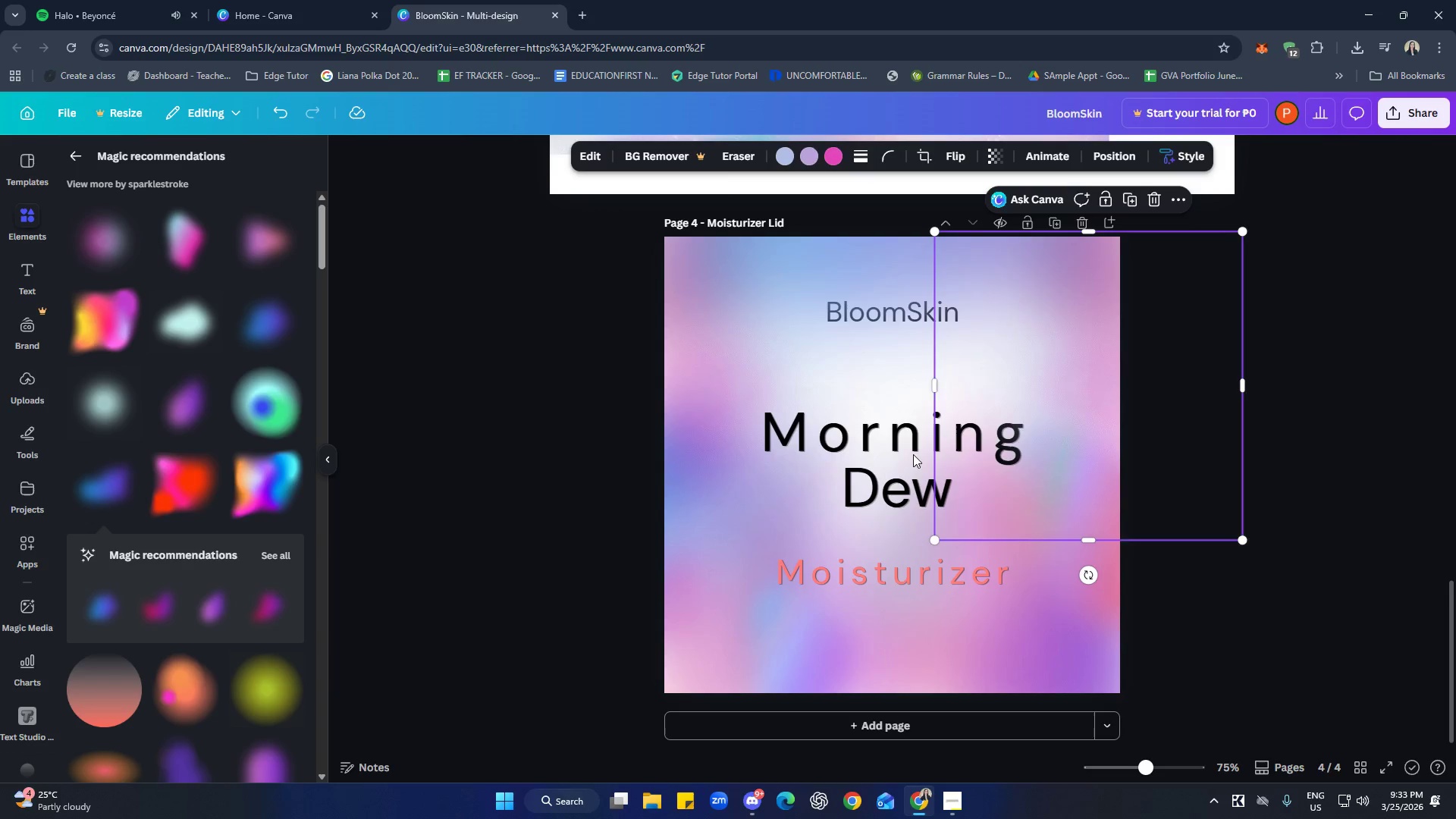 
triple_click([858, 462])
 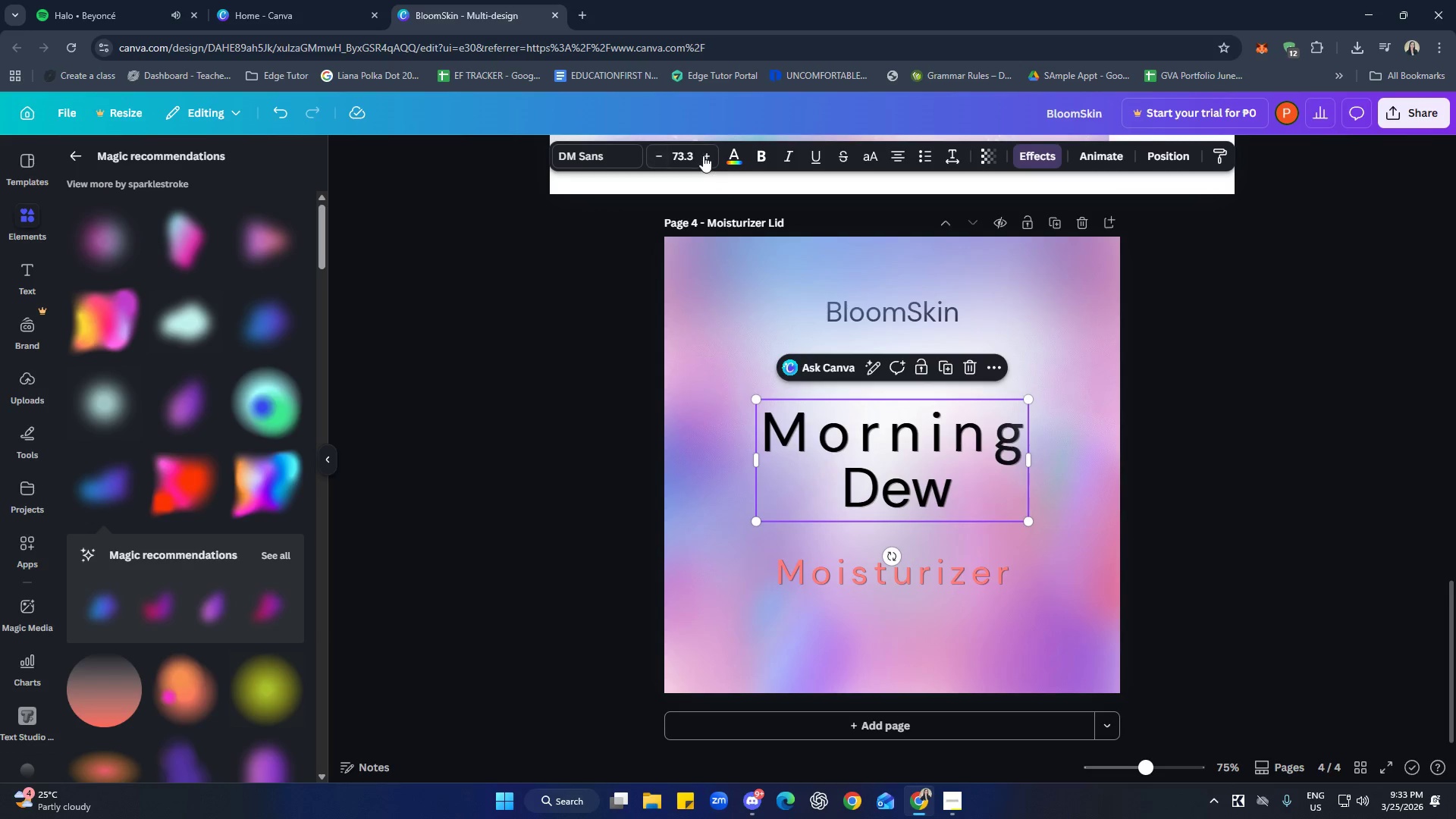 
left_click([690, 162])
 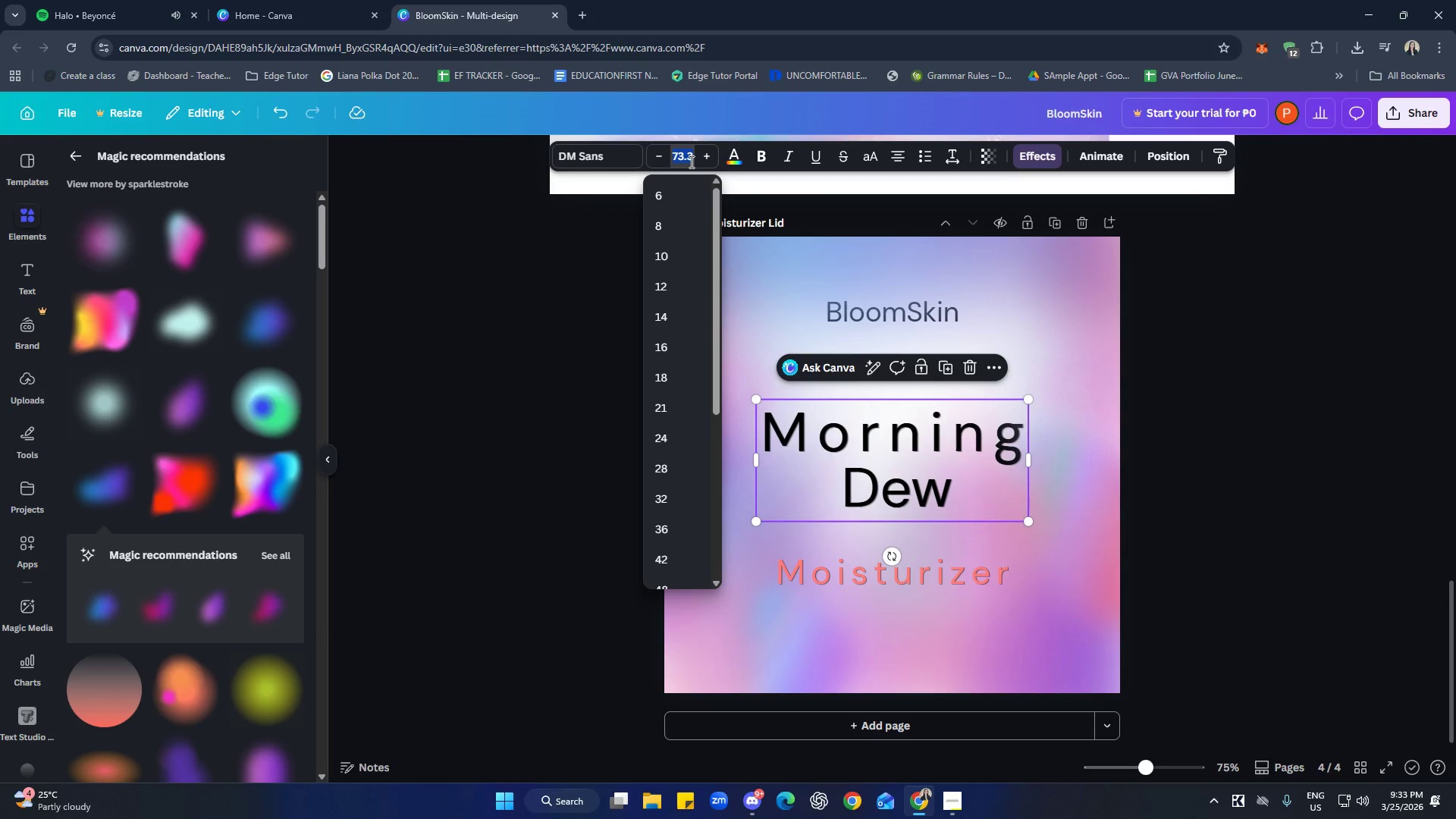 
type(60)
 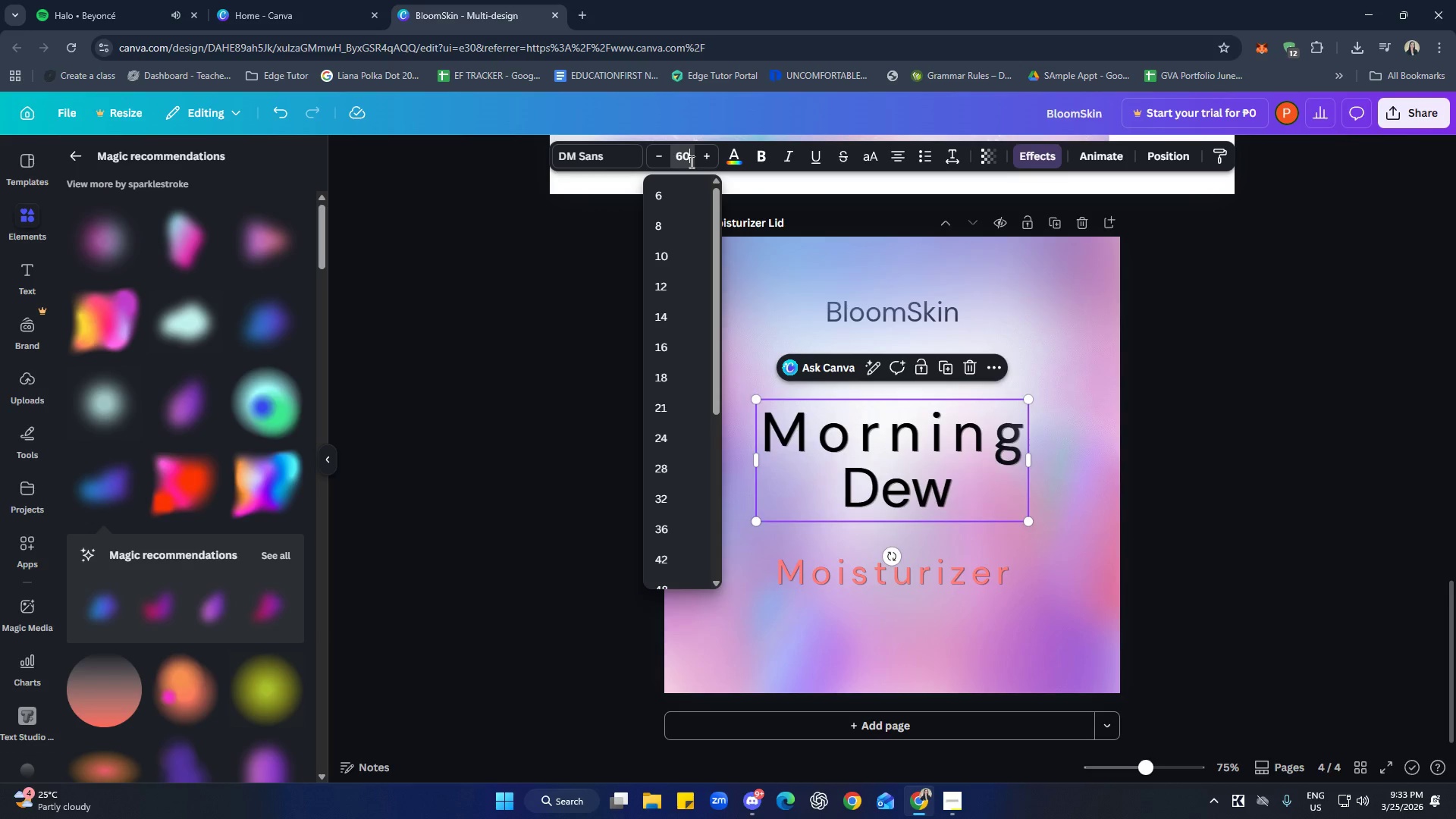 
key(Enter)
 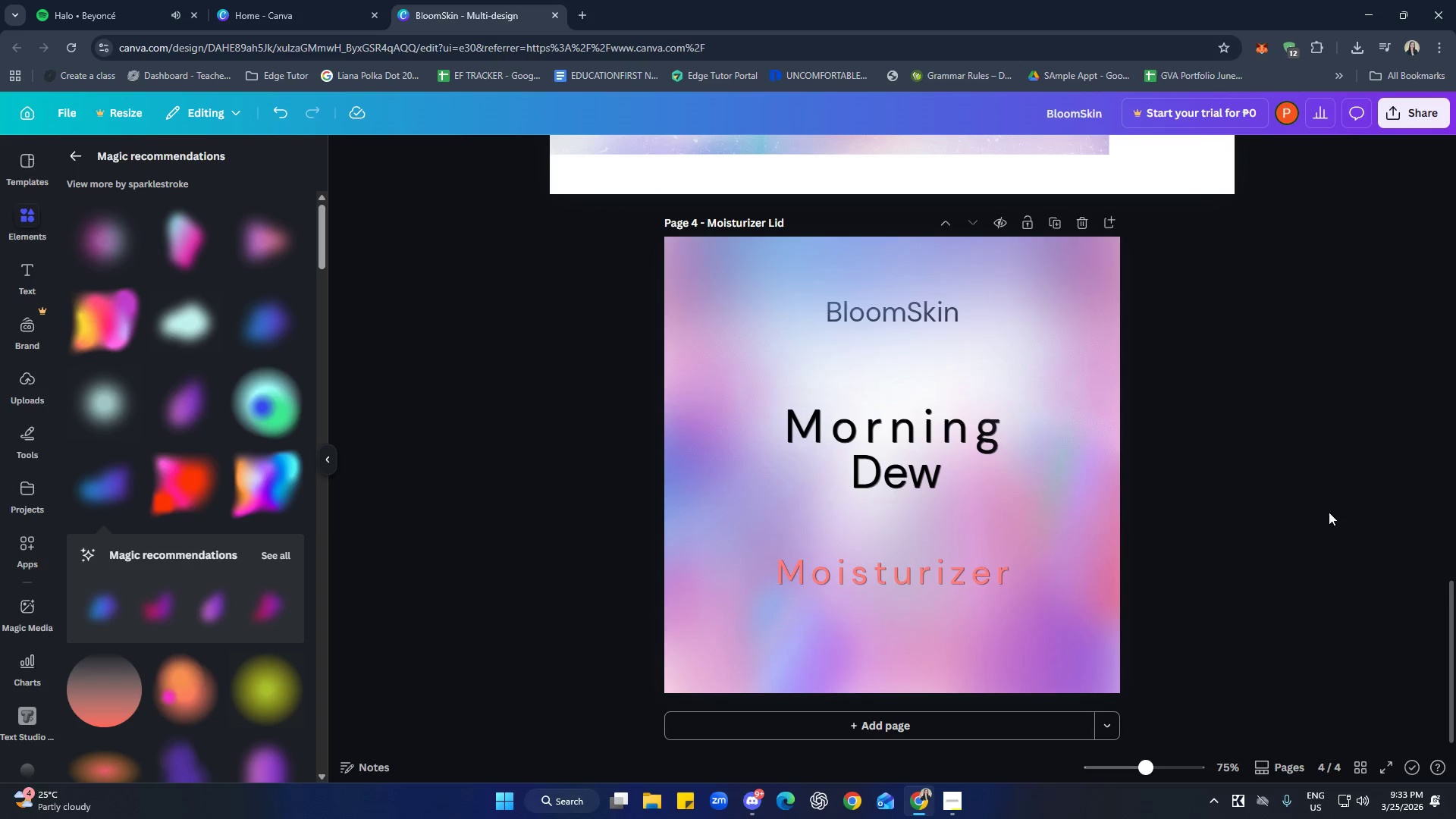 
left_click_drag(start_coordinate=[965, 570], to_coordinate=[965, 547])
 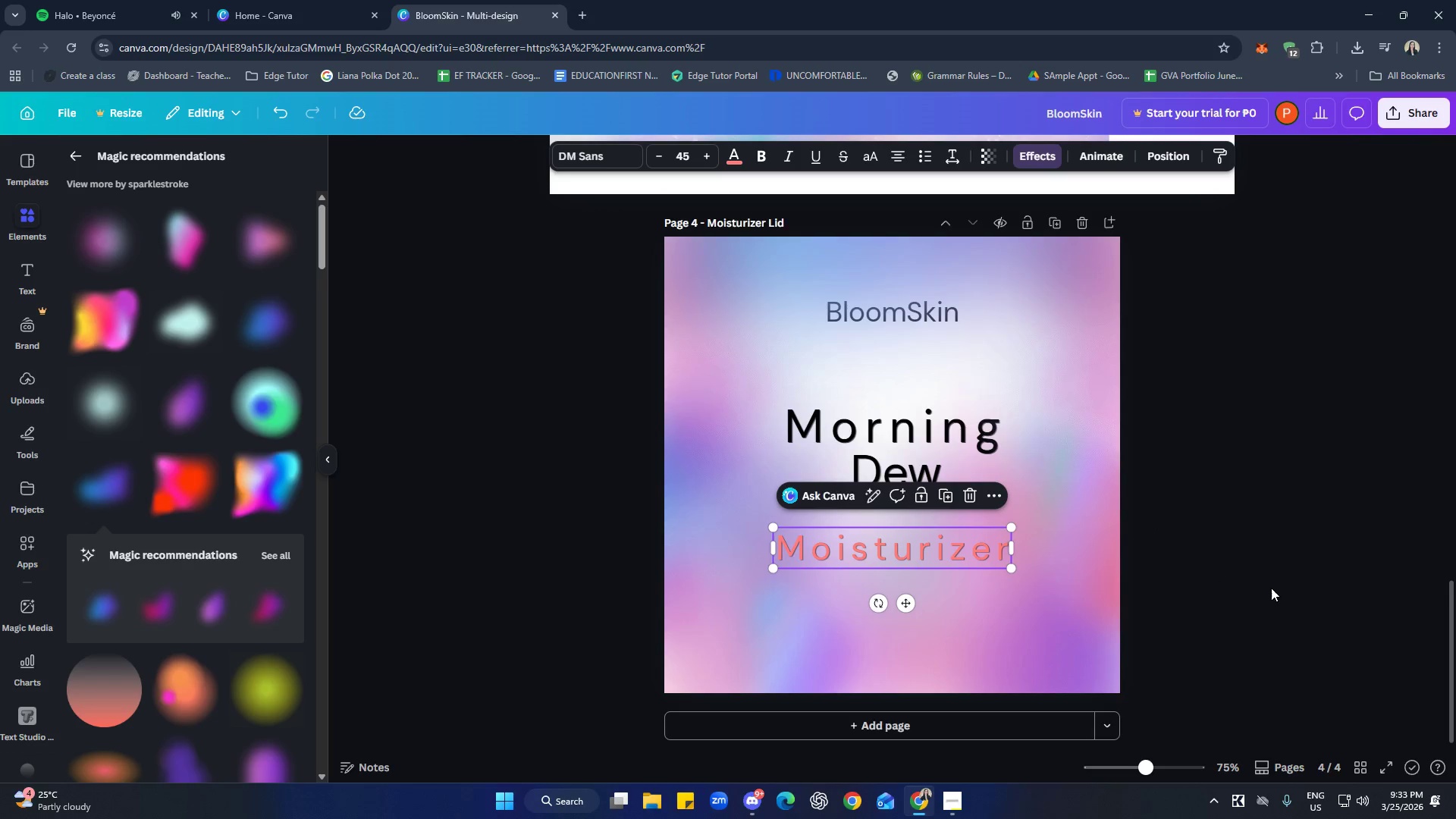 
left_click_drag(start_coordinate=[1266, 587], to_coordinate=[1271, 588])
 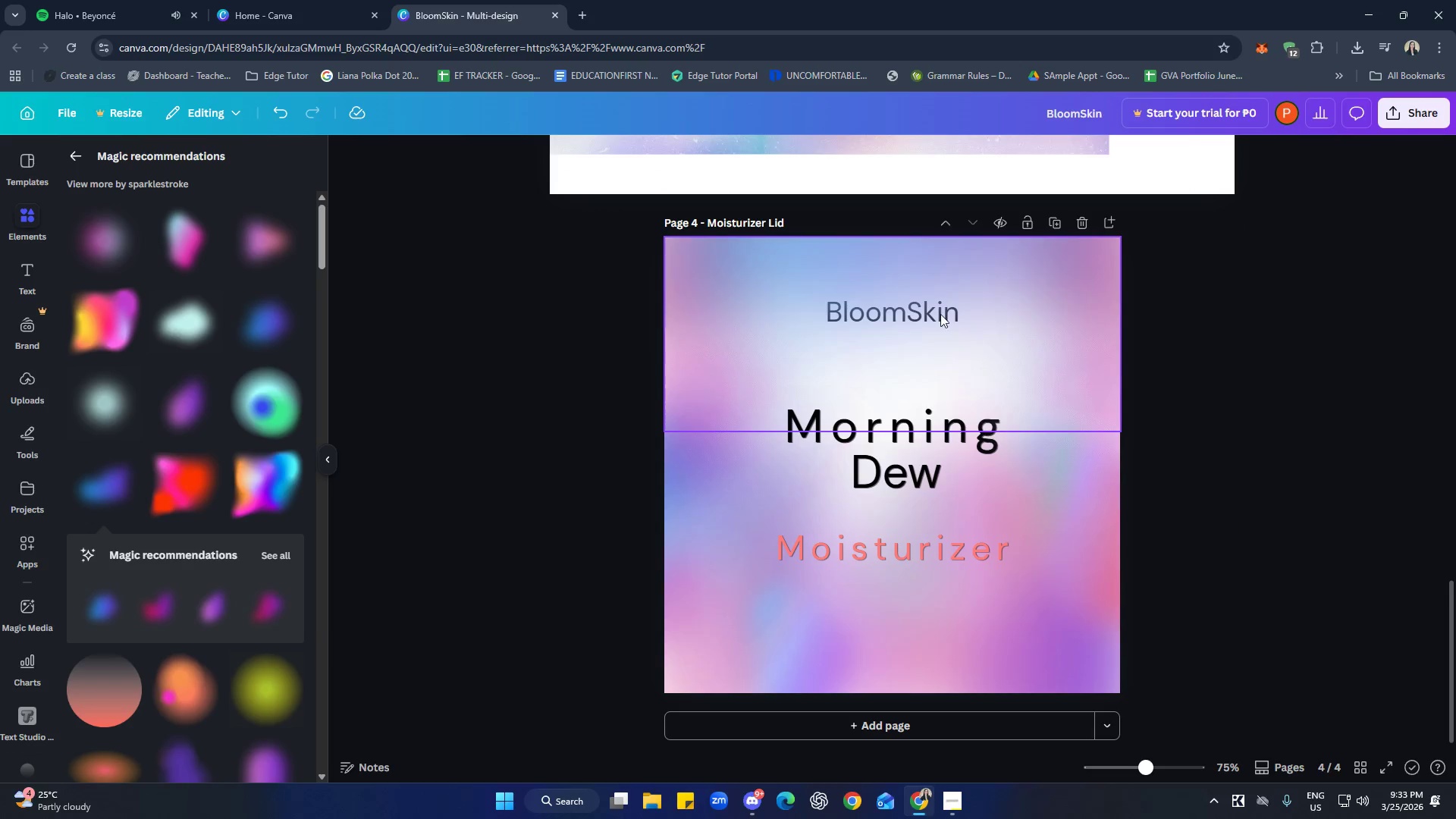 
left_click([937, 311])
 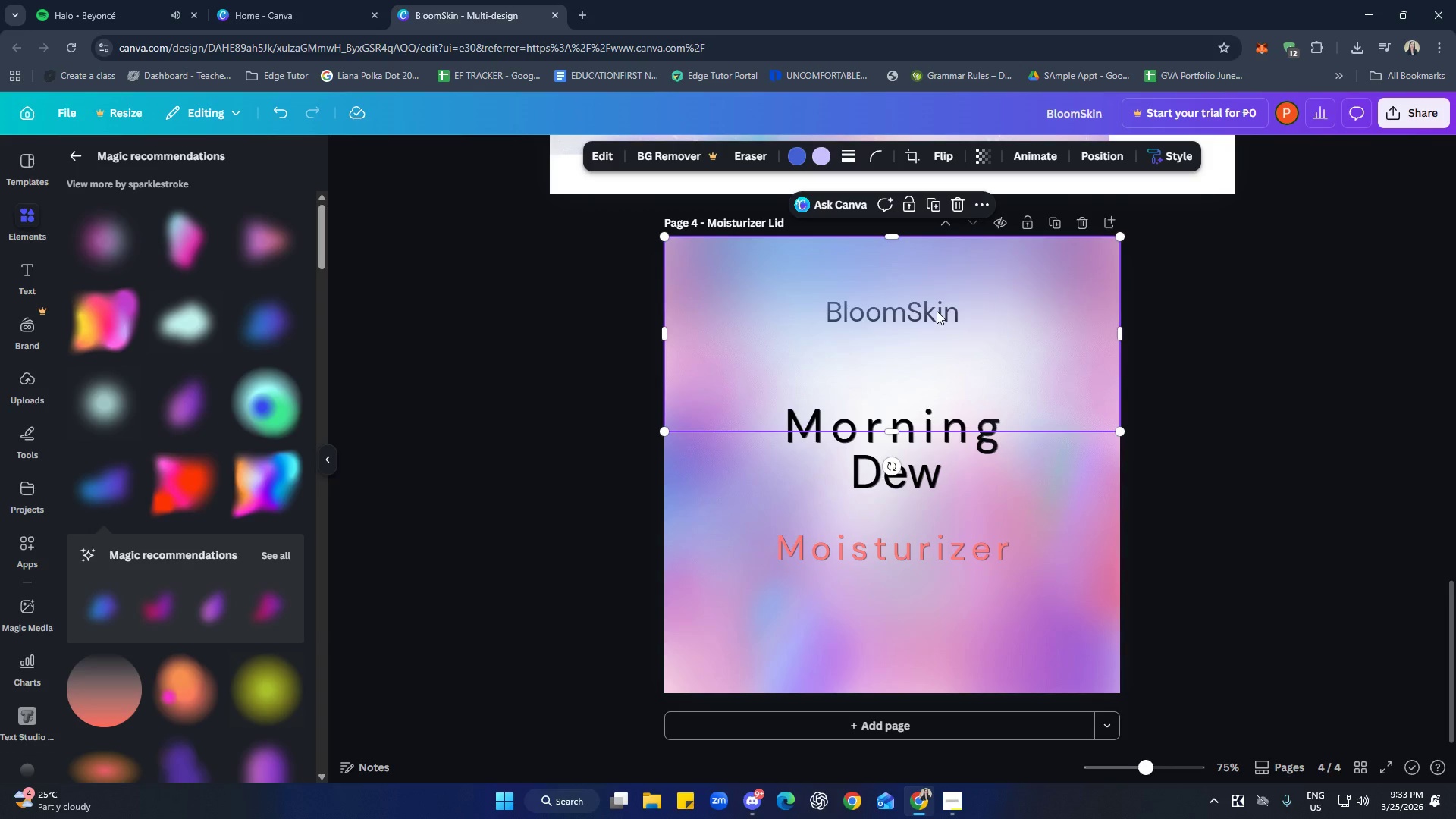 
right_click([937, 311])
 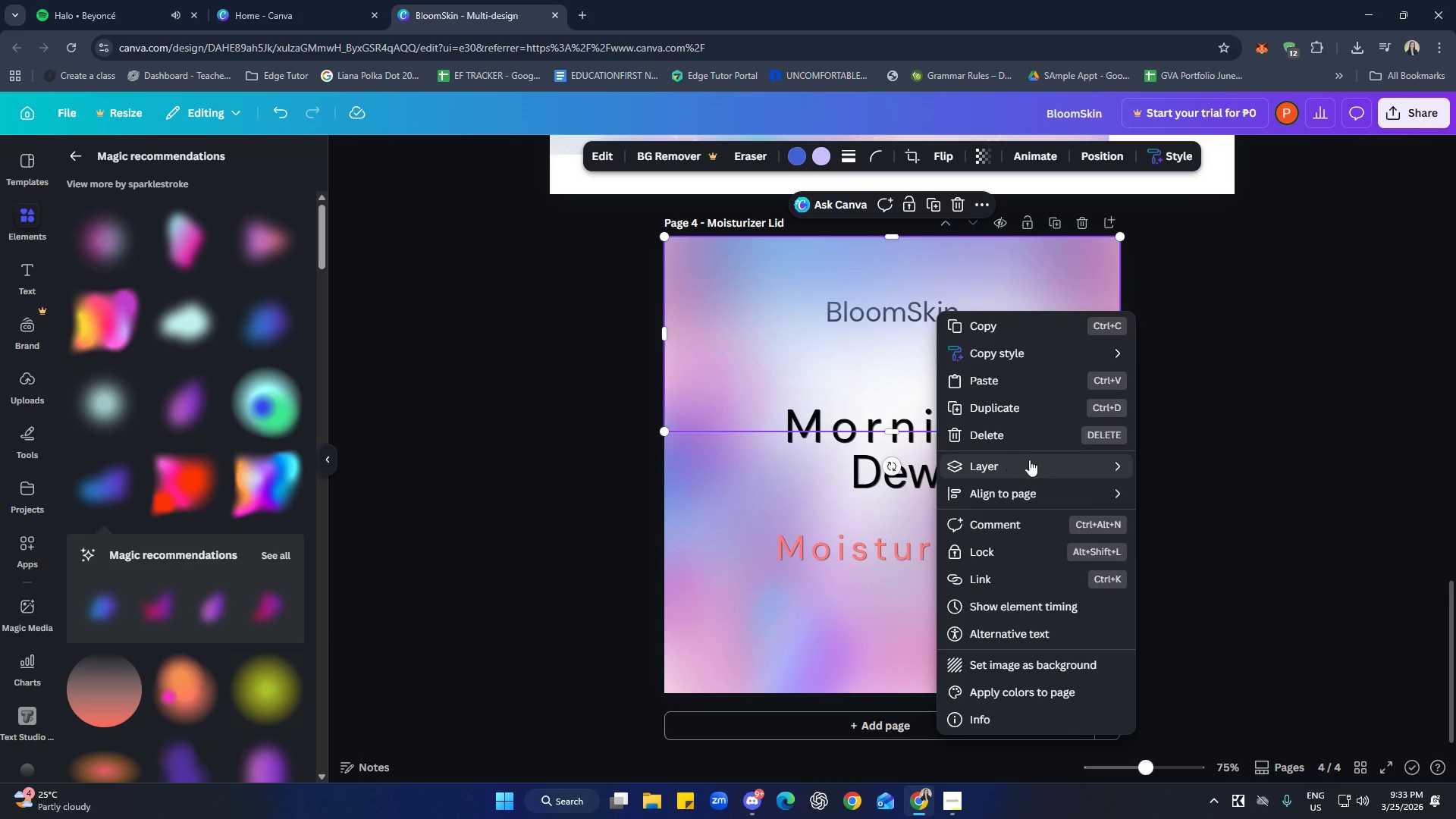 
left_click([1171, 573])
 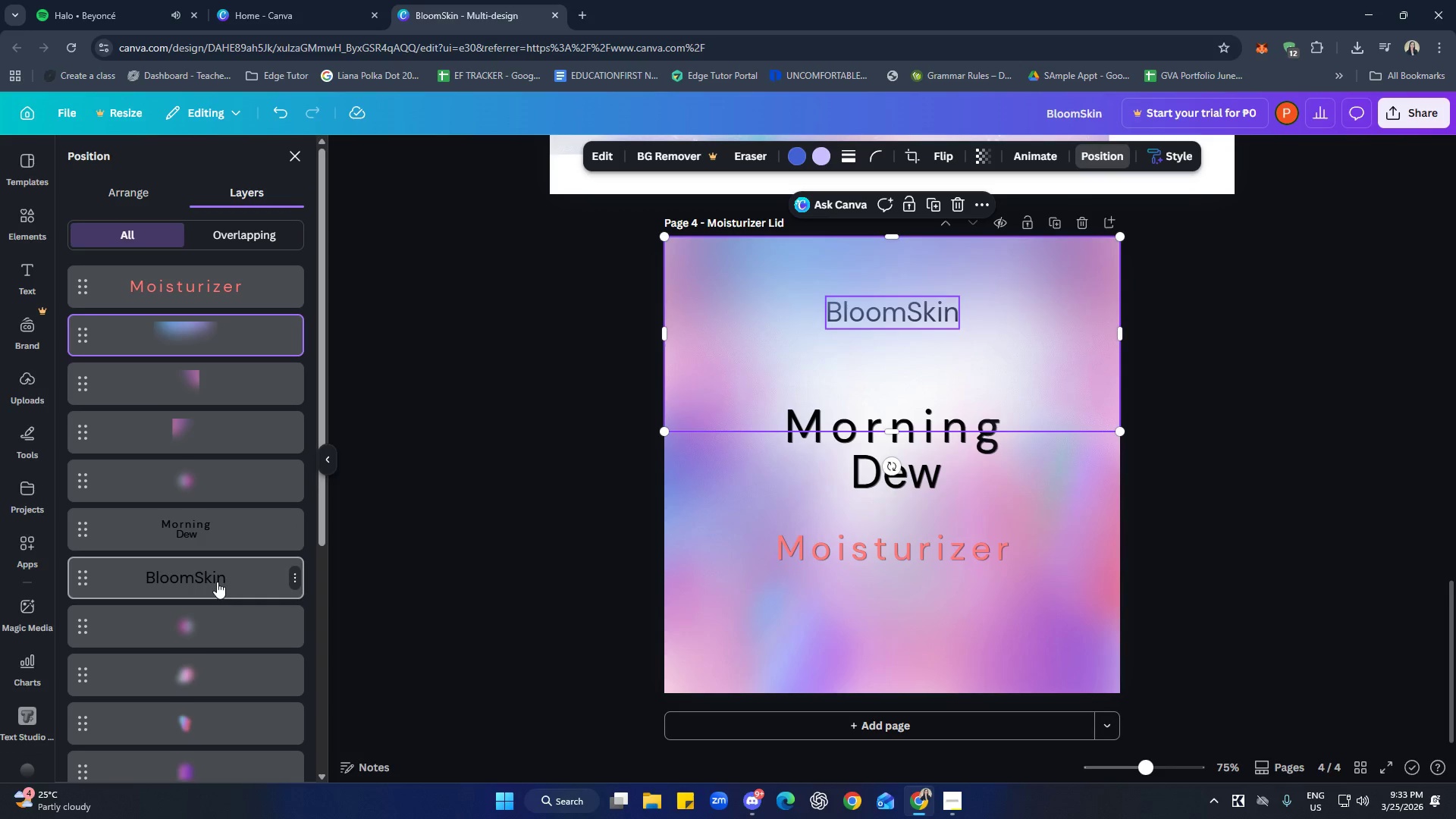 
left_click_drag(start_coordinate=[215, 530], to_coordinate=[202, 310])
 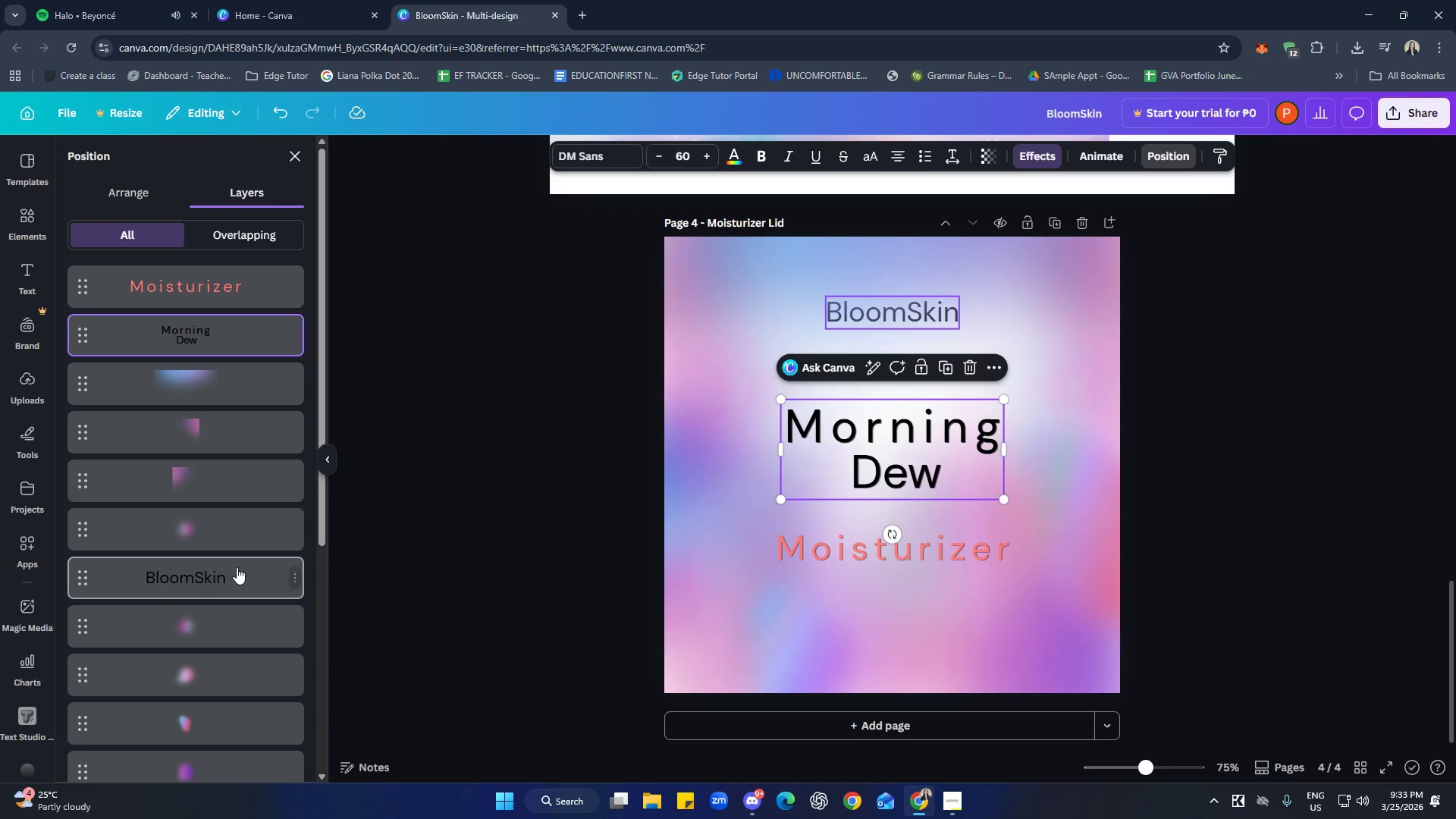 
left_click_drag(start_coordinate=[221, 579], to_coordinate=[221, 359])
 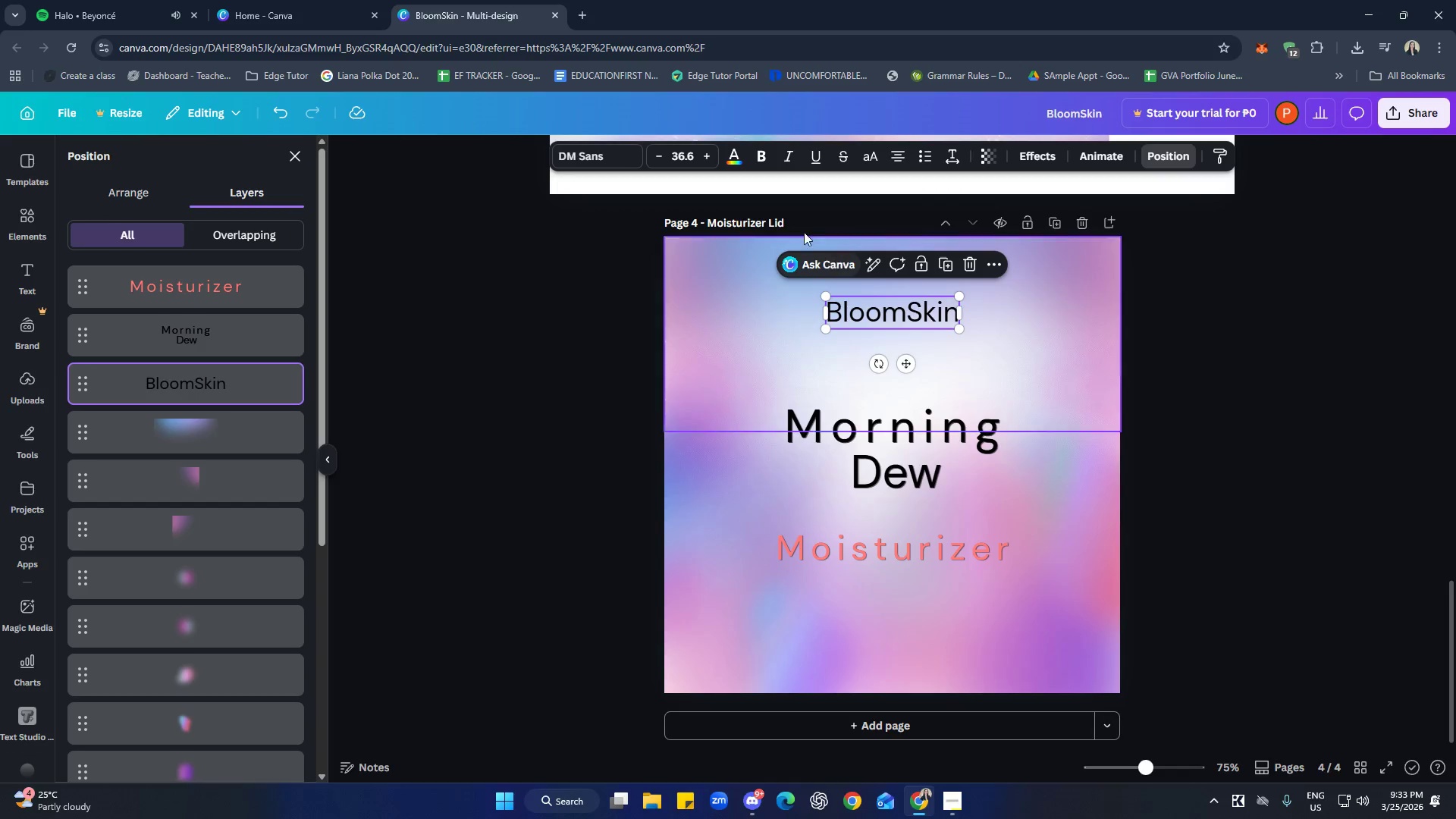 
left_click([682, 158])
 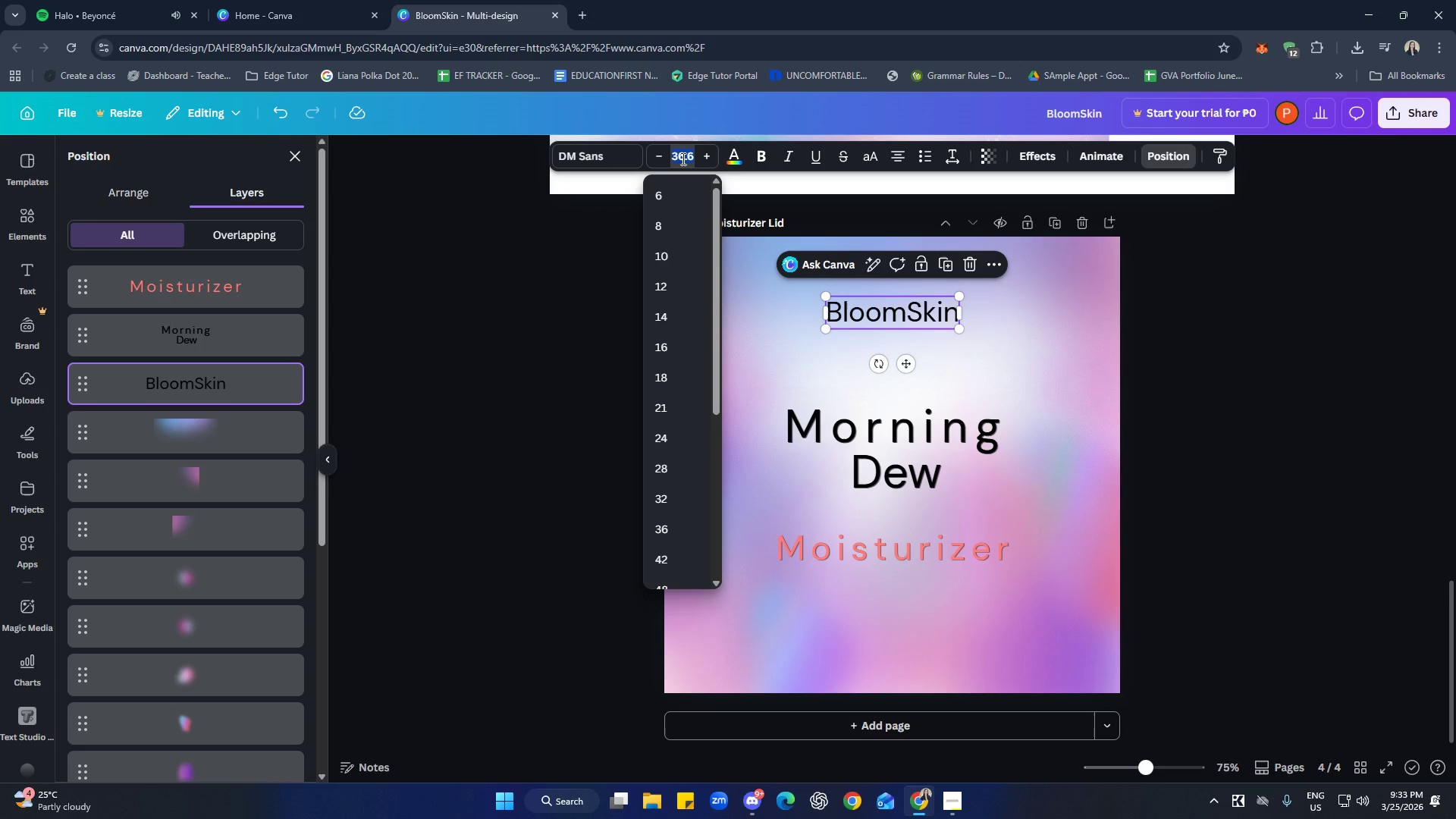 
type(36)
 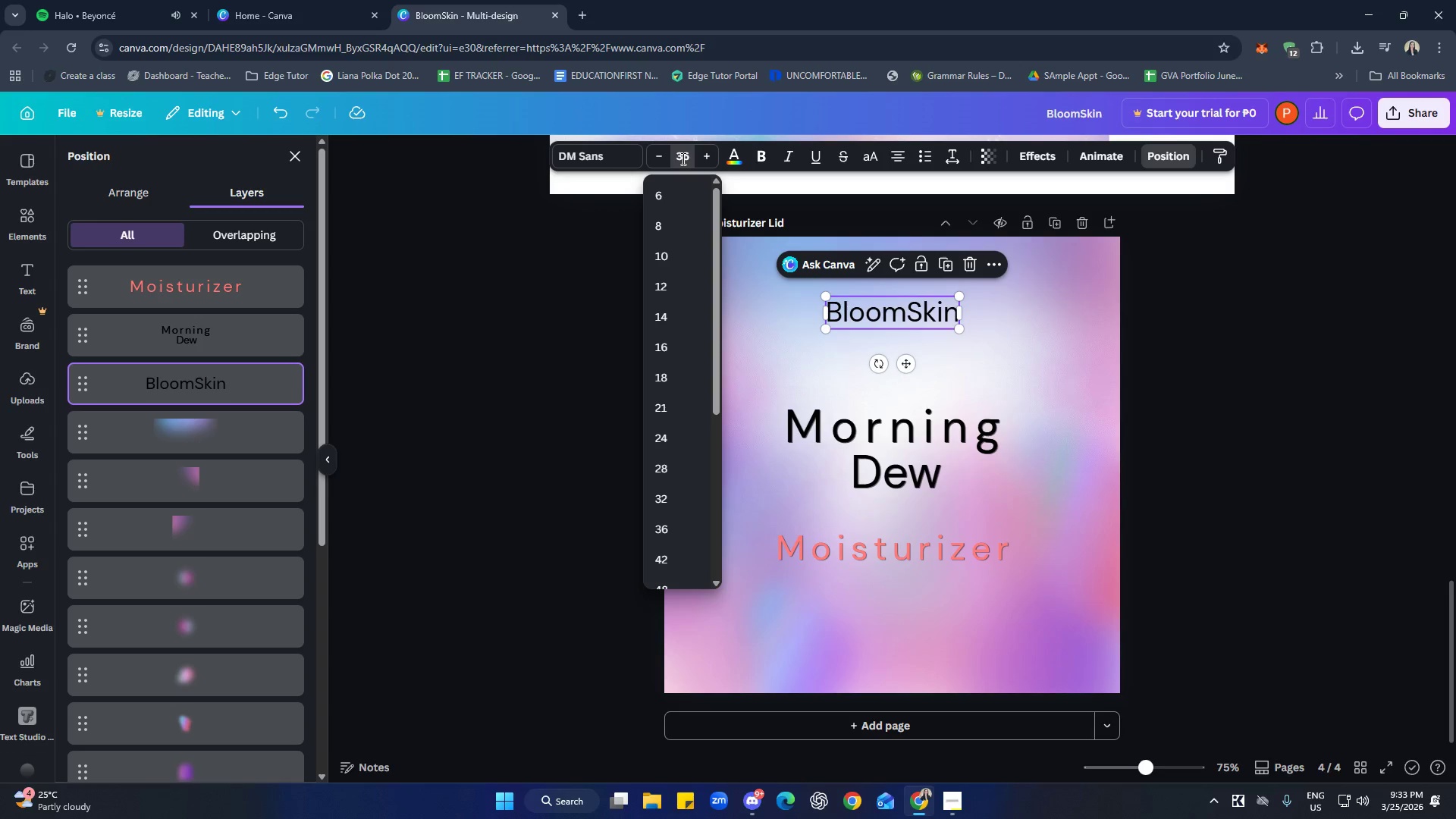 
key(Enter)
 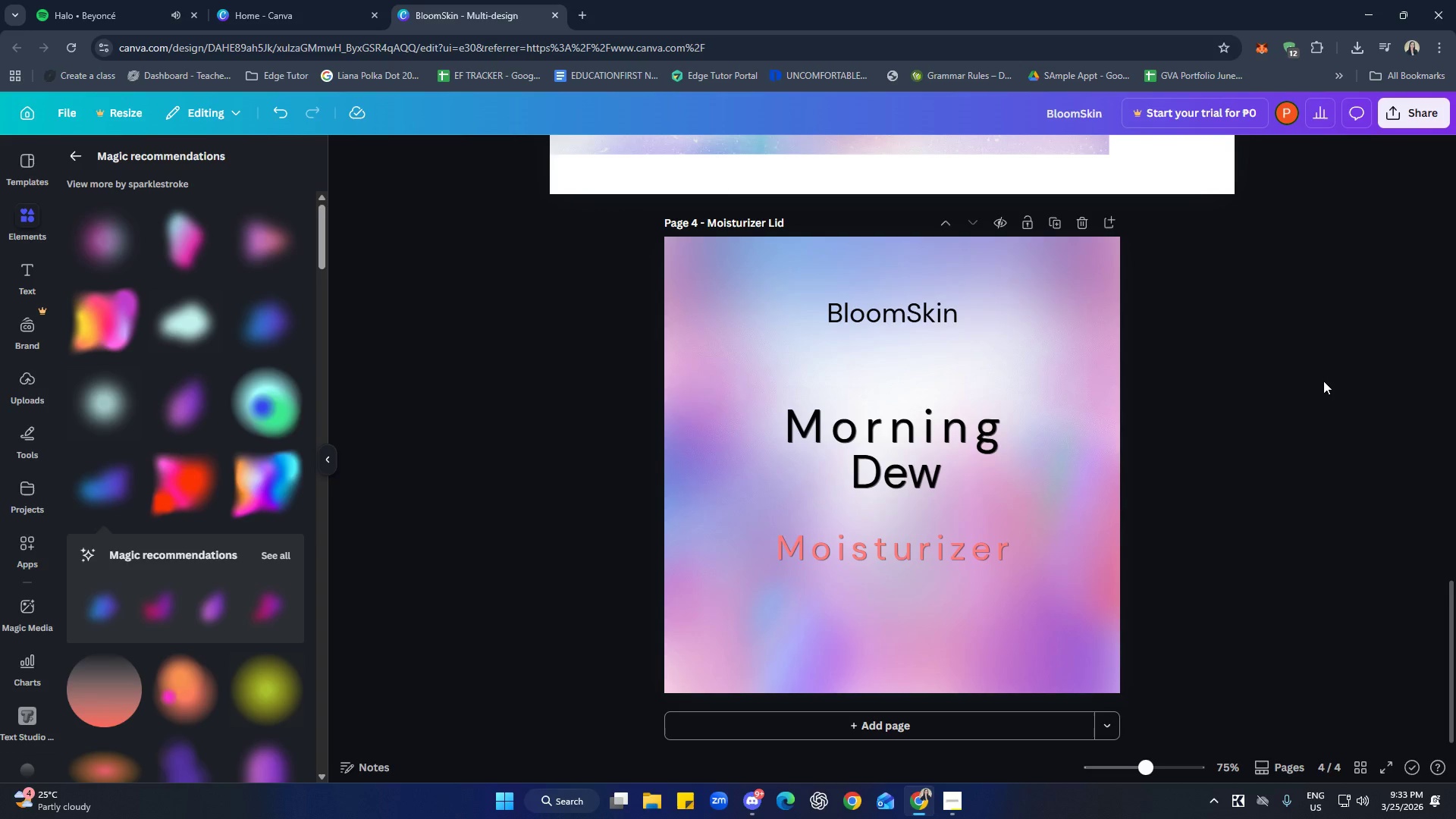 
left_click([893, 318])
 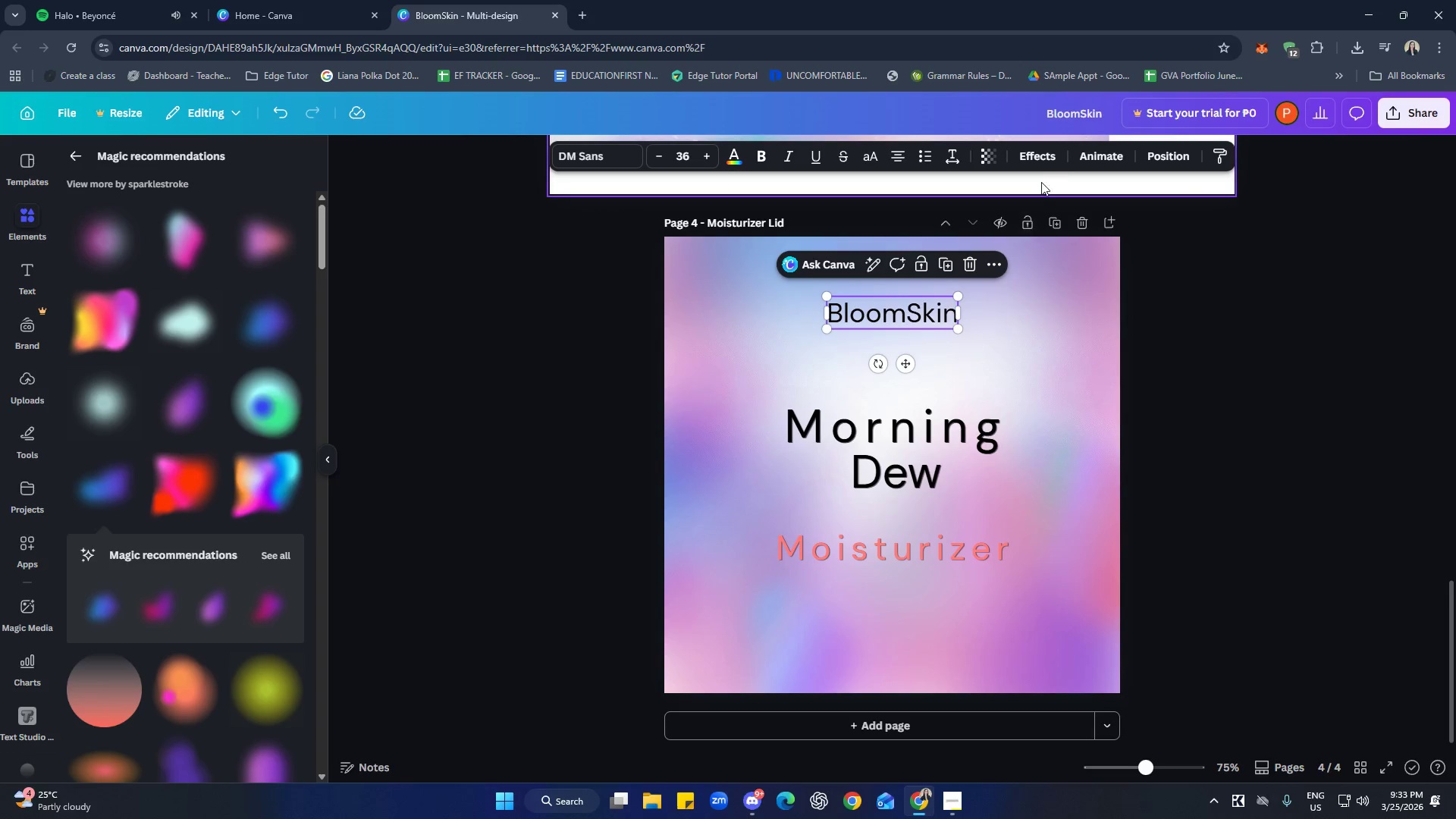 
left_click([1043, 162])
 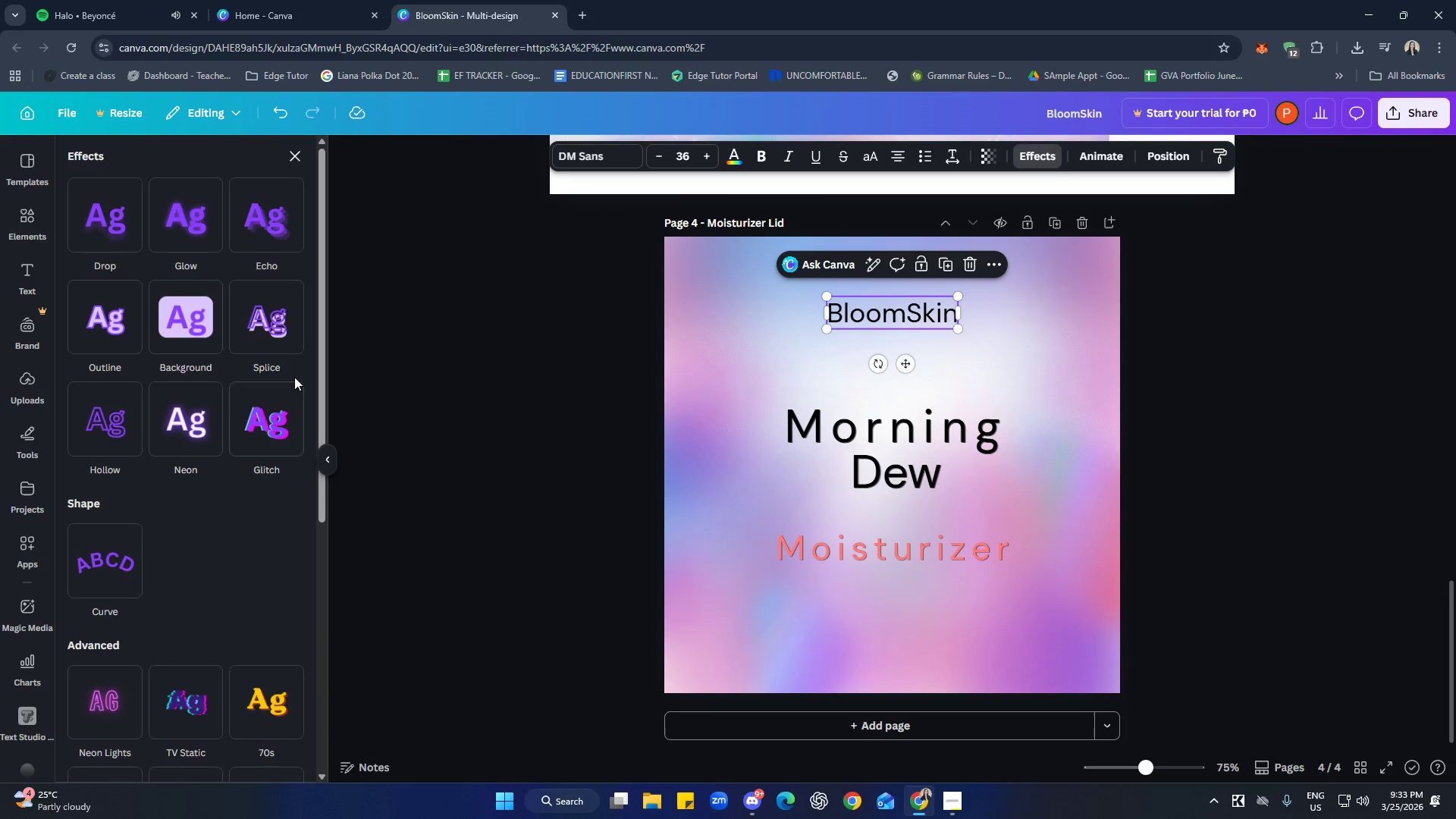 
left_click([271, 253])
 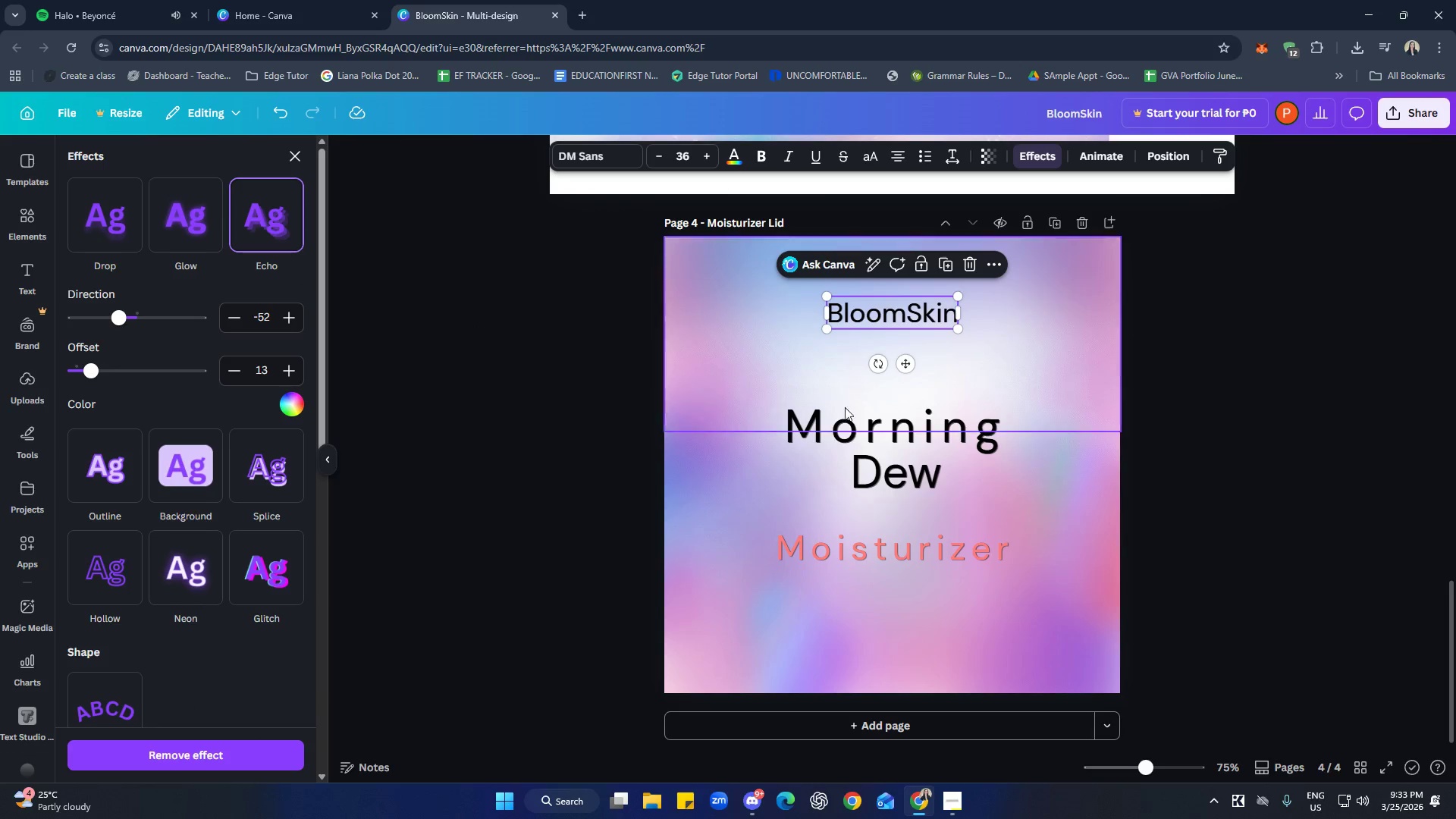 
left_click([1336, 455])
 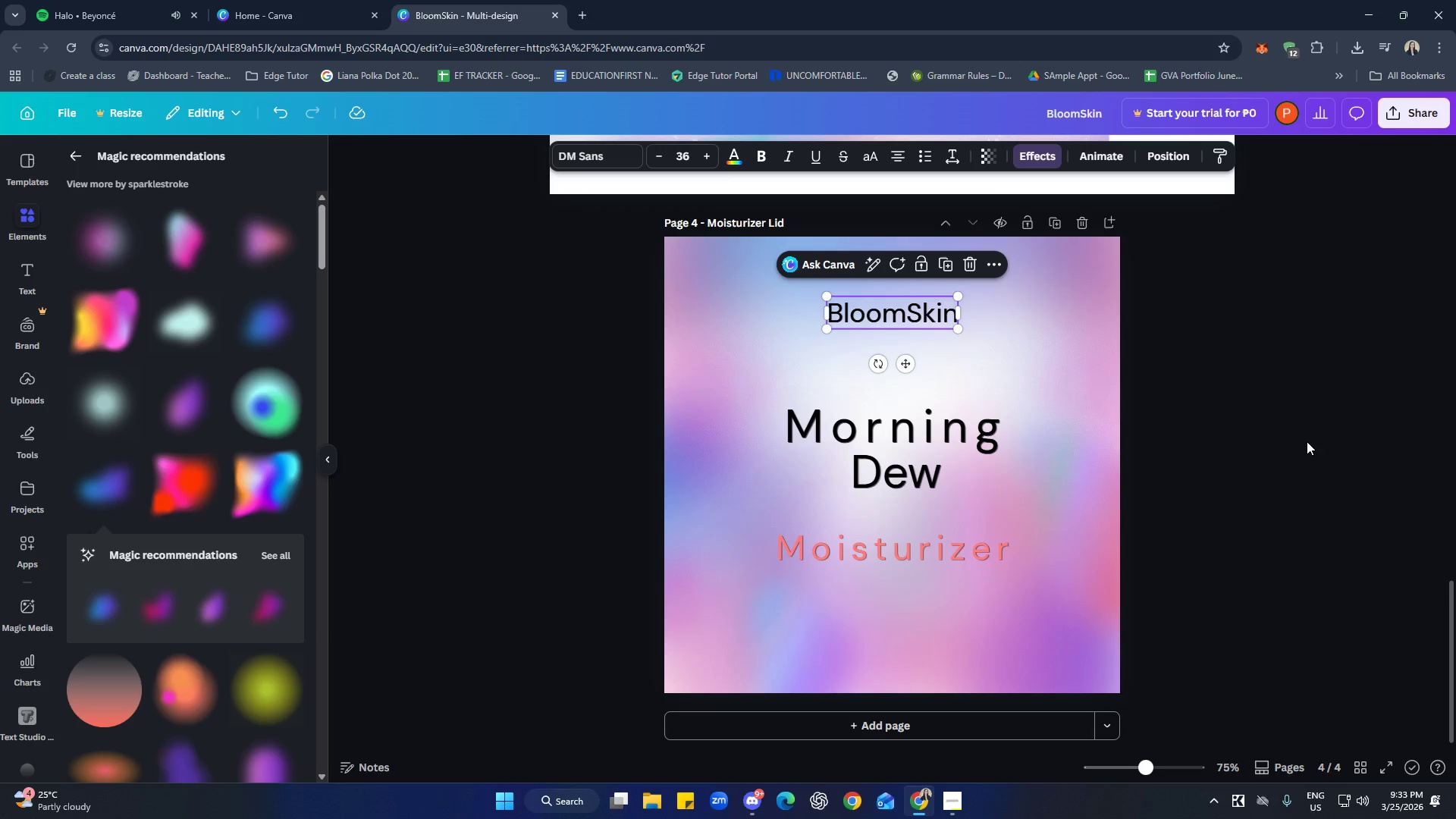 
left_click_drag(start_coordinate=[1312, 459], to_coordinate=[1313, 464])
 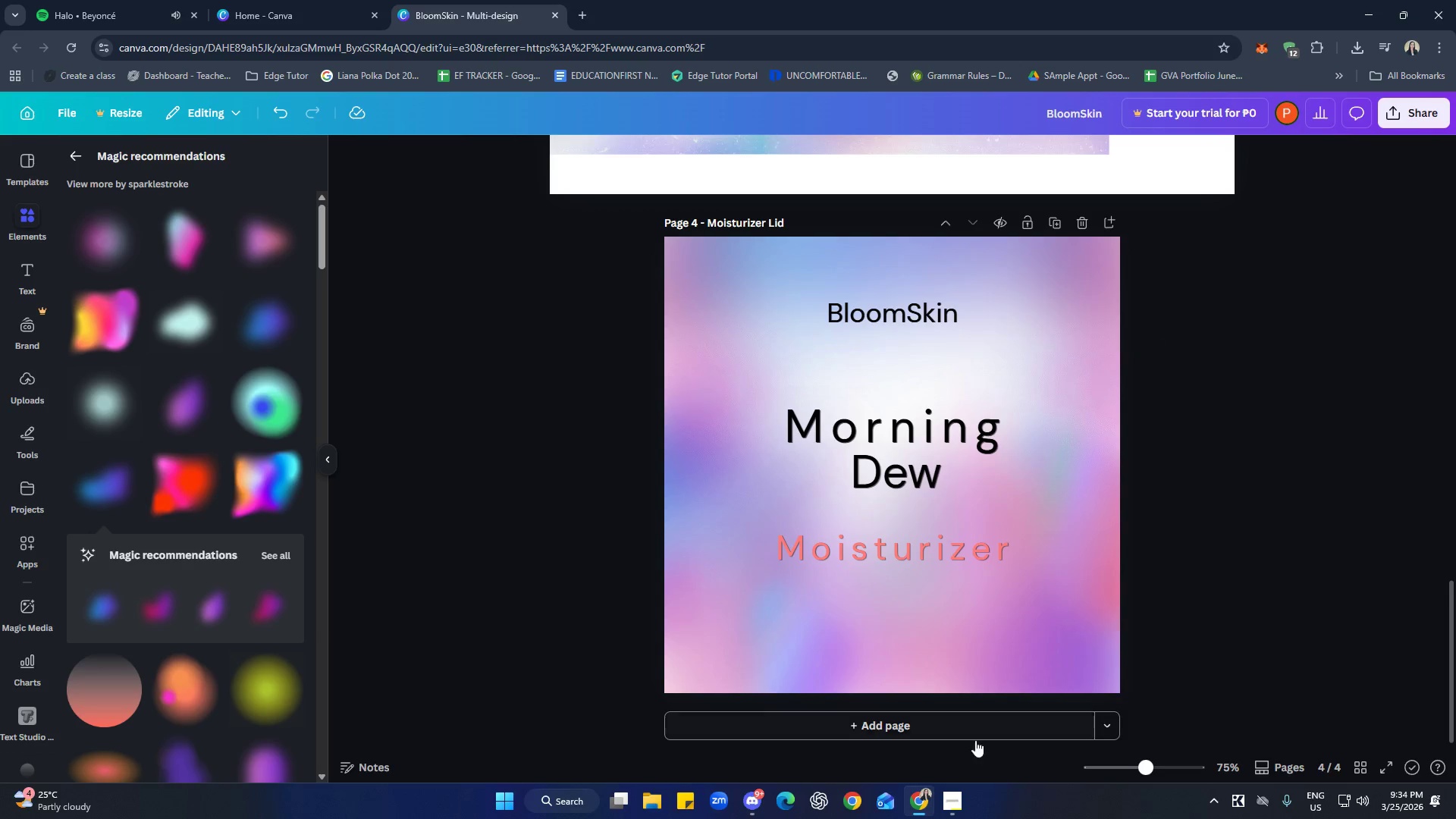 
left_click([751, 802])
 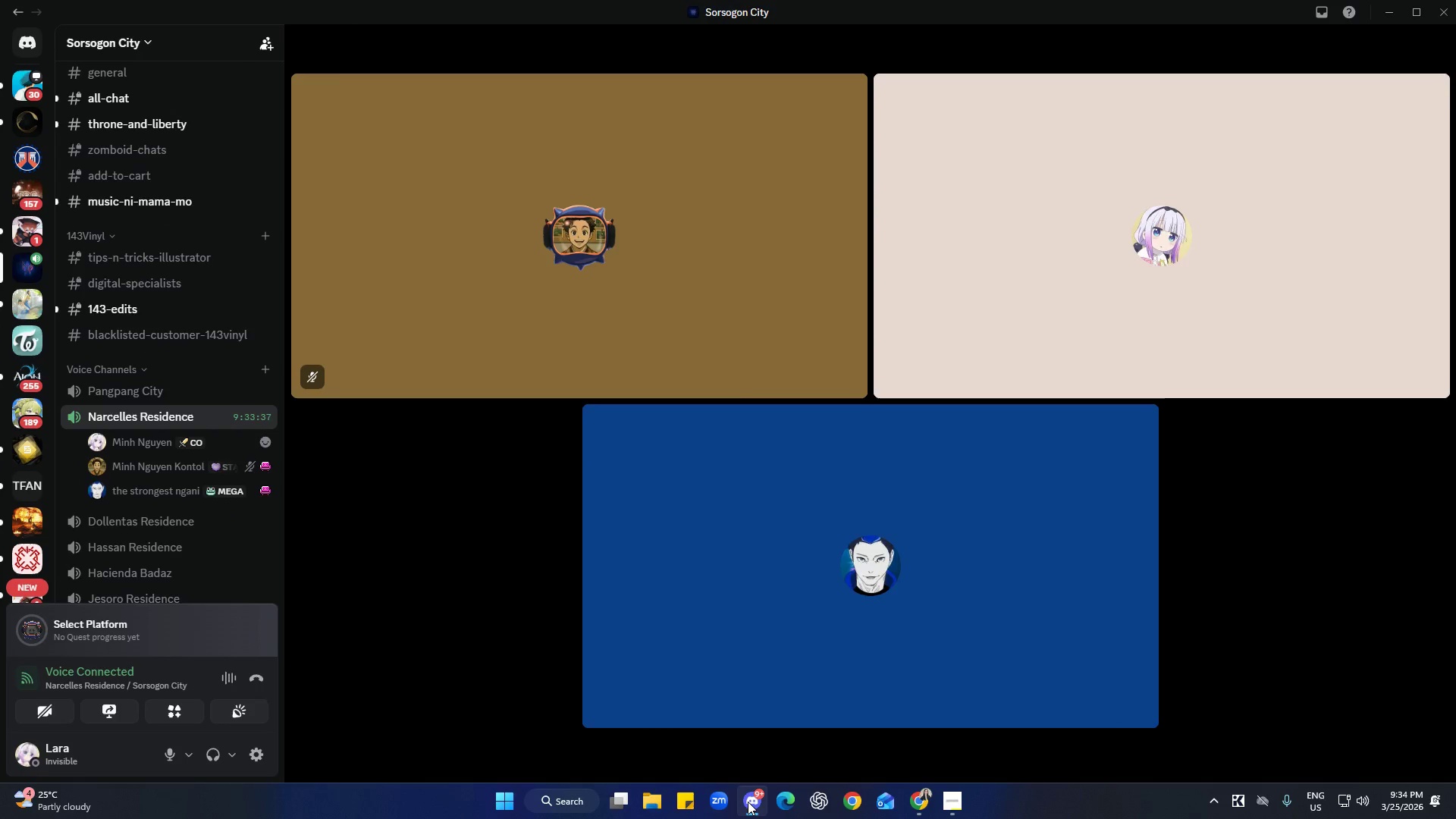 
left_click([748, 802])
 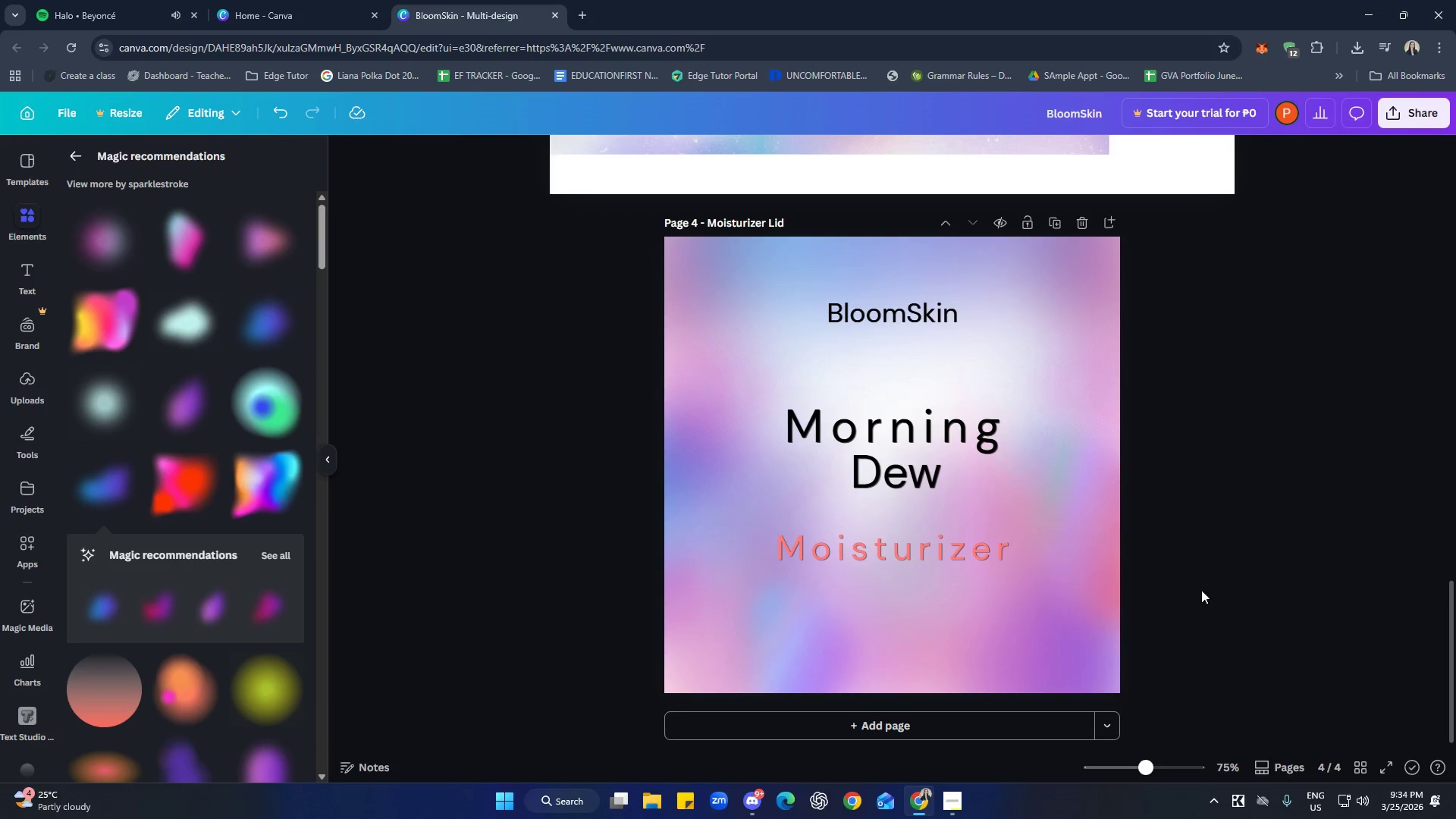 
left_click([975, 560])
 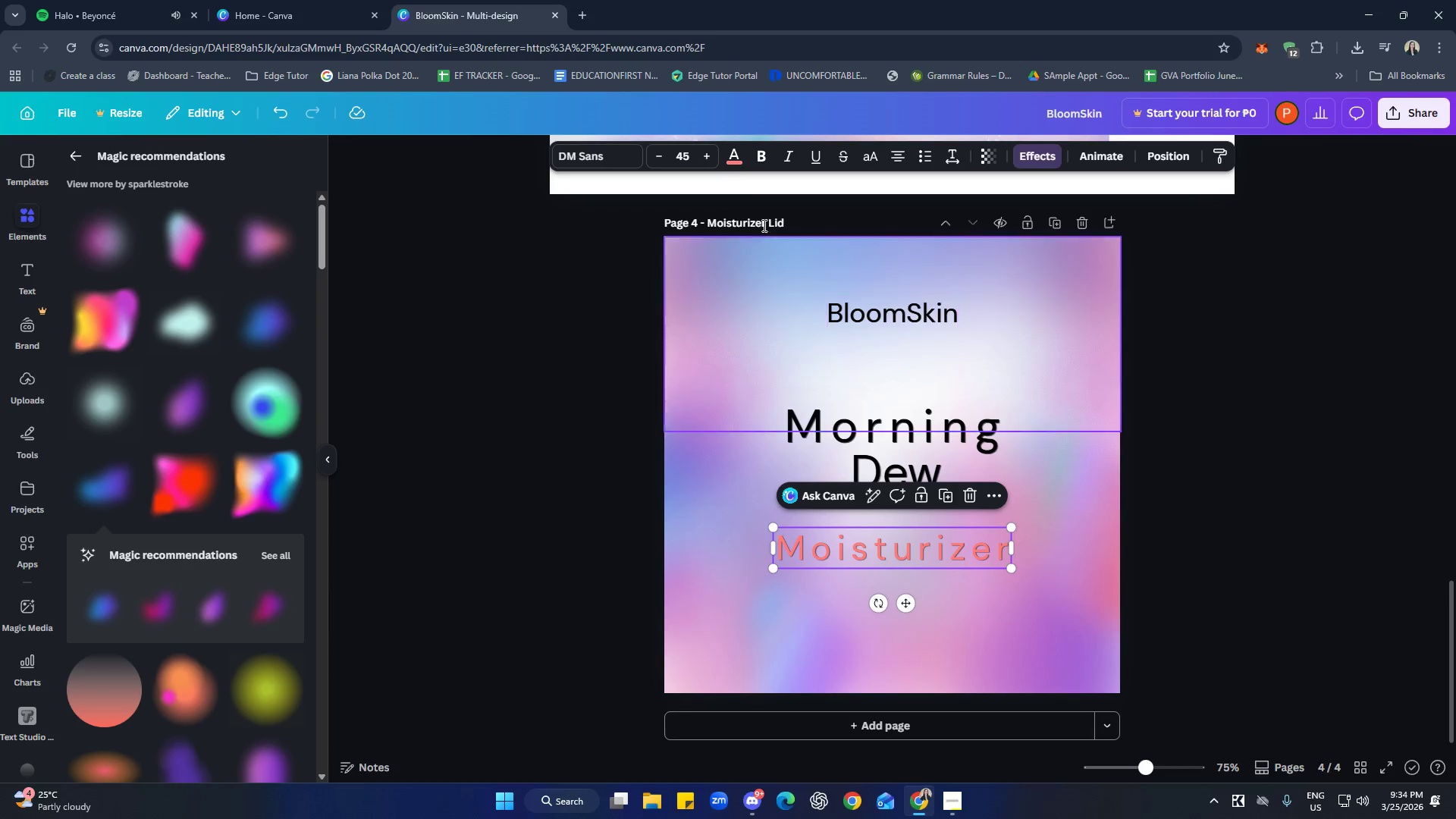 
left_click([735, 152])
 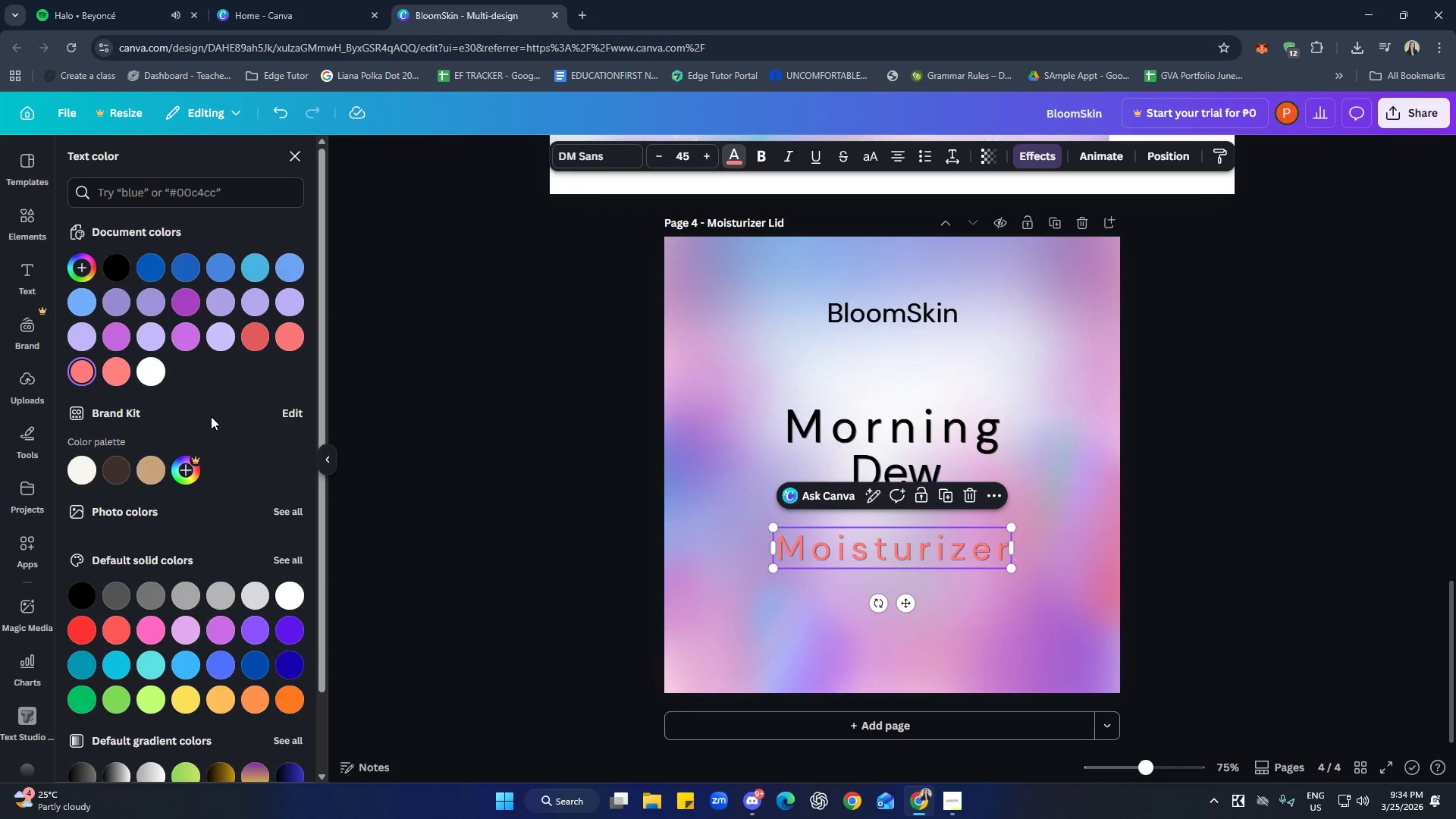 
left_click([152, 373])
 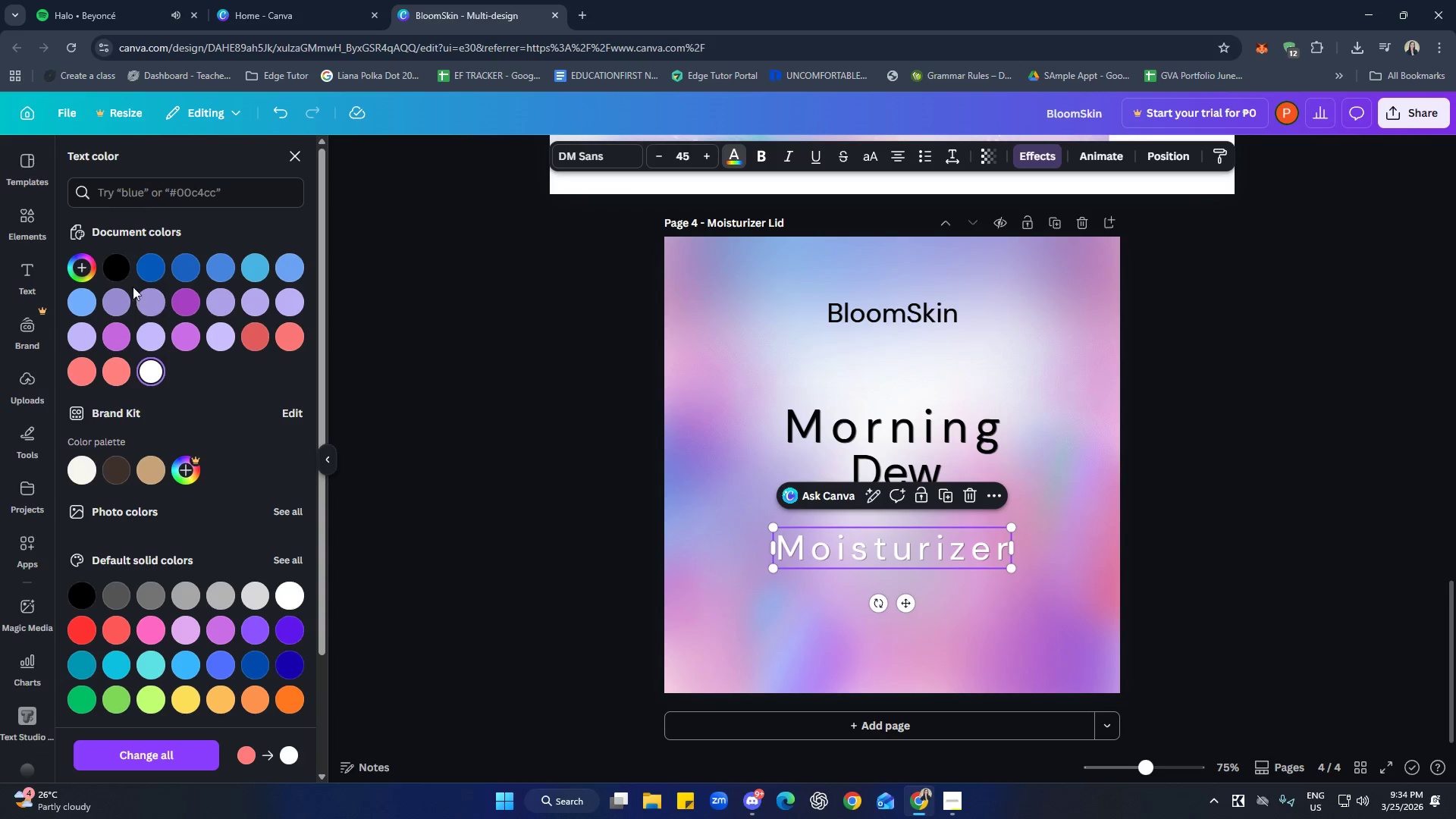 
left_click([841, 445])
 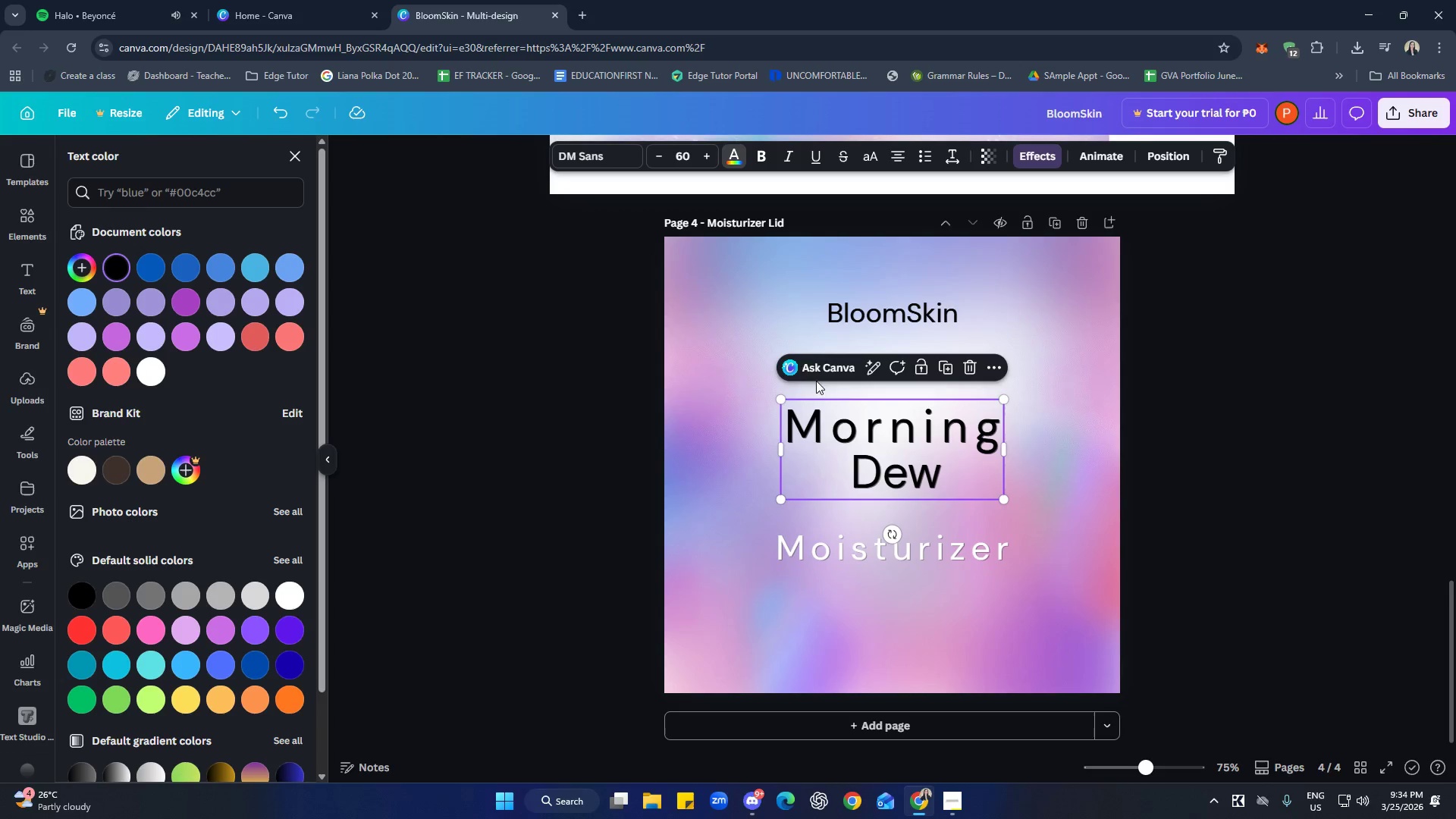 
left_click([889, 561])
 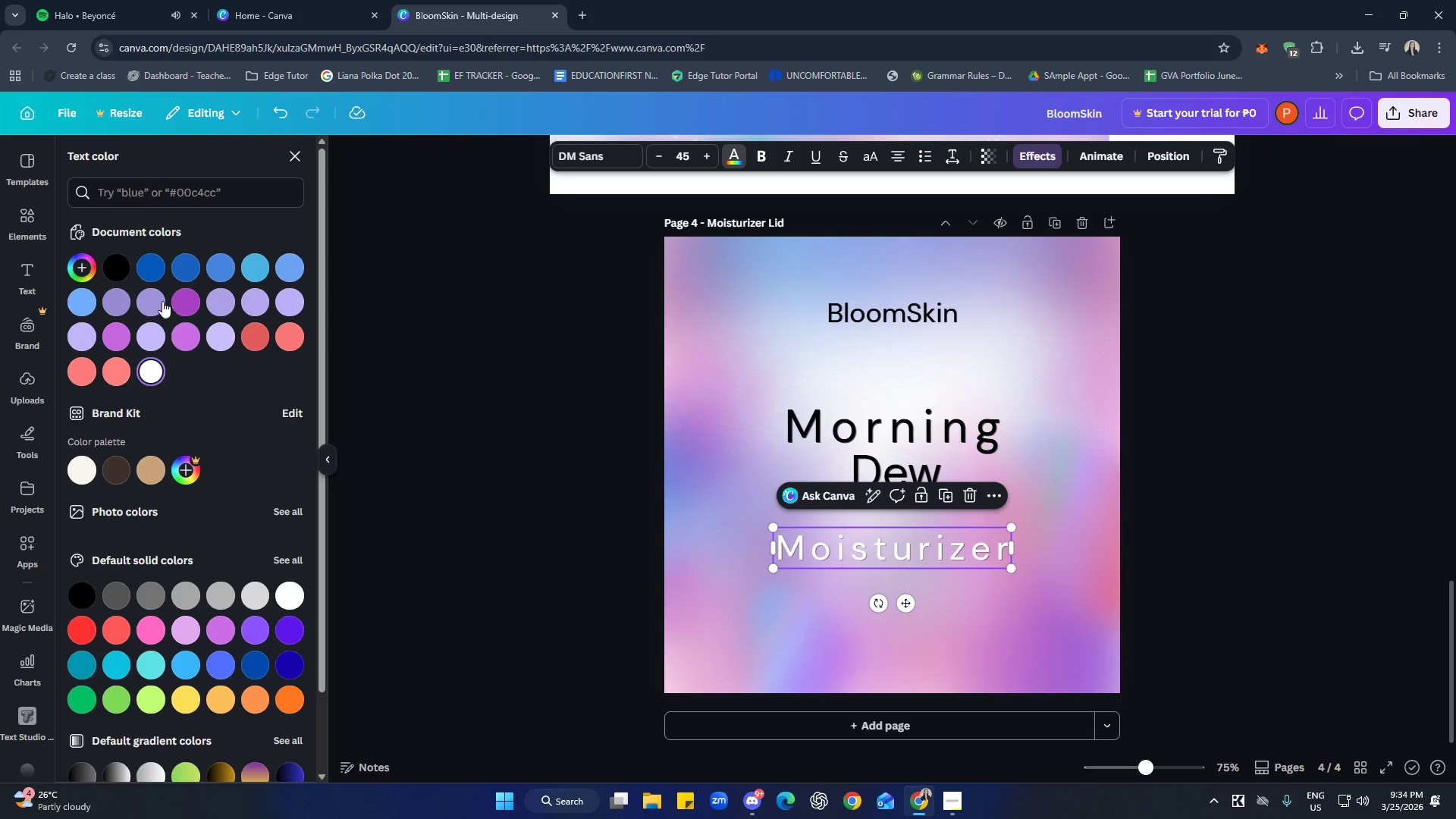 
left_click([118, 265])
 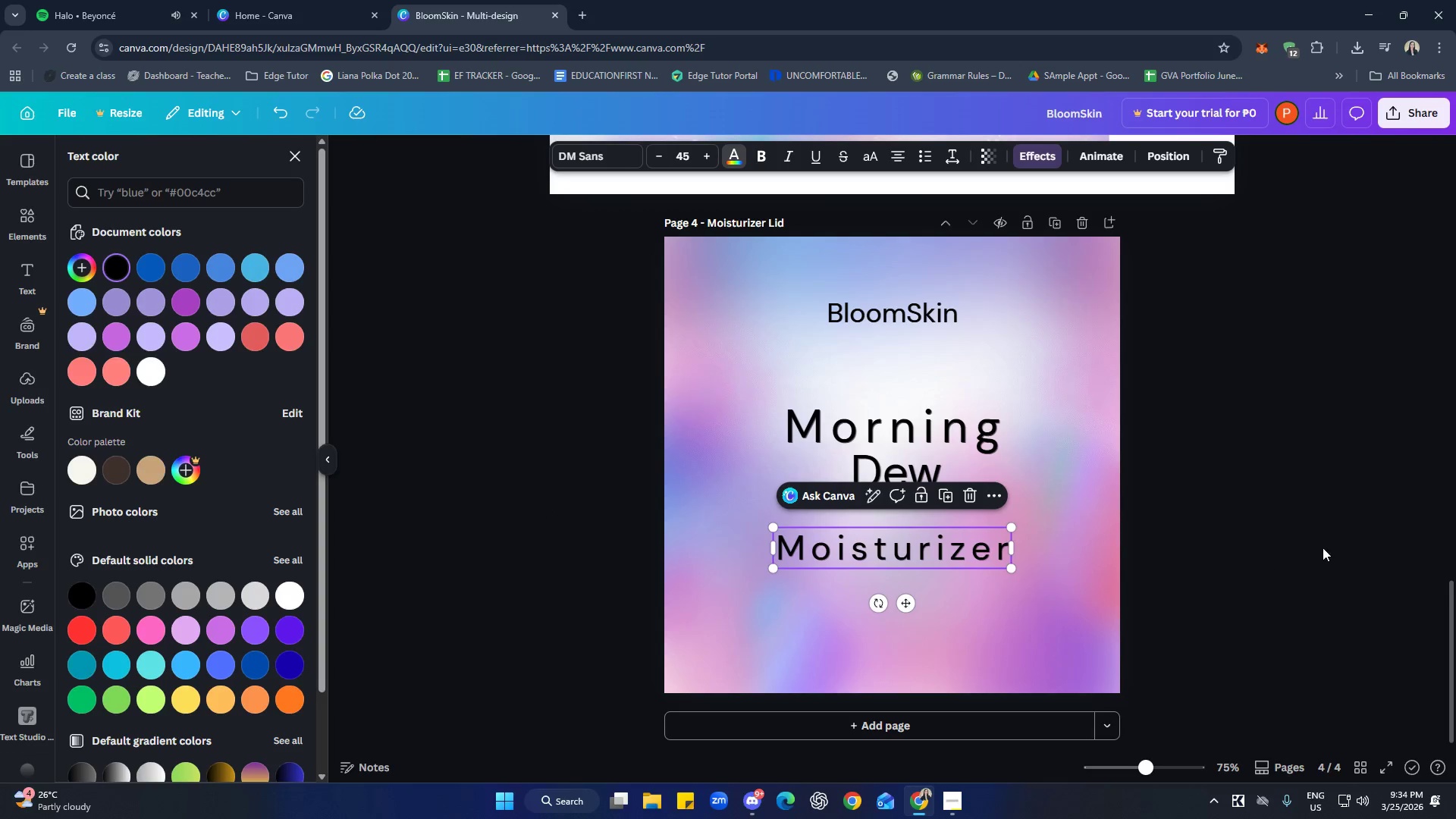 
double_click([1323, 548])
 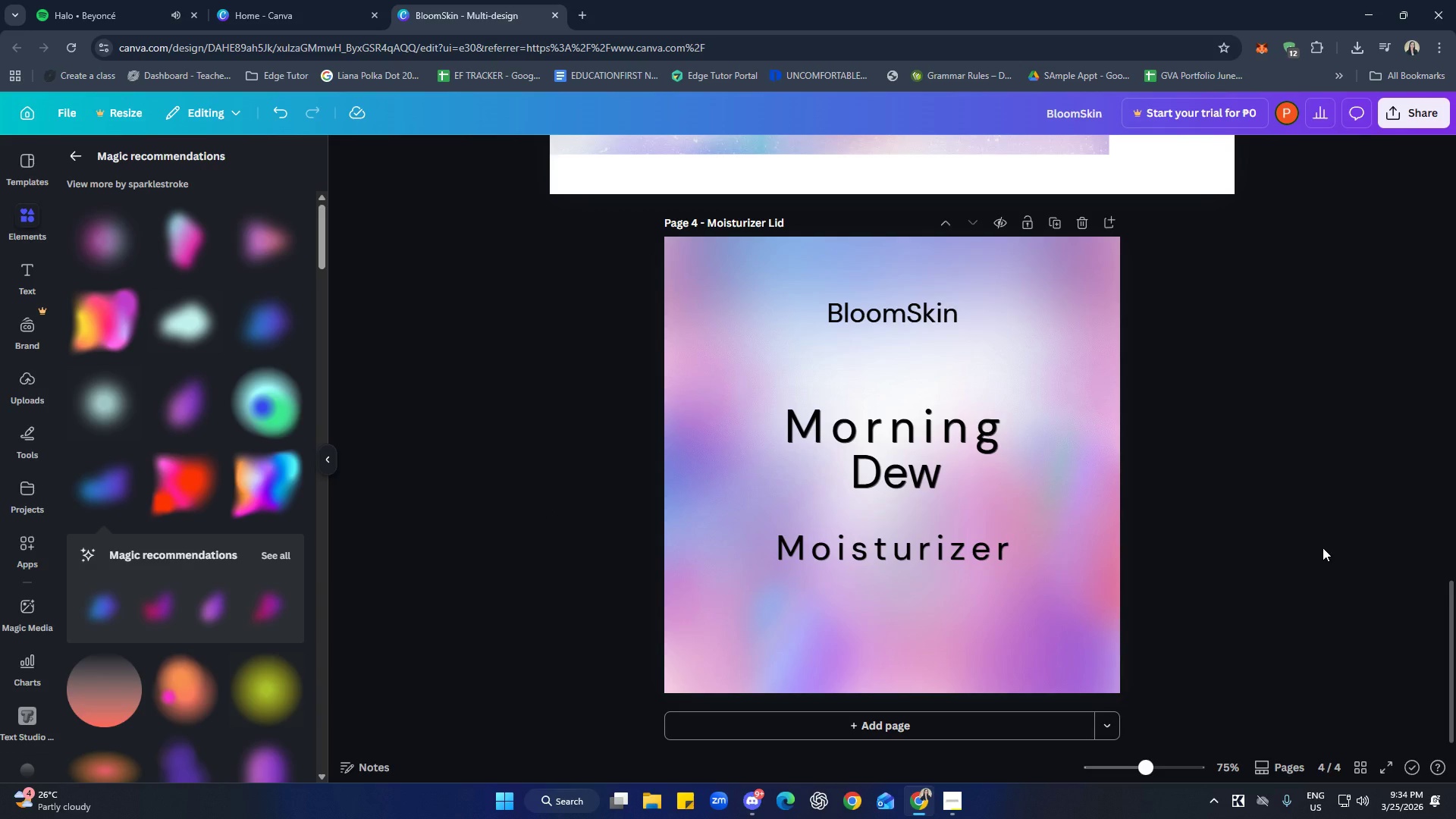 
left_click([1323, 548])
 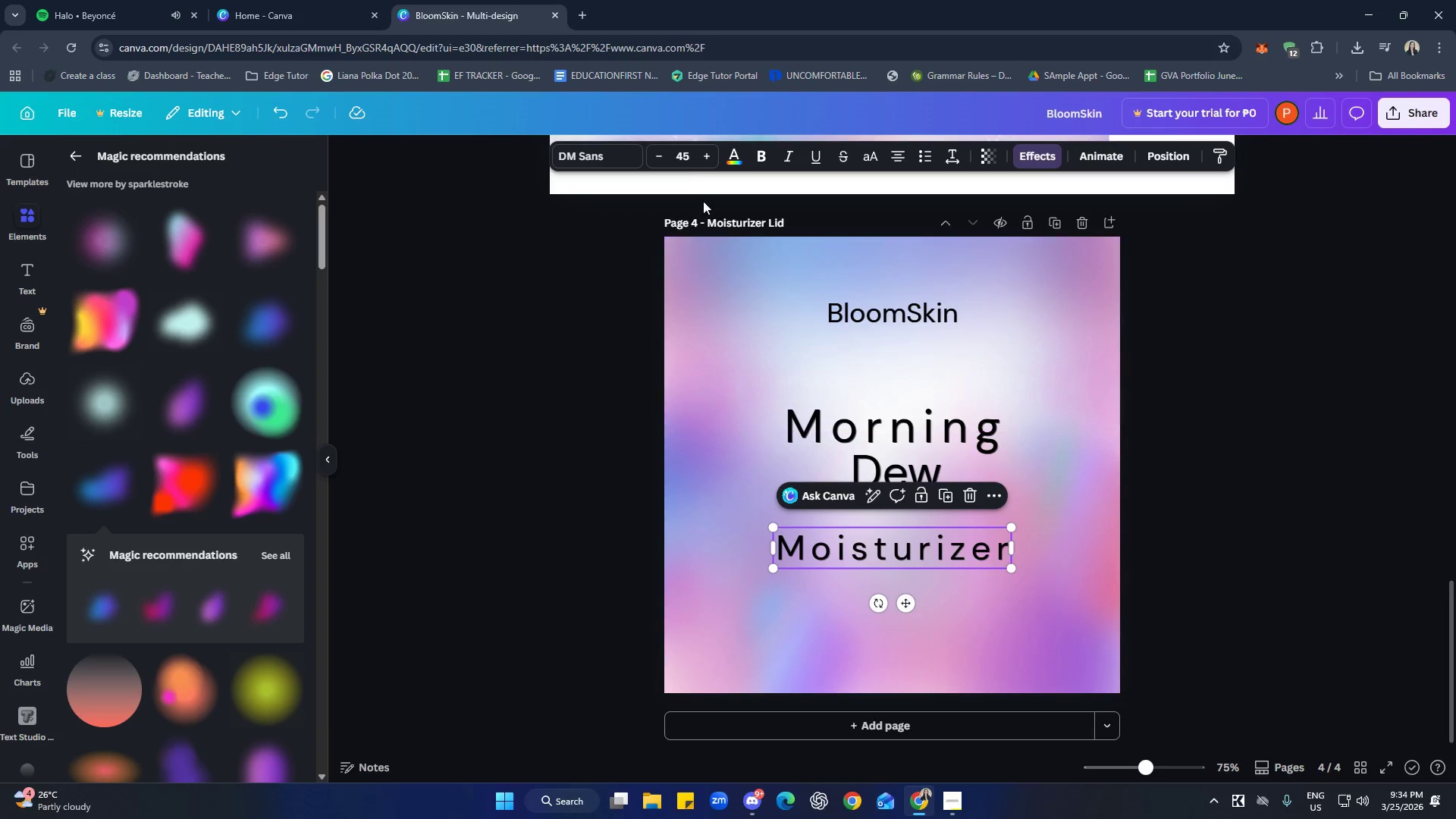 
left_click([682, 153])
 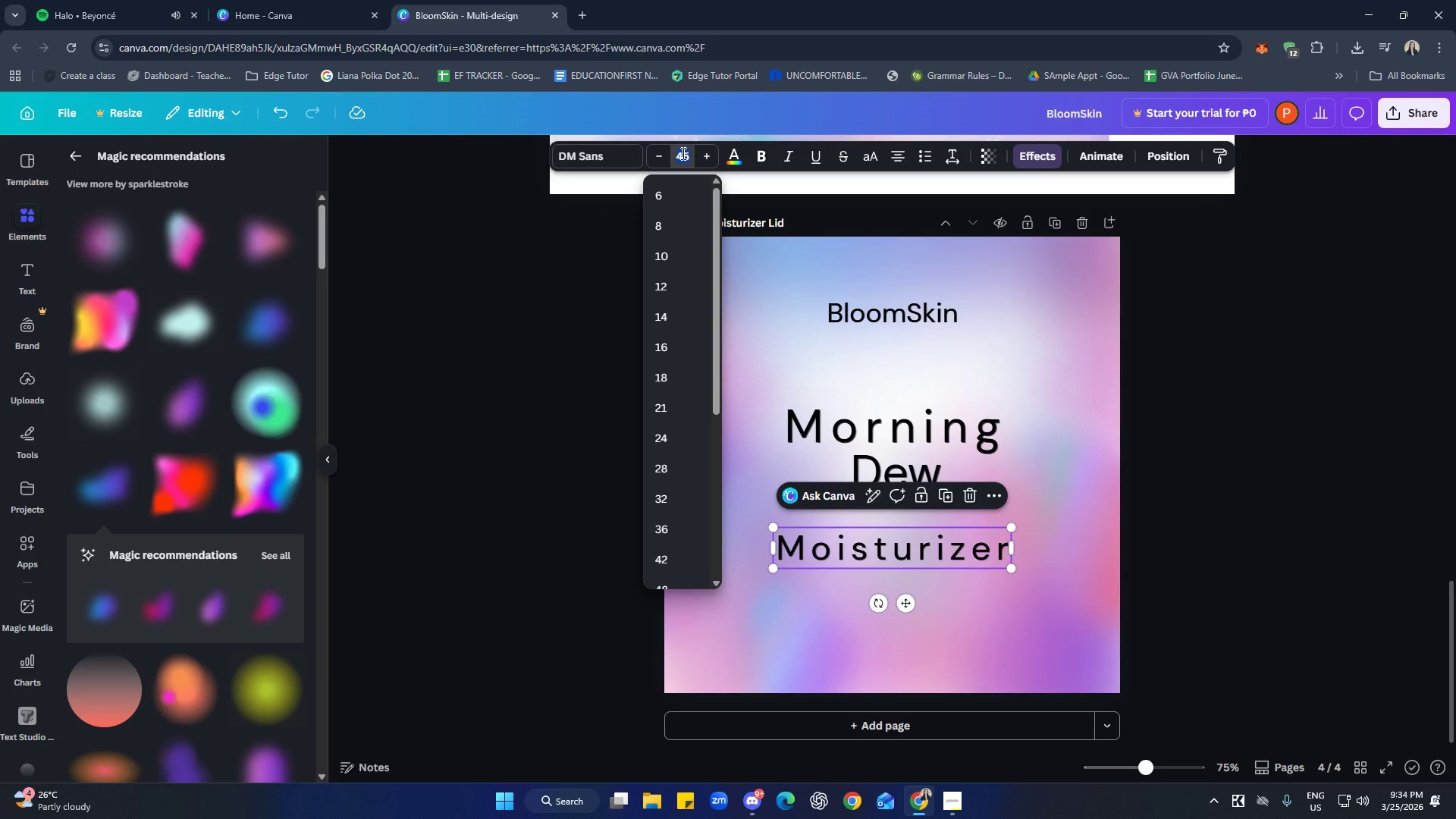 
type(40)
 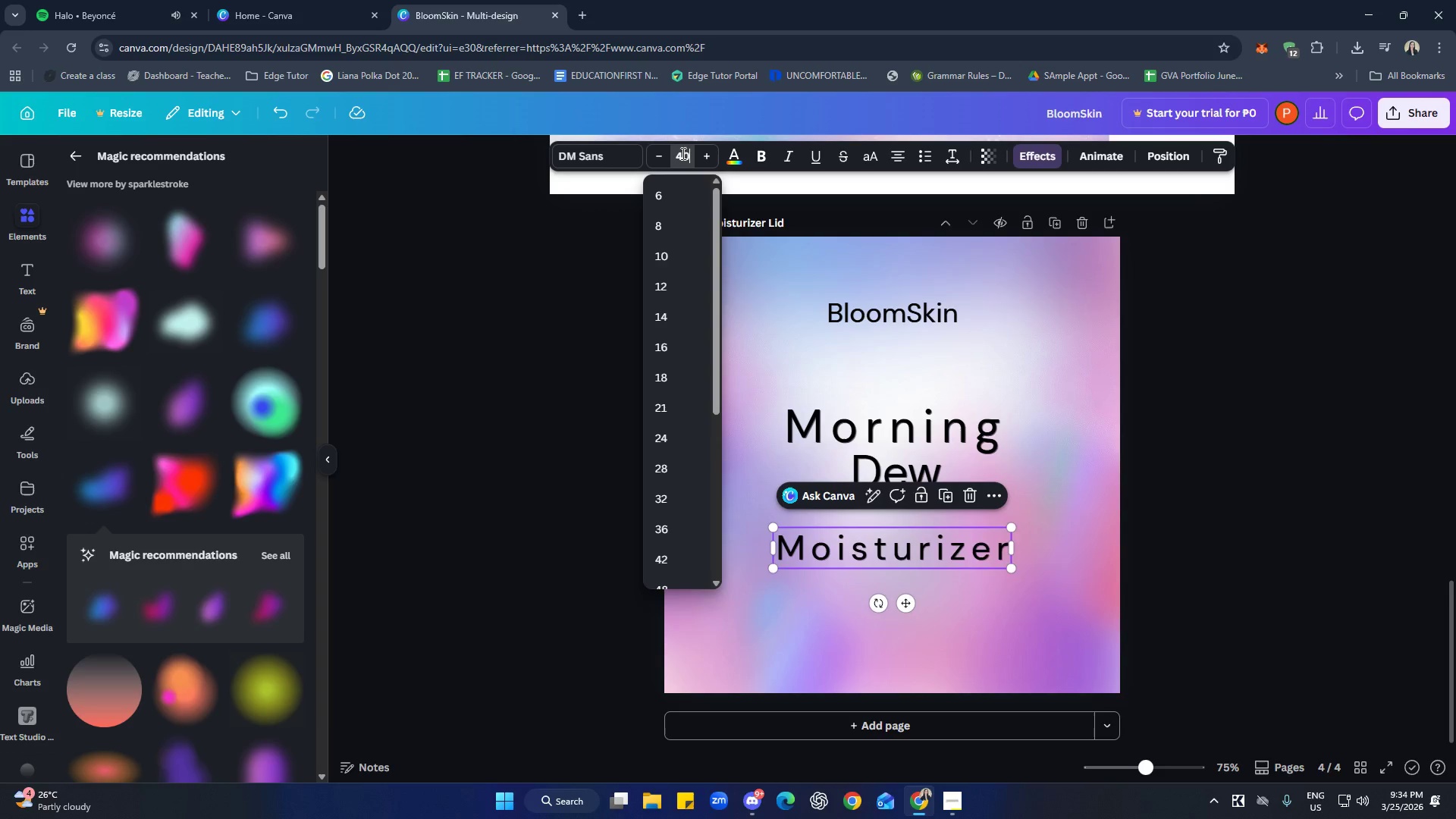 
key(Enter)
 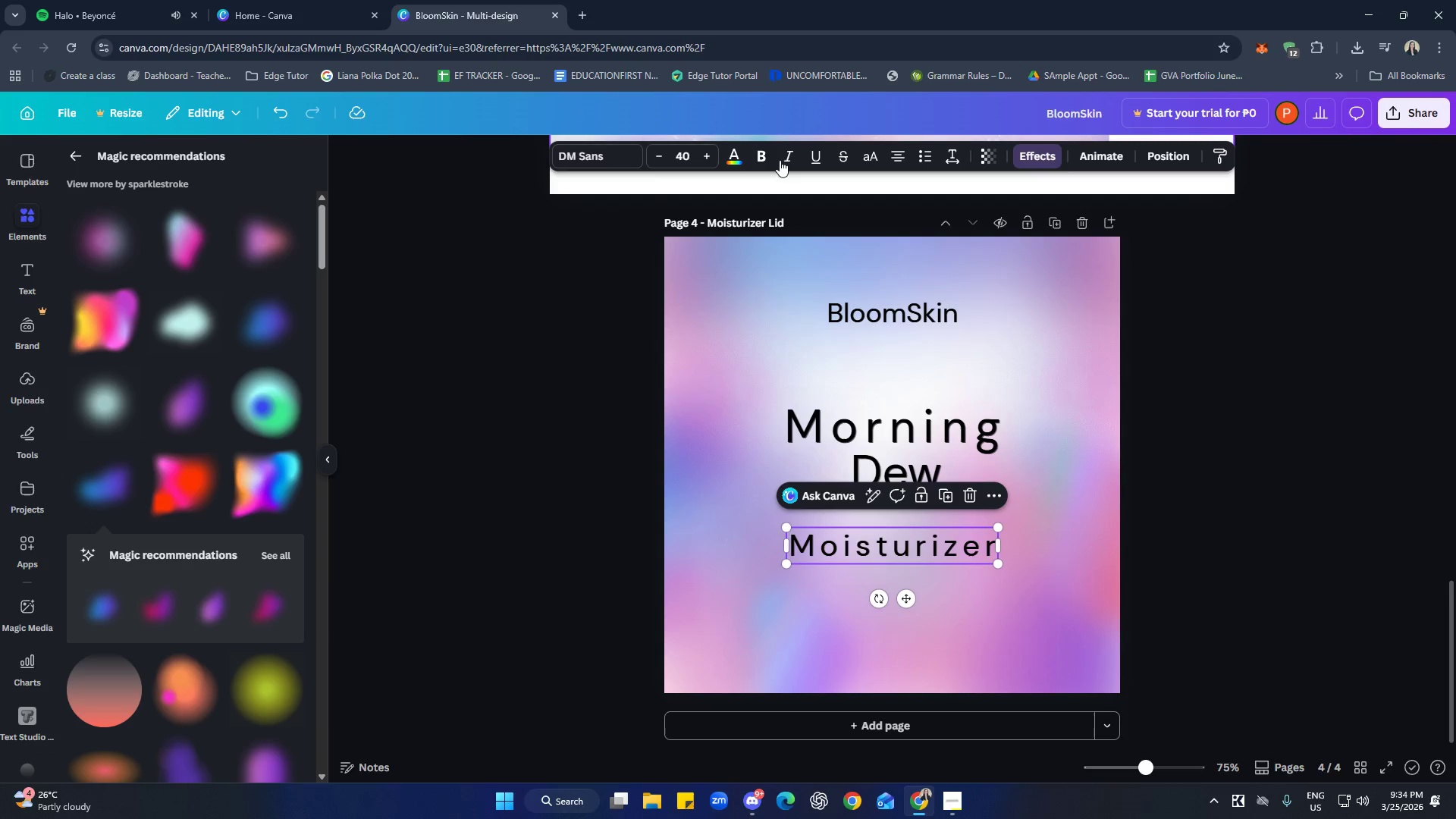 
left_click([1300, 293])
 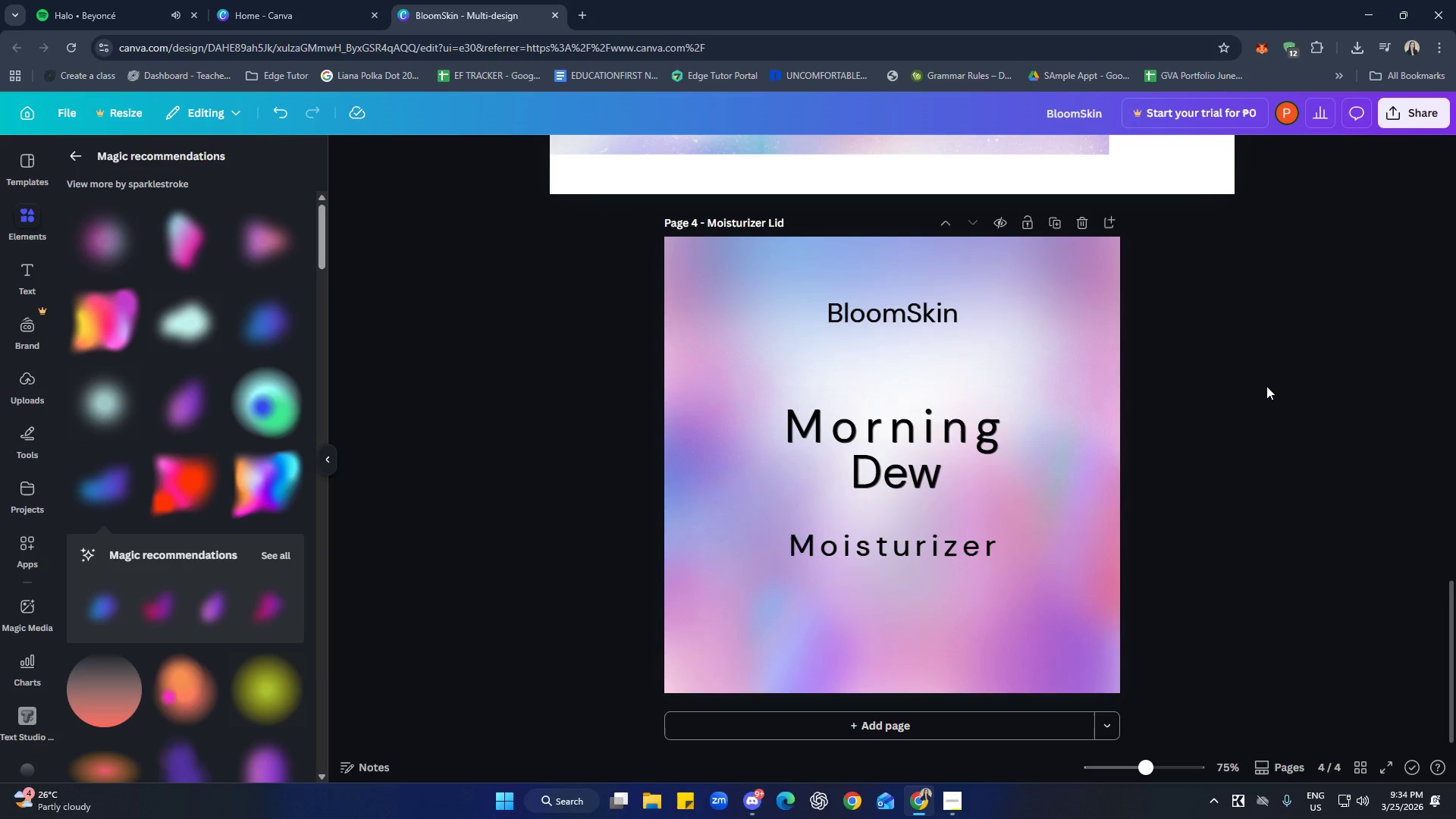 
left_click([1323, 573])
 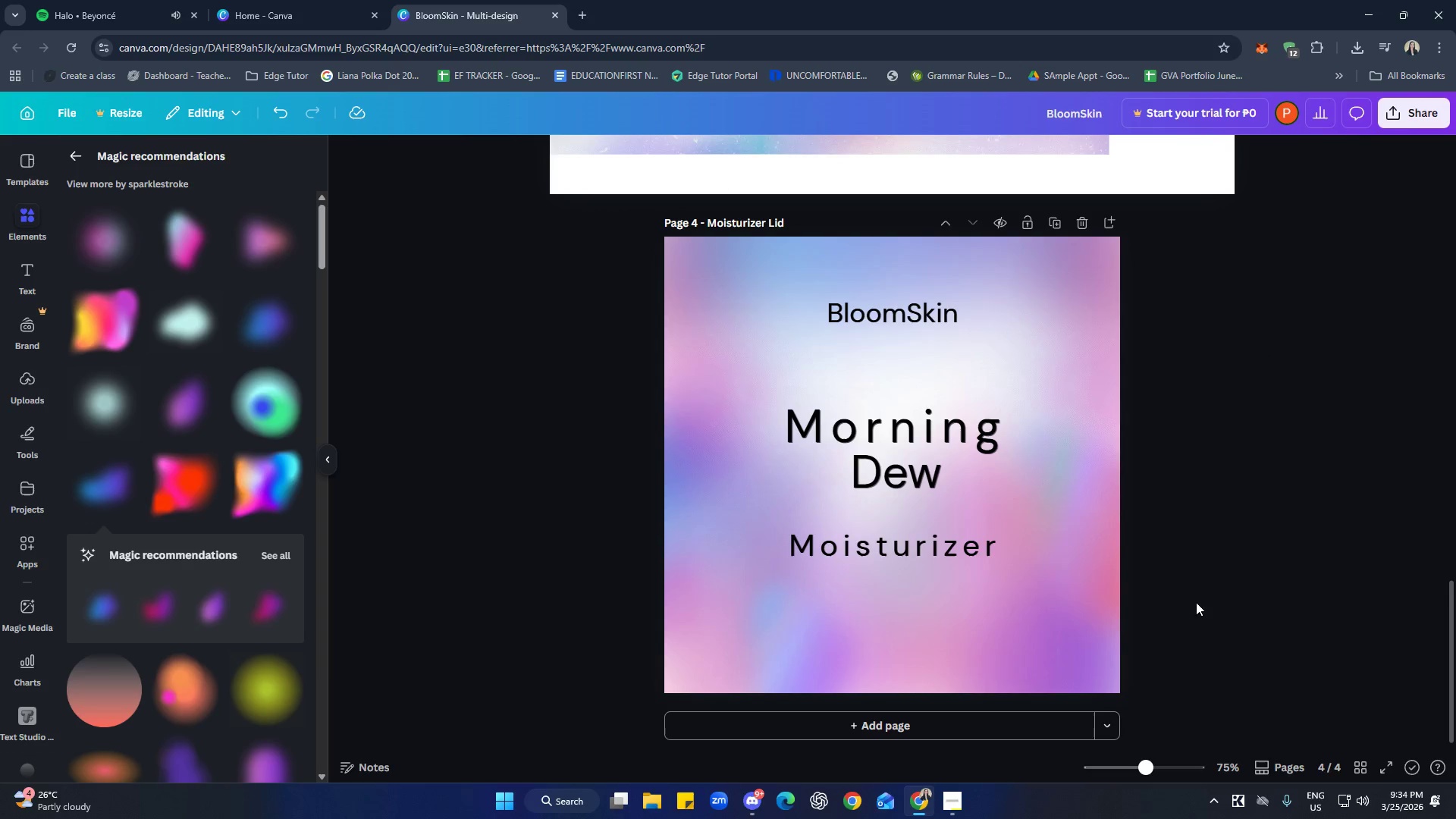 
left_click([981, 555])
 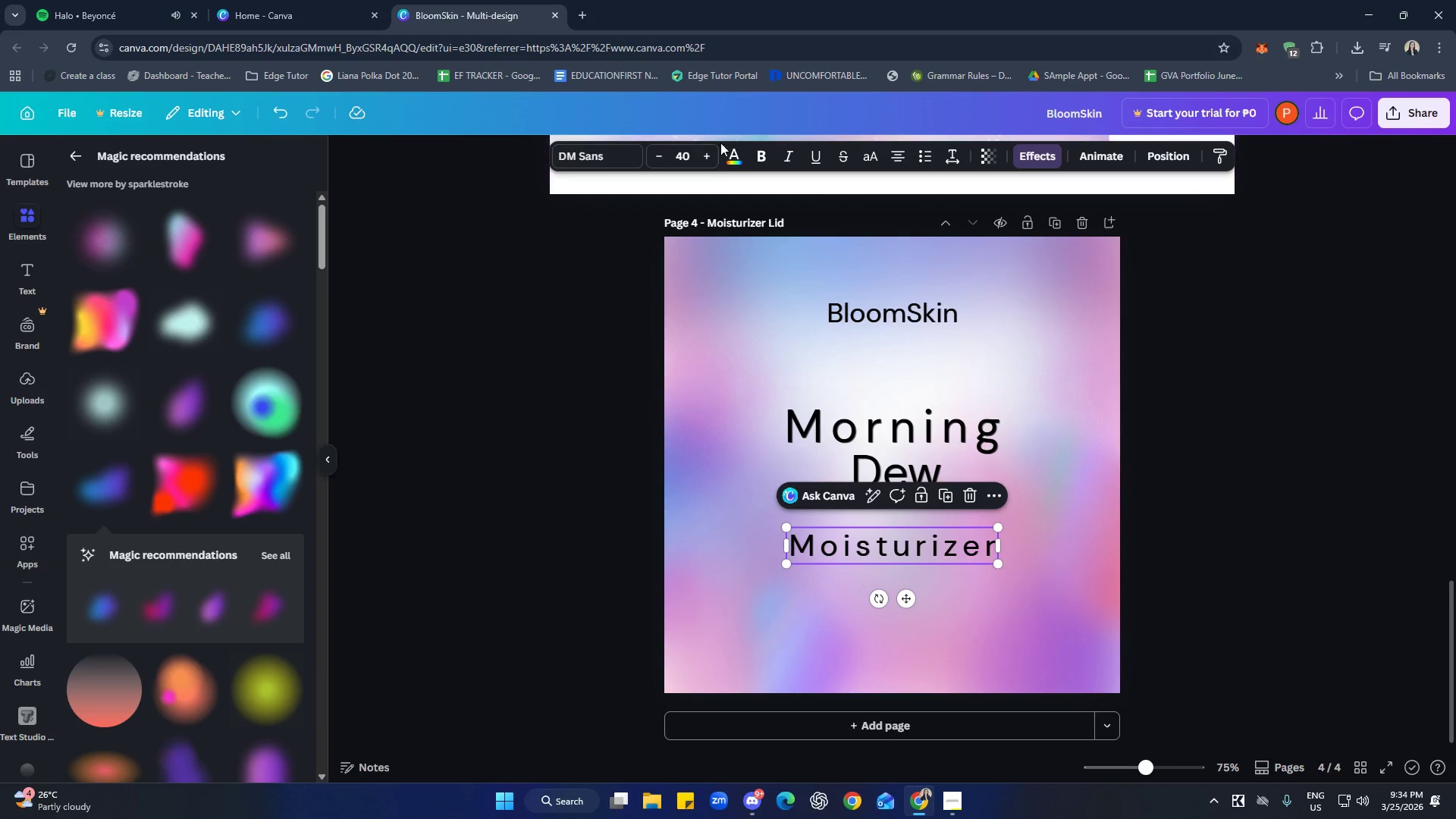 
left_click([730, 158])
 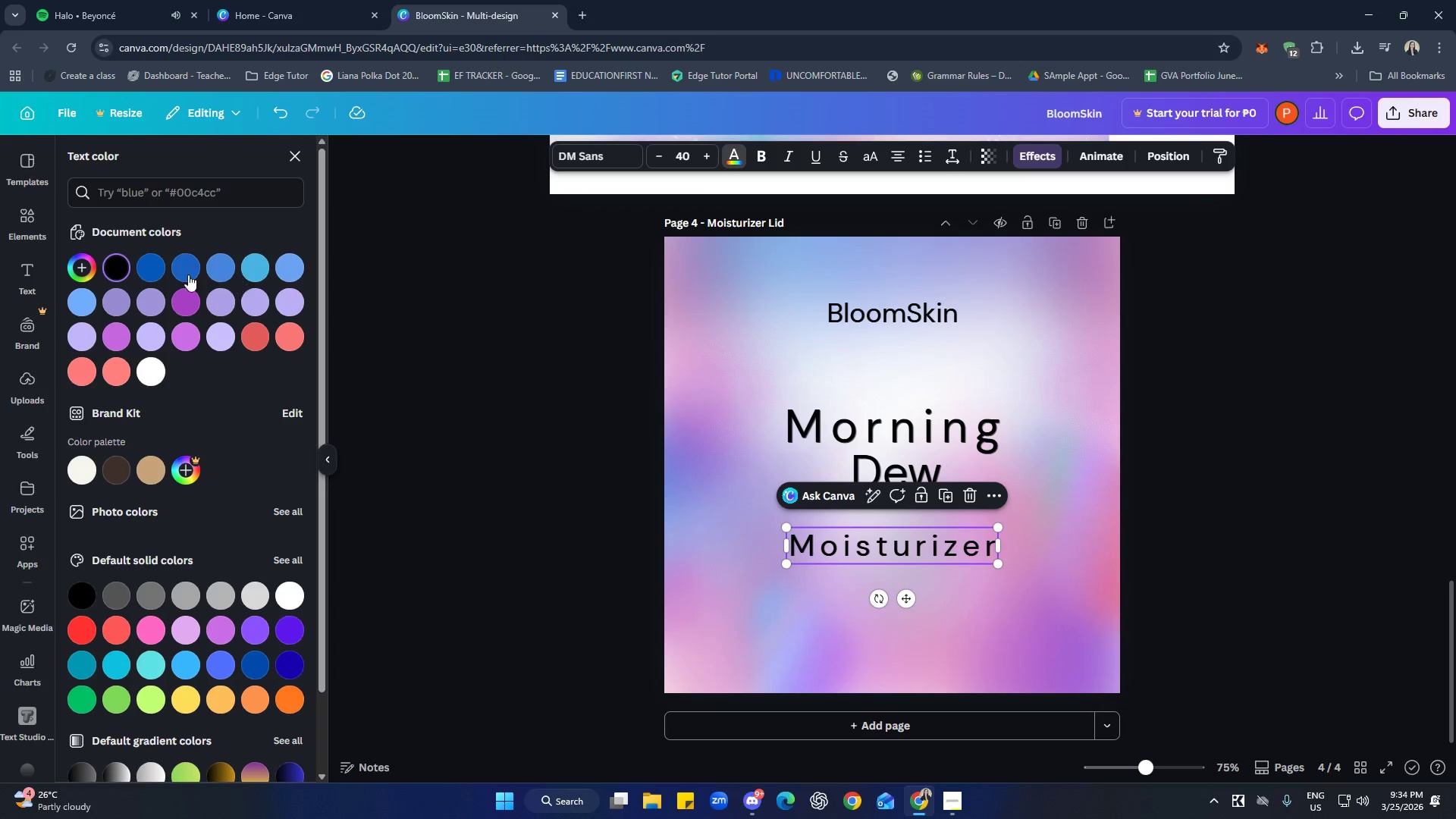 
left_click([149, 273])
 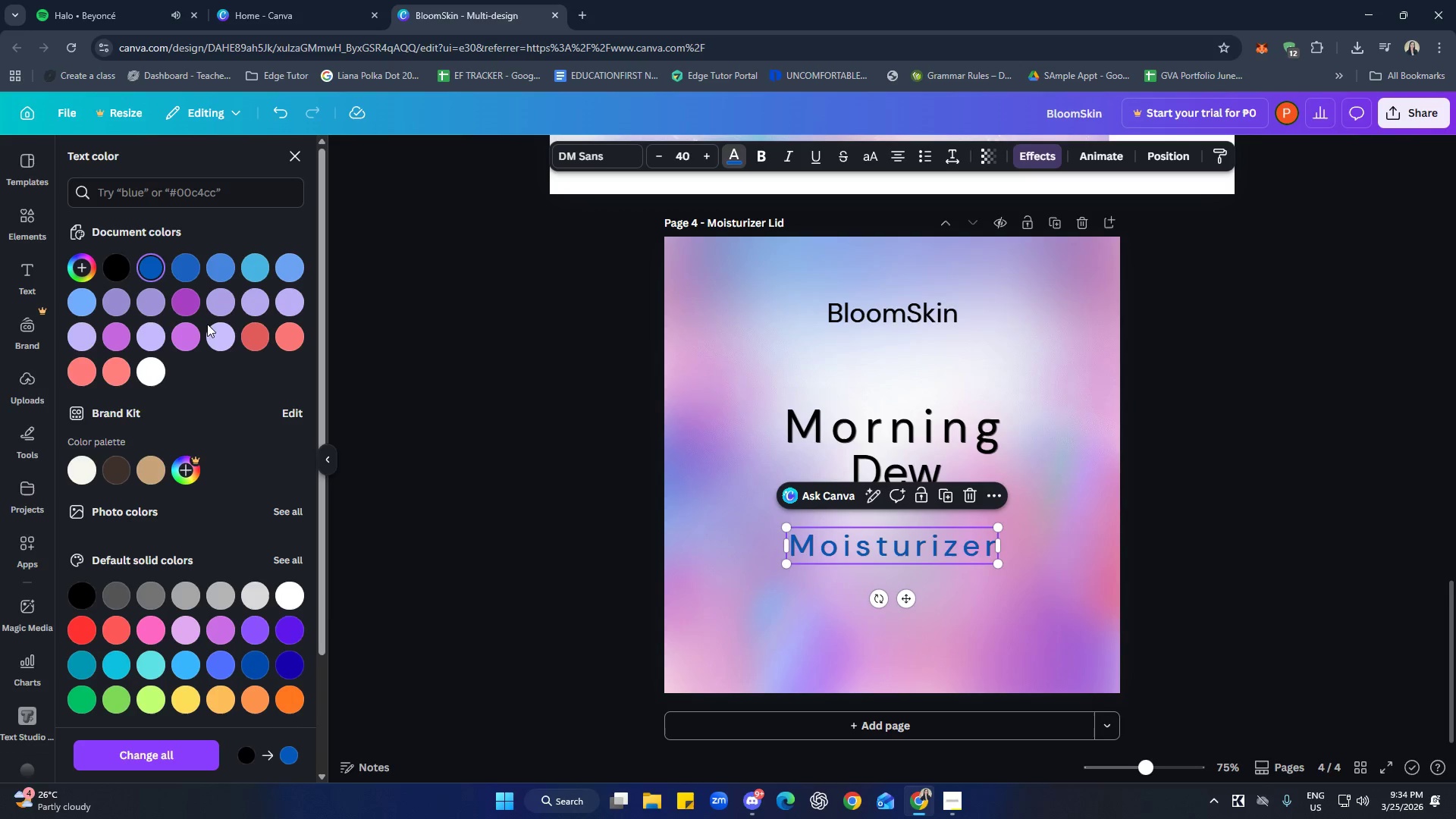 
left_click([256, 344])
 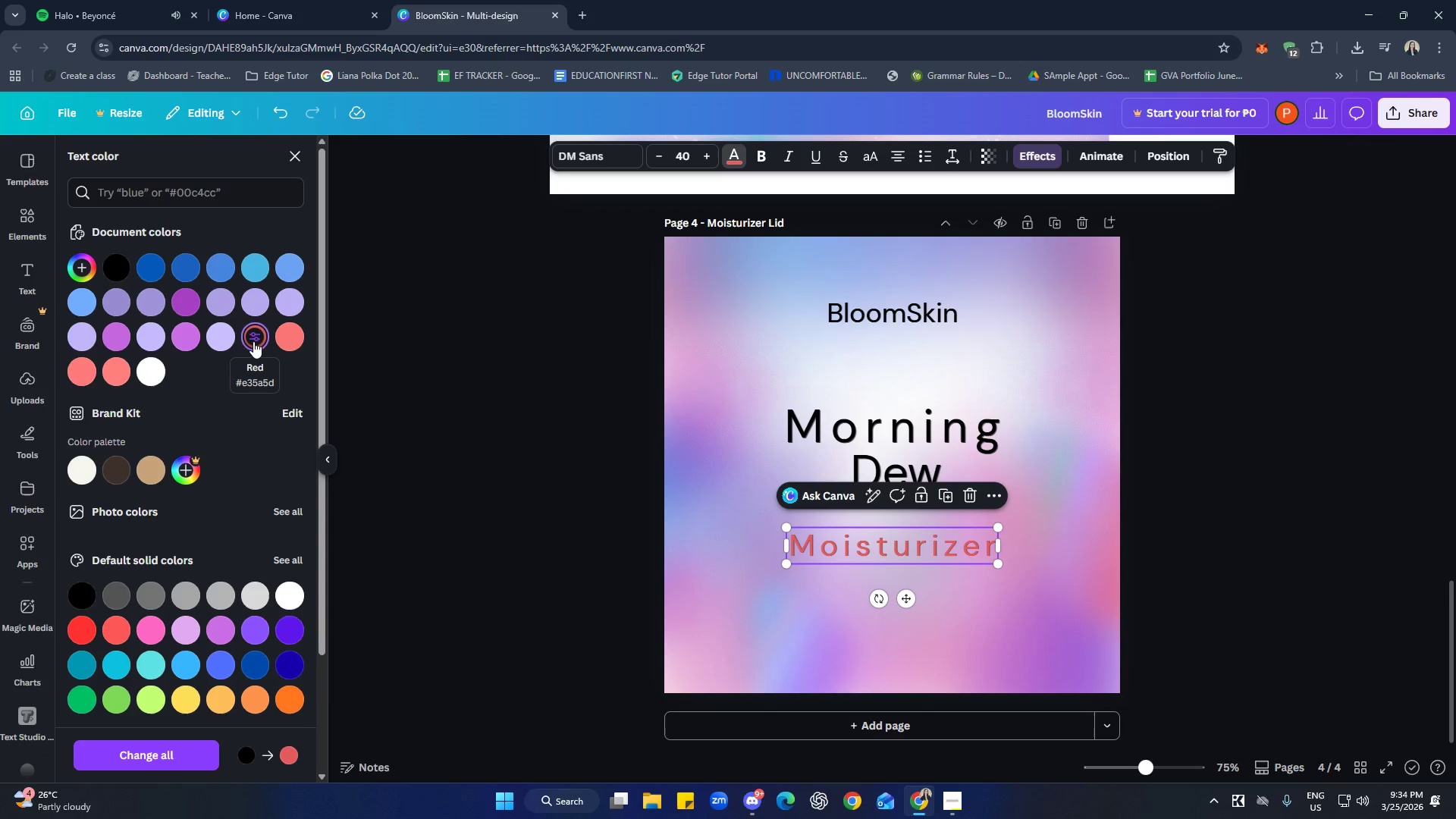 
left_click([224, 344])
 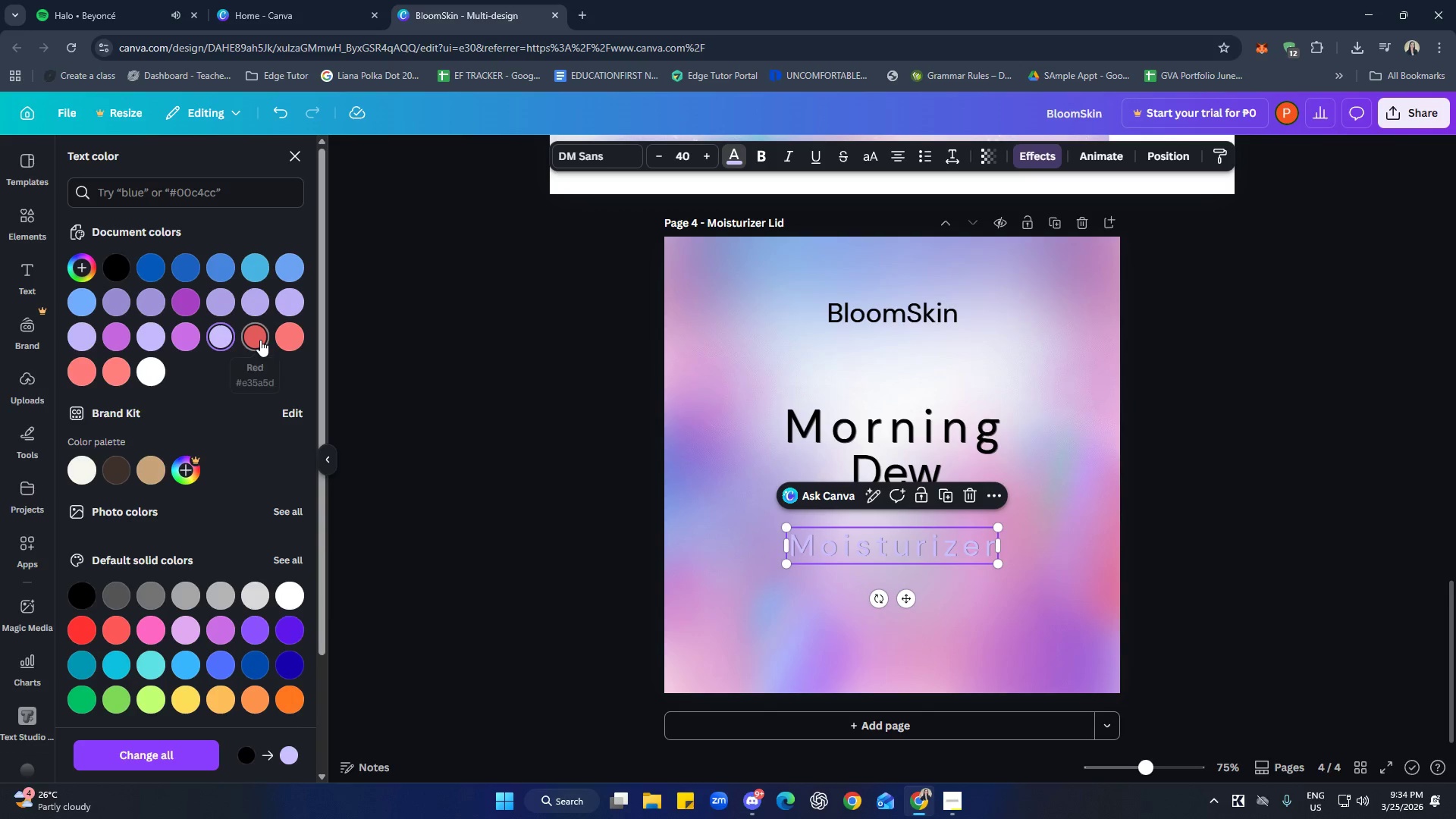 
double_click([285, 333])
 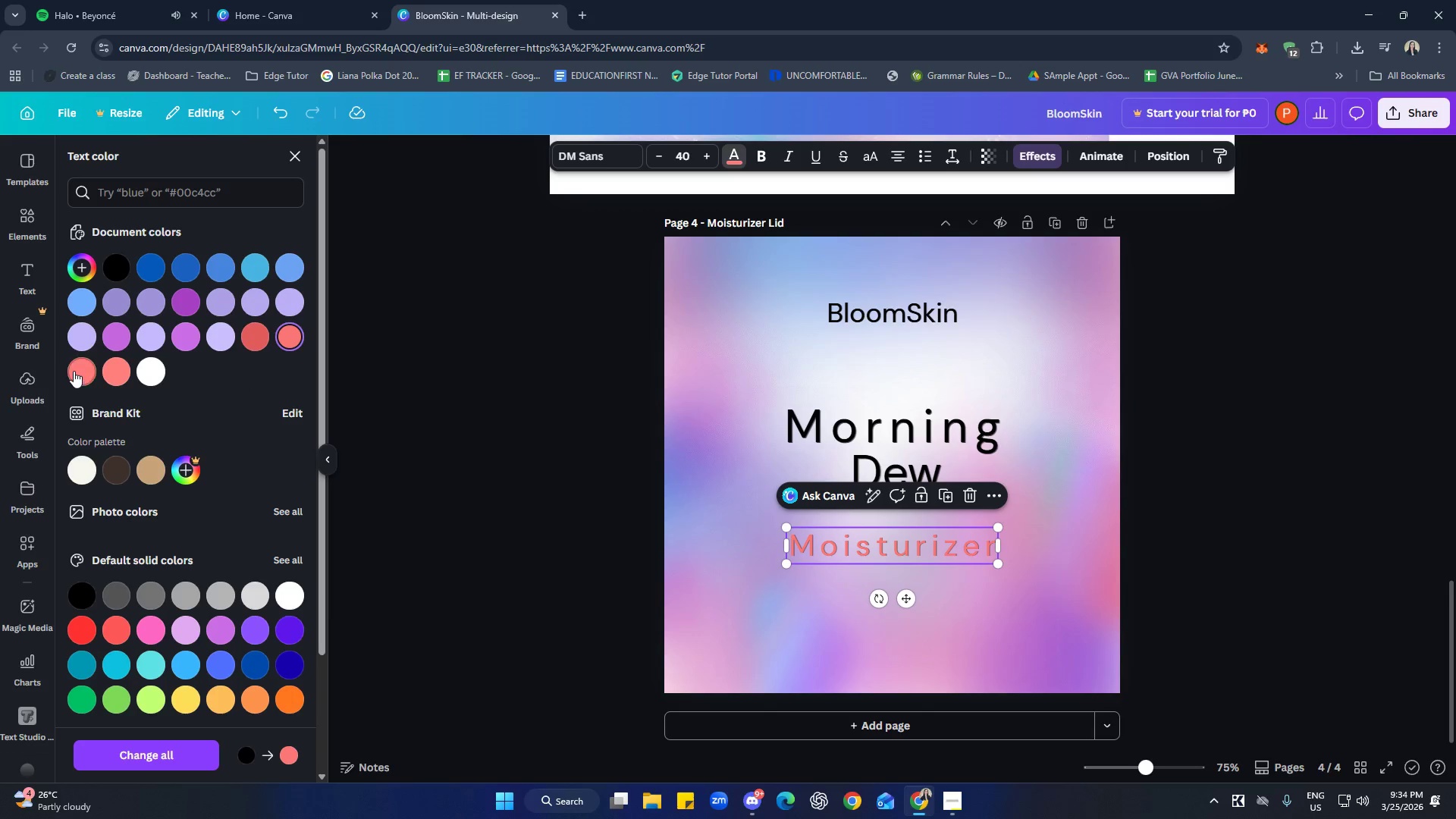 
double_click([111, 374])
 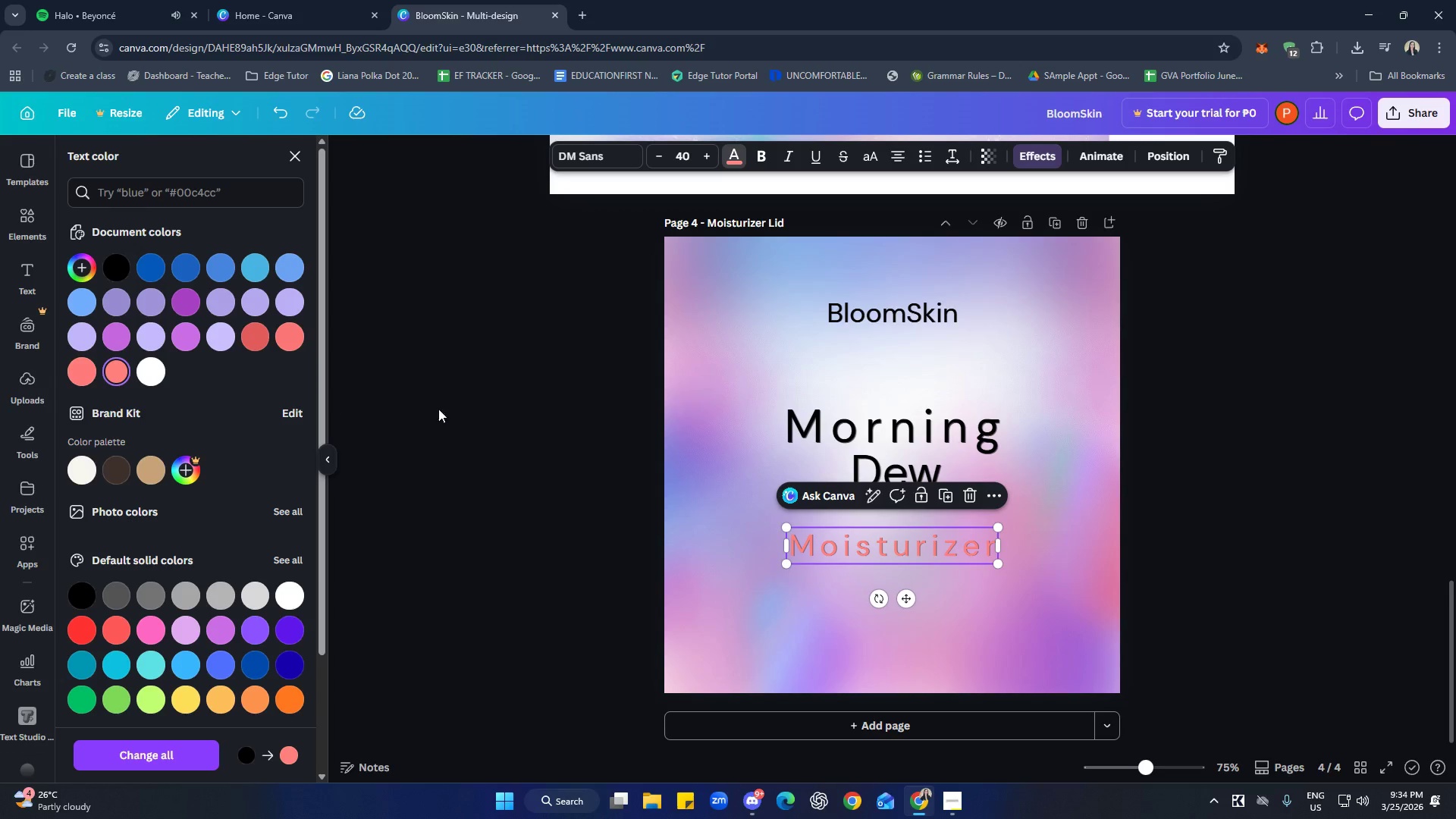 
double_click([1260, 535])
 